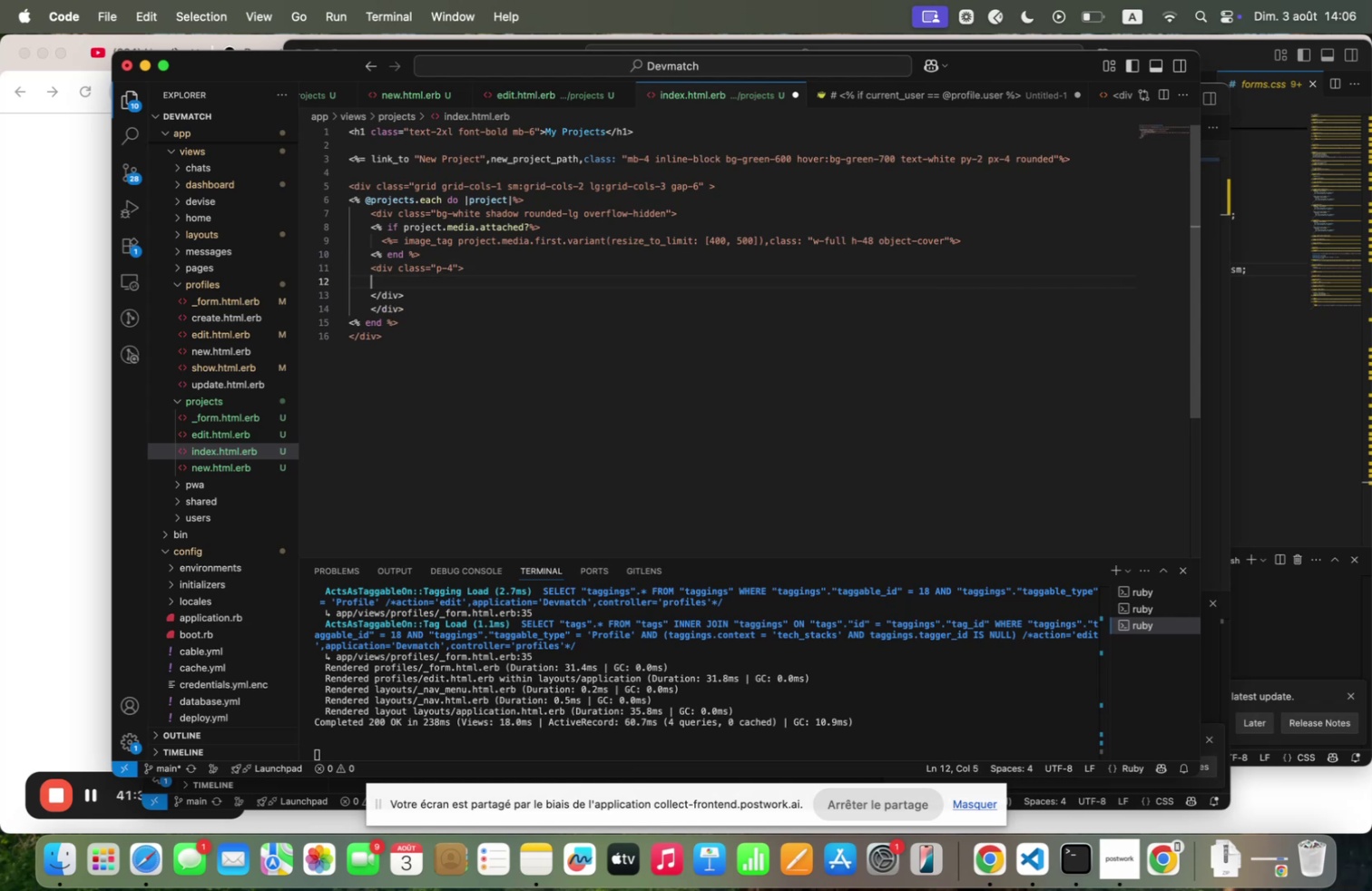 
key(Space)
 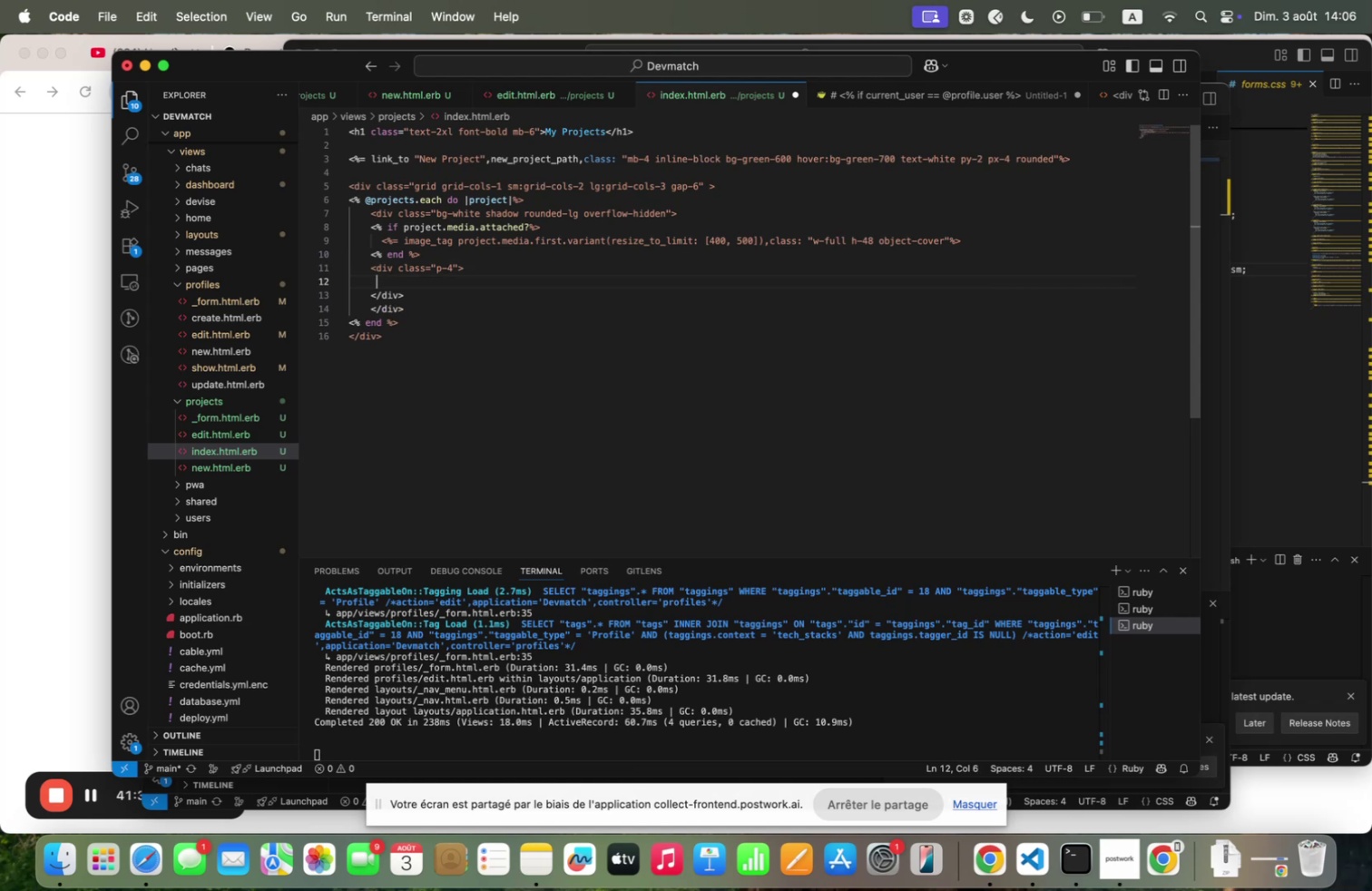 
key(Space)
 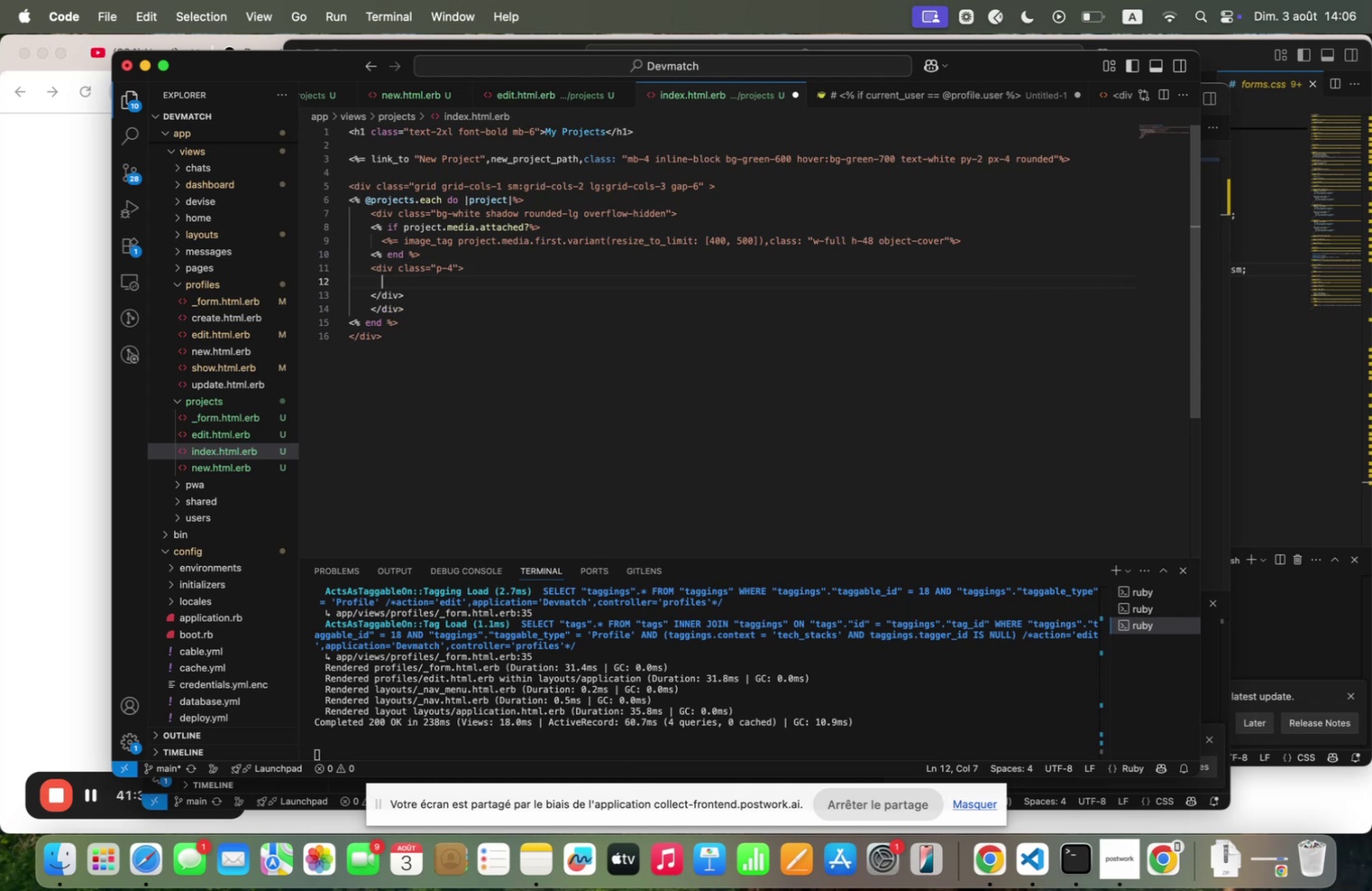 
key(Backquote)
 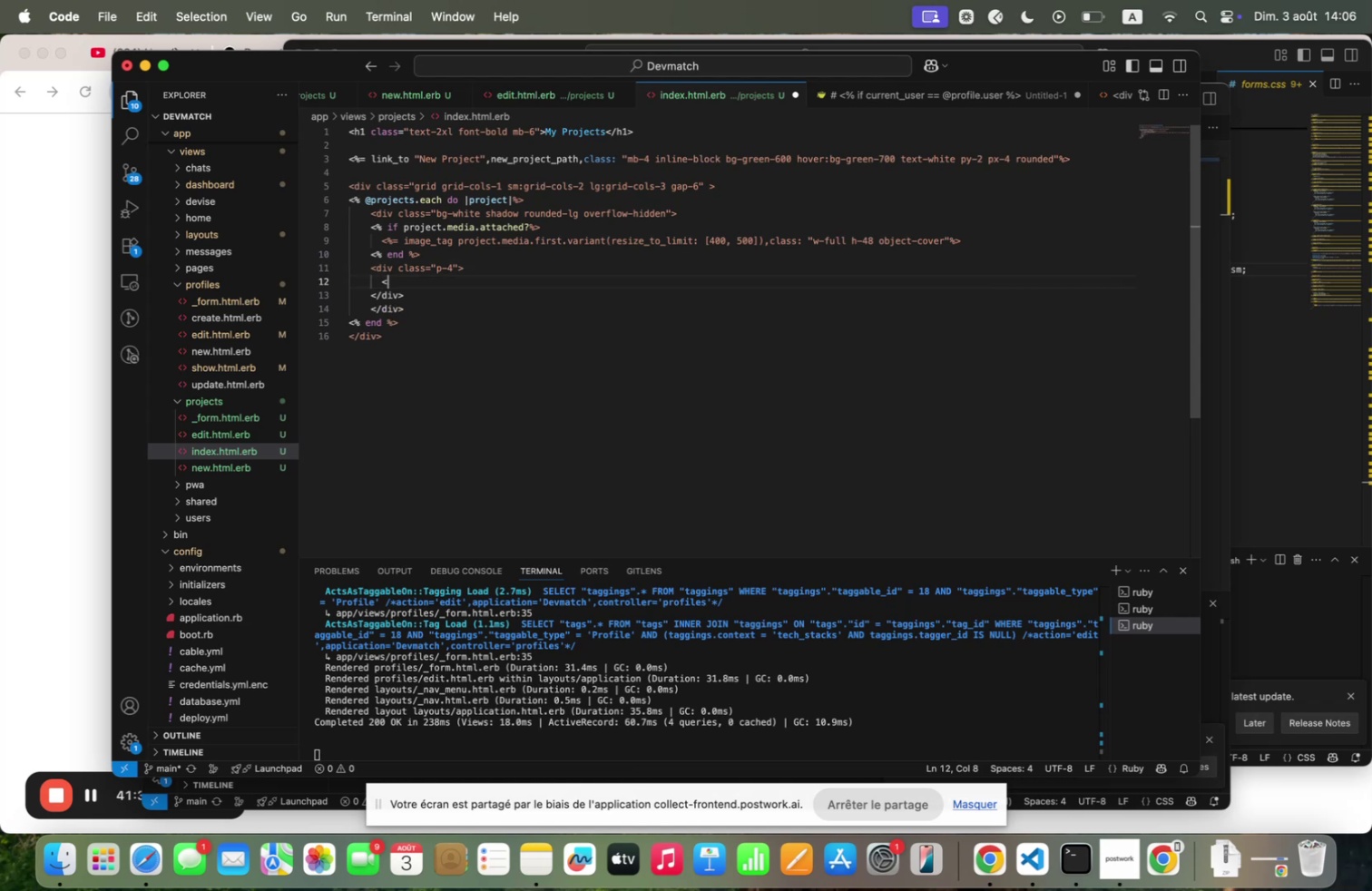 
key(H)
 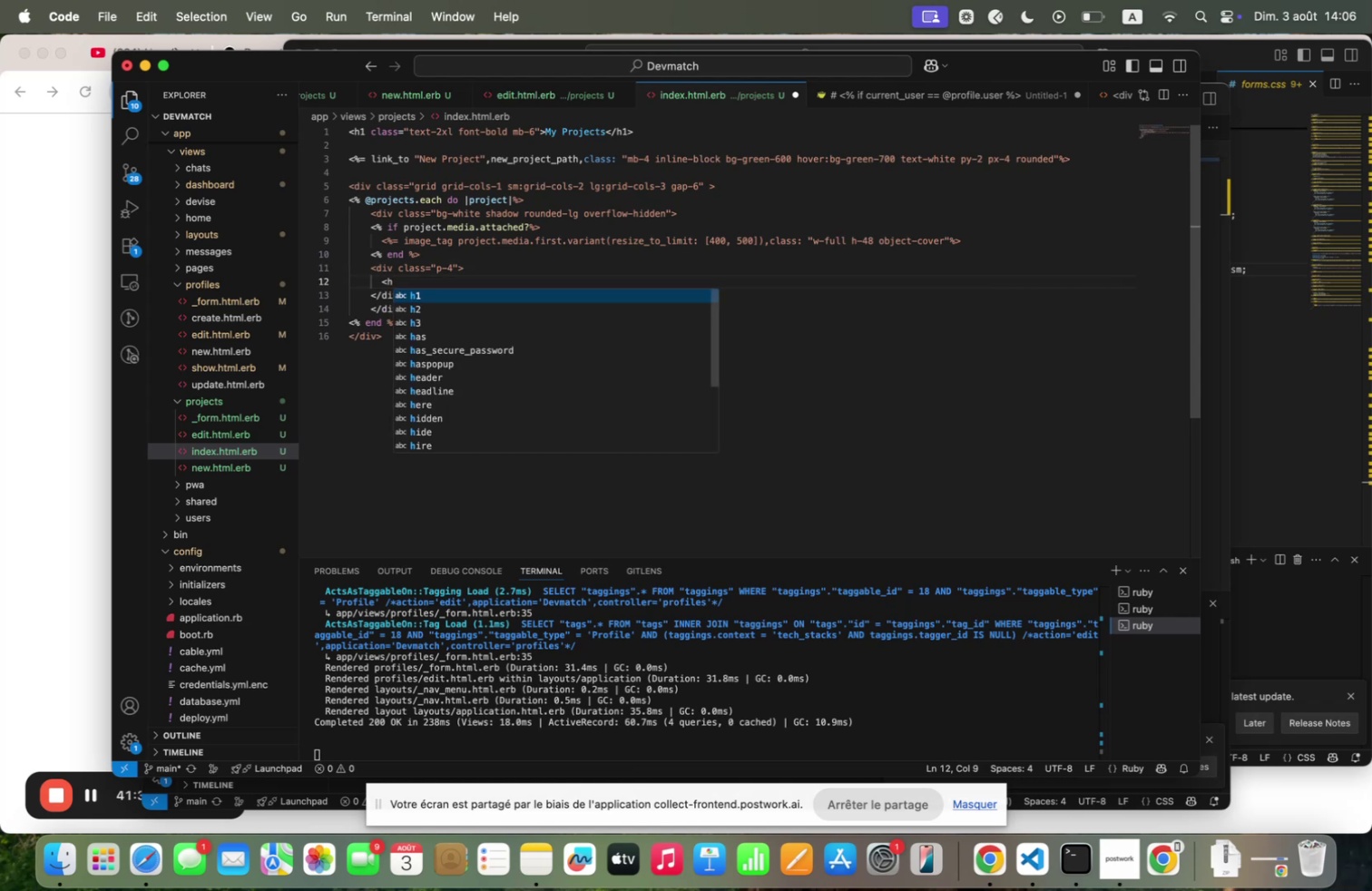 
key(Shift+ShiftRight)
 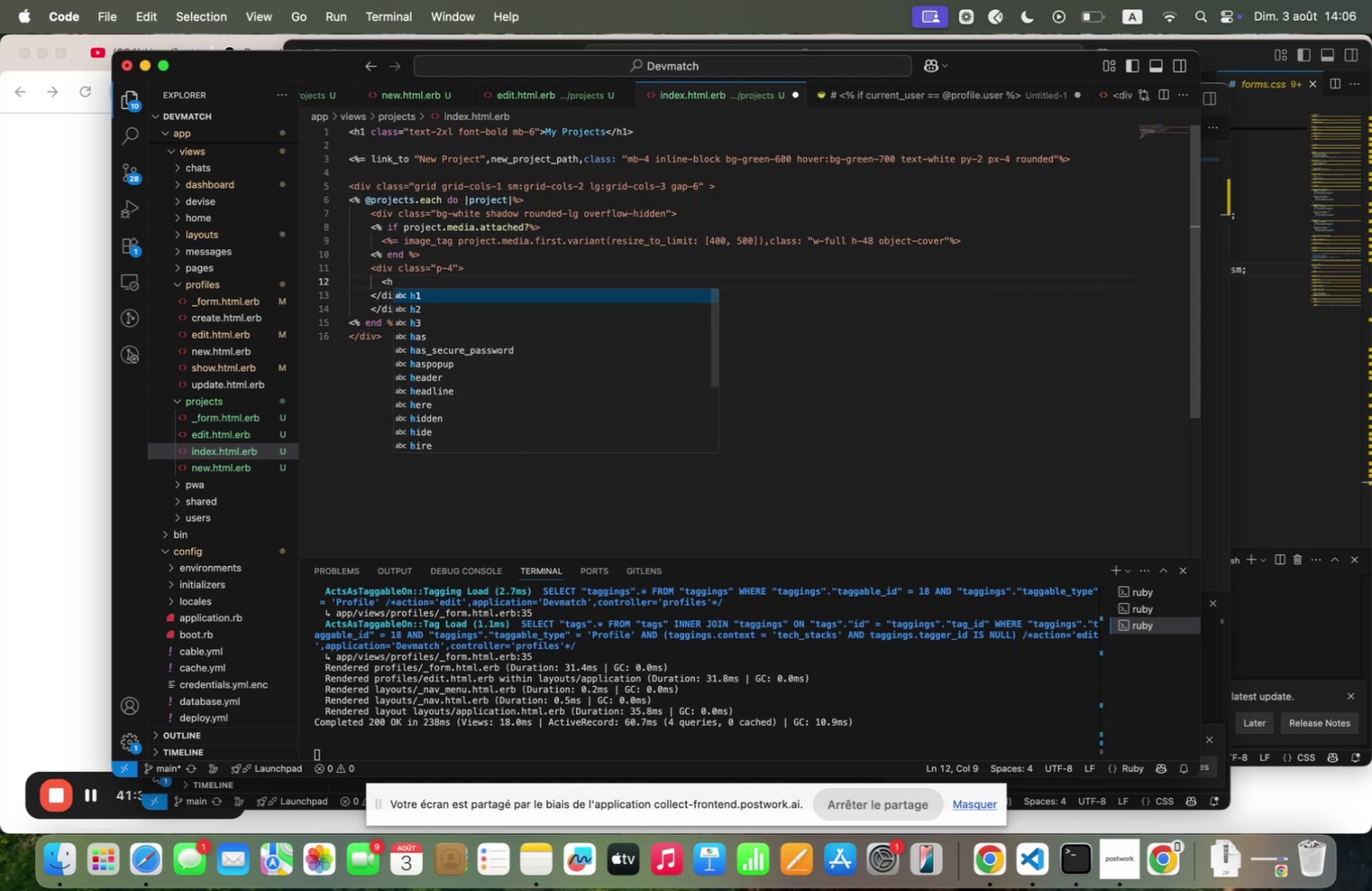 
key(Shift+2)
 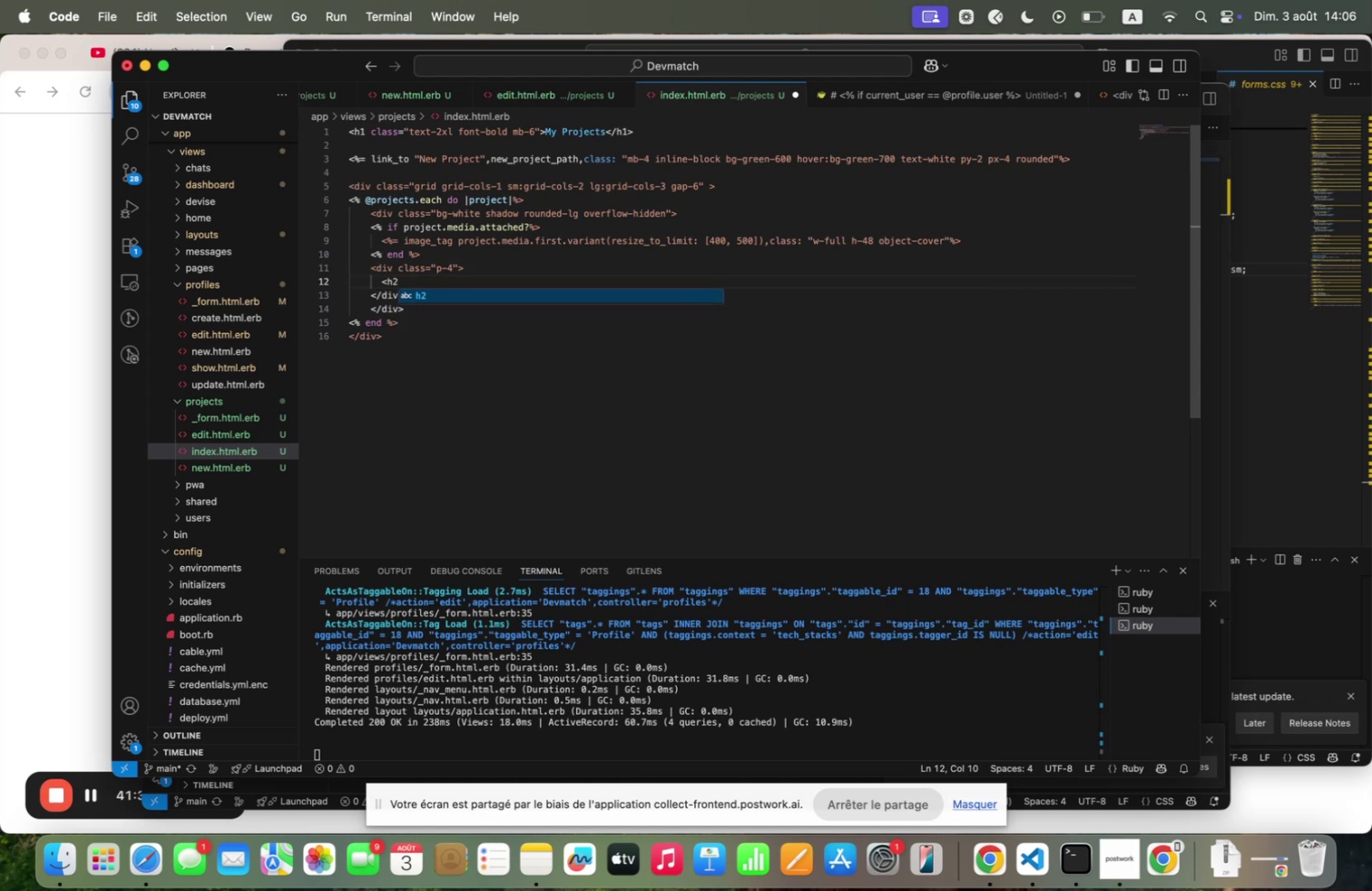 
key(Shift+Backquote)
 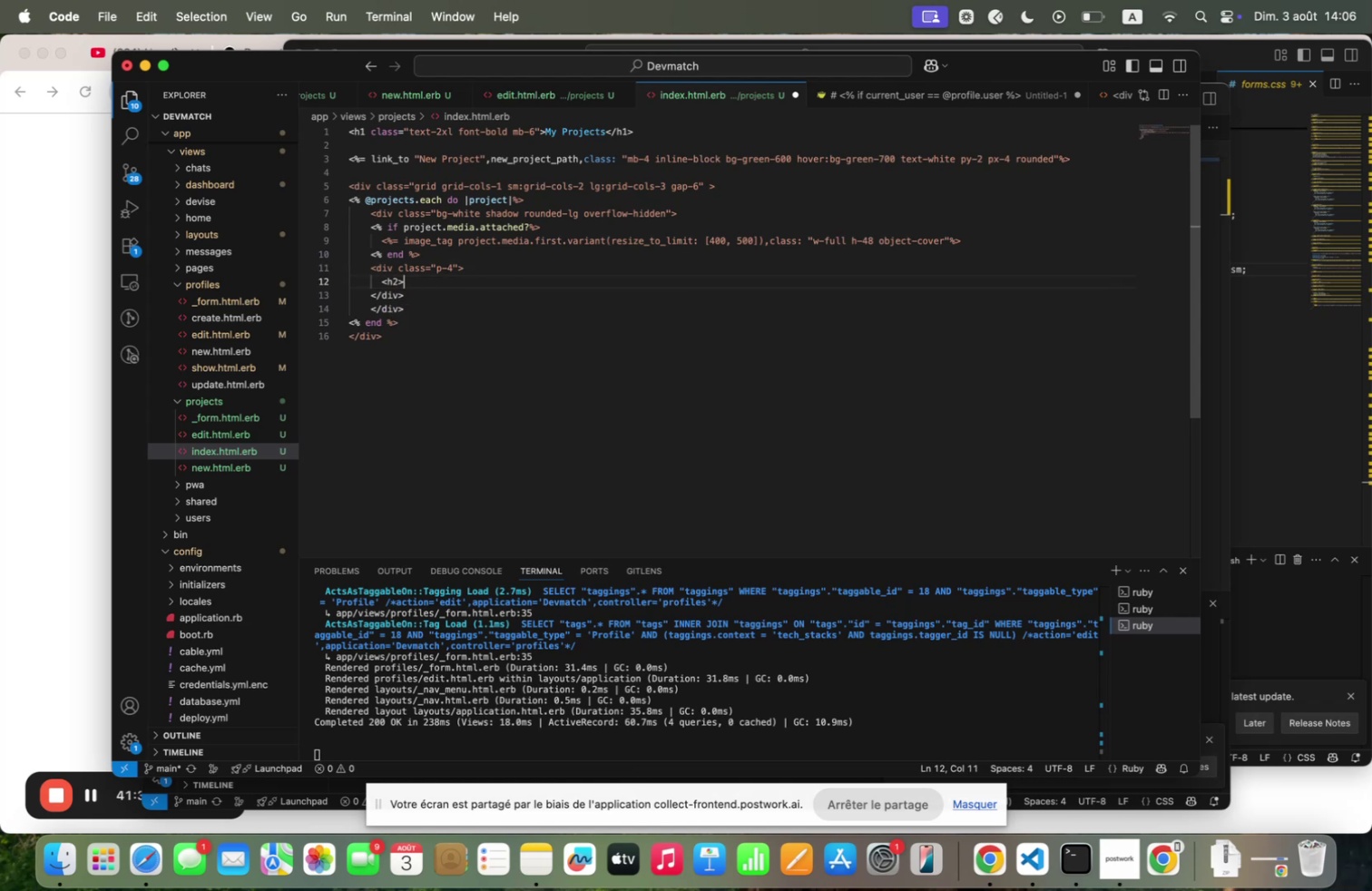 
key(Enter)
 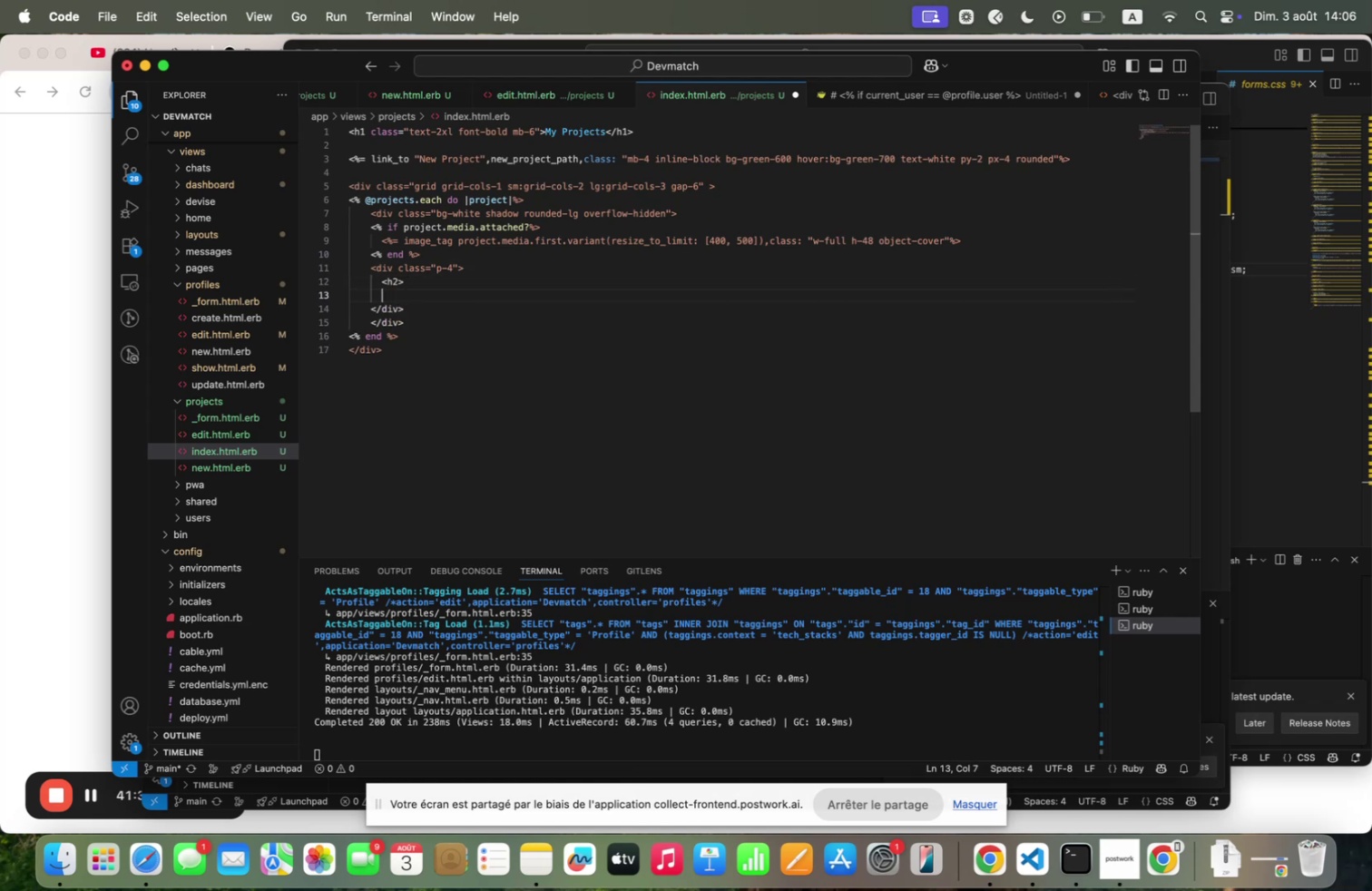 
type(`>h@~)
 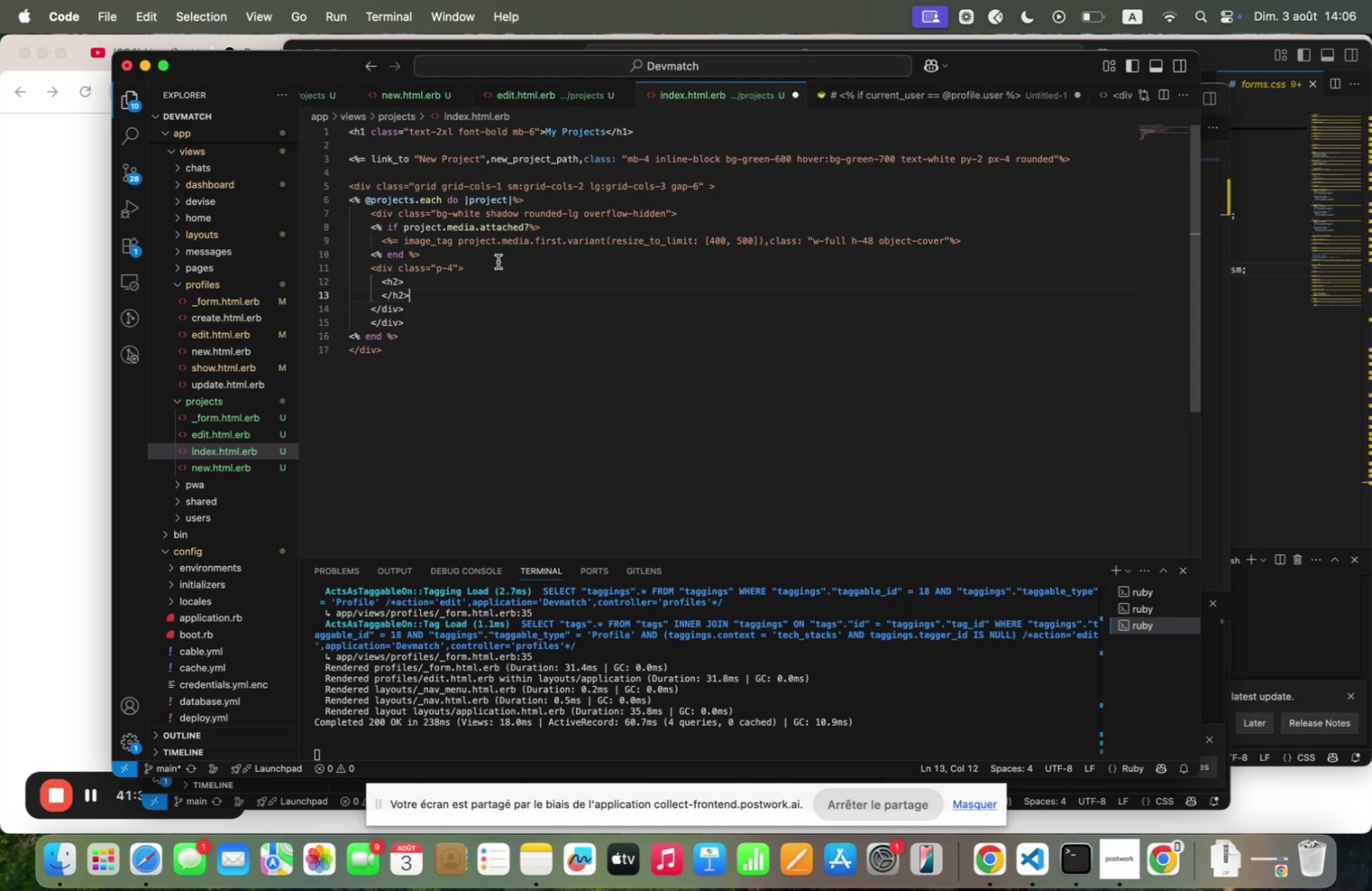 
left_click([400, 276])
 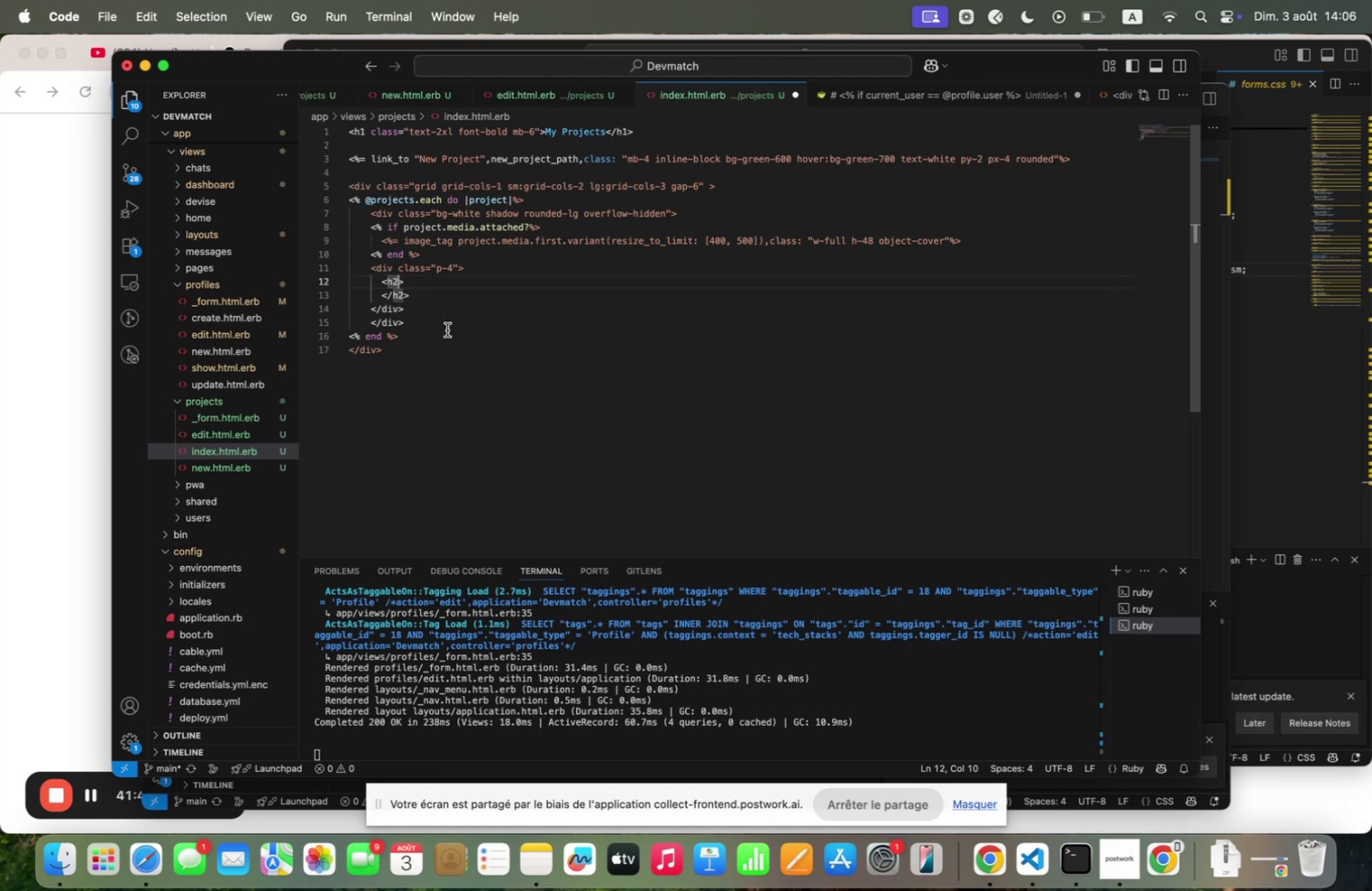 
type( clqsss)
key(Backspace)
type(/3text=xl font=se;ibold)
 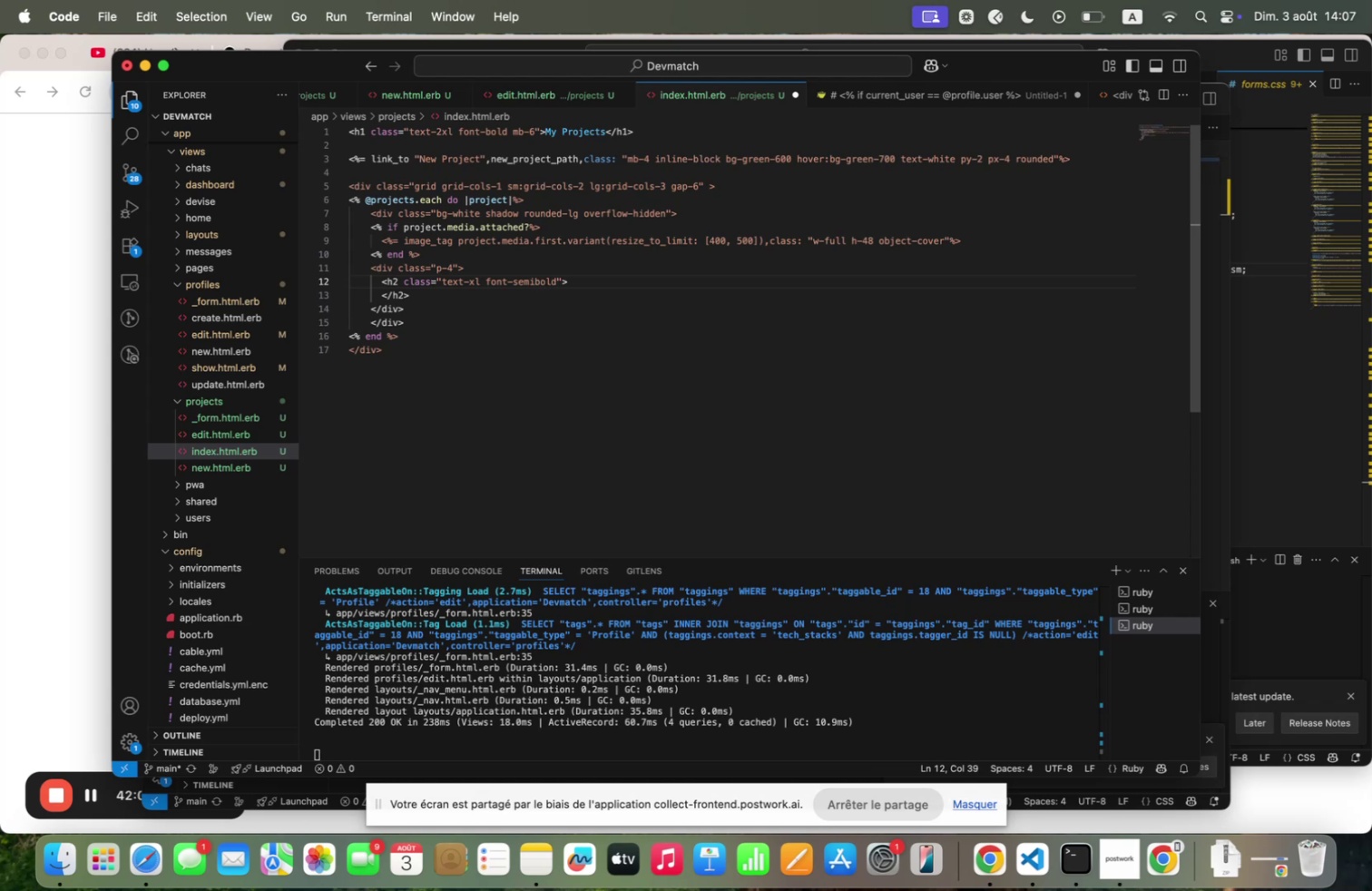 
wait(7.73)
 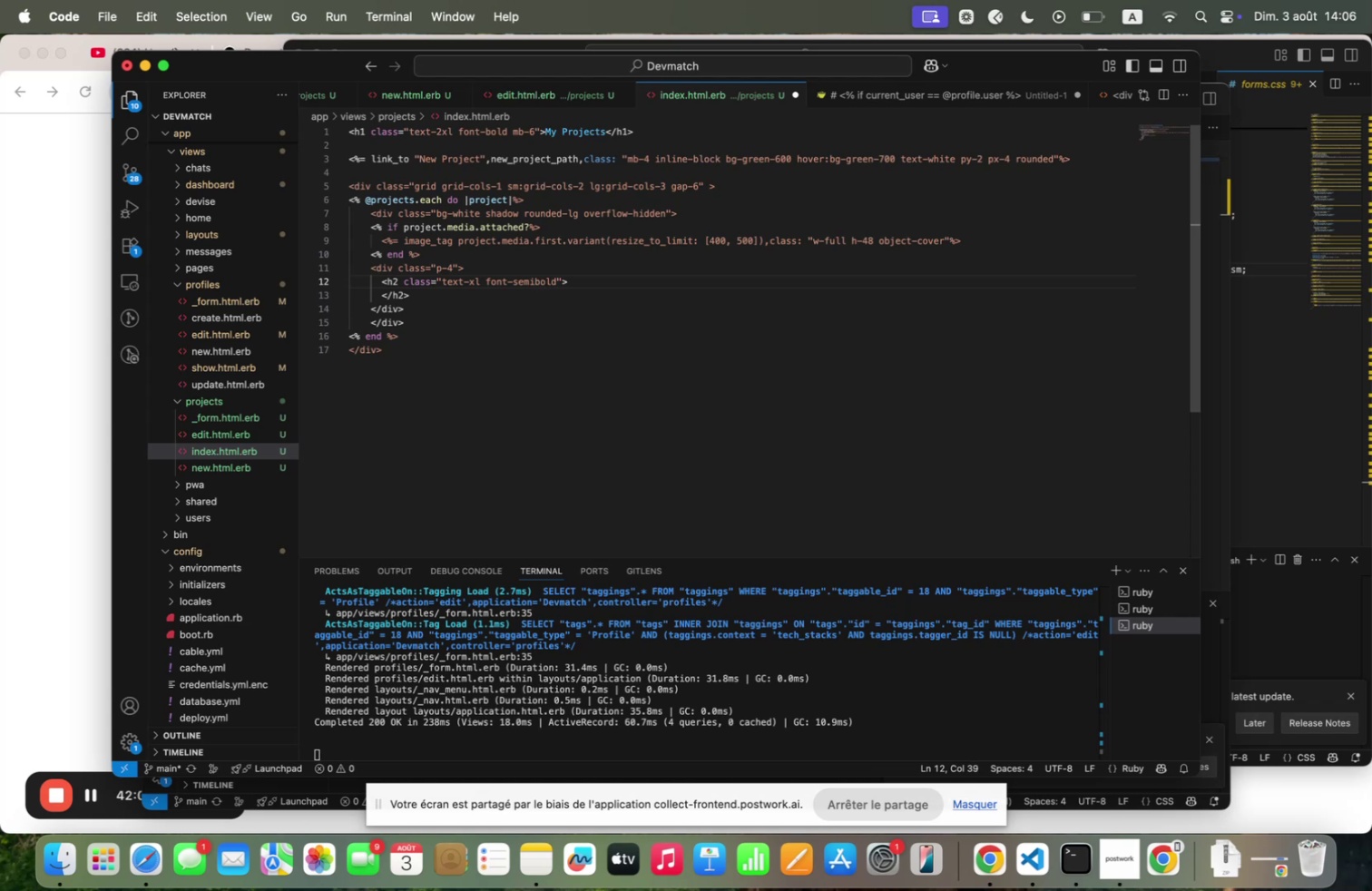 
key(ArrowRight)
 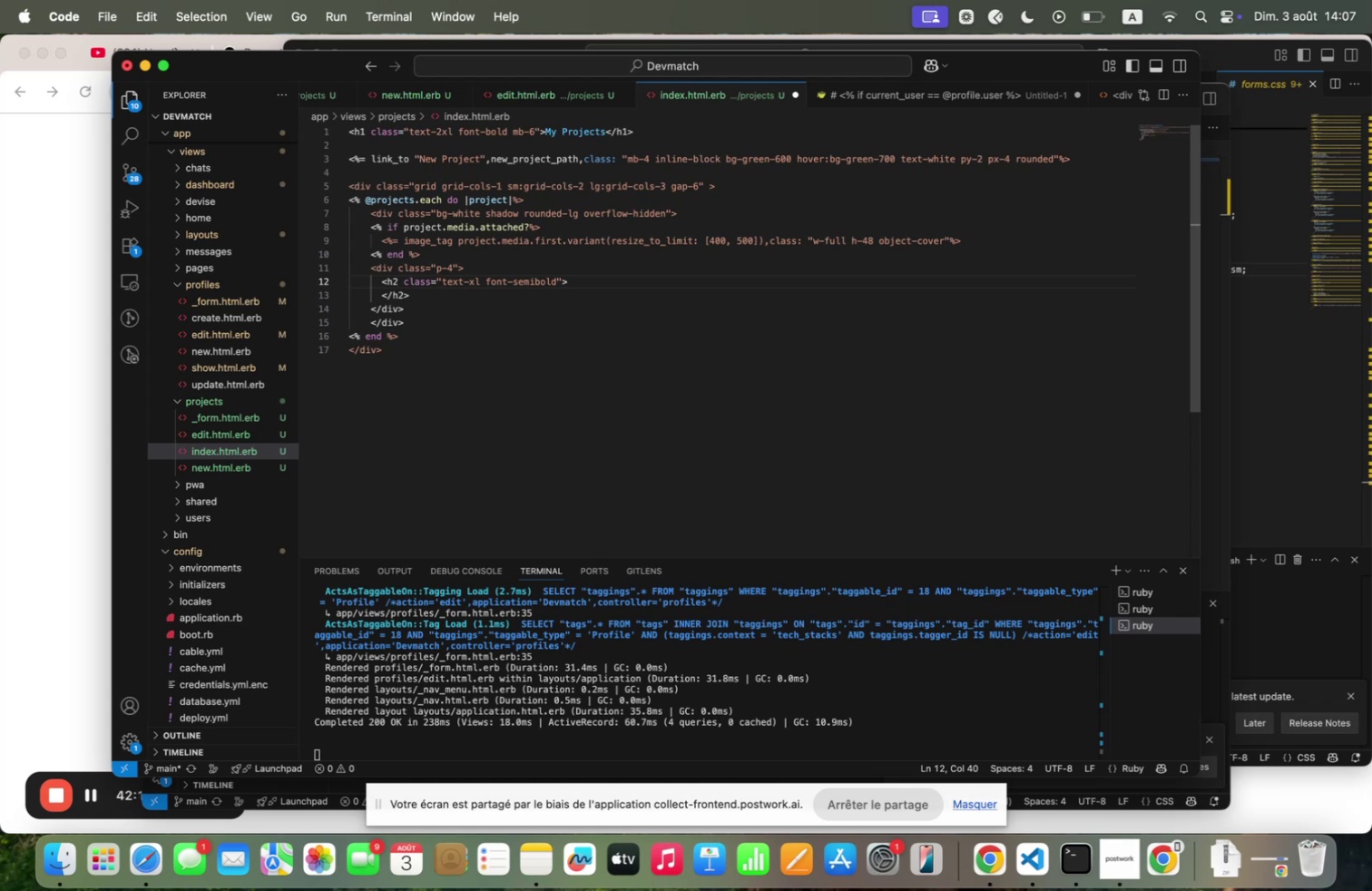 
key(ArrowRight)
 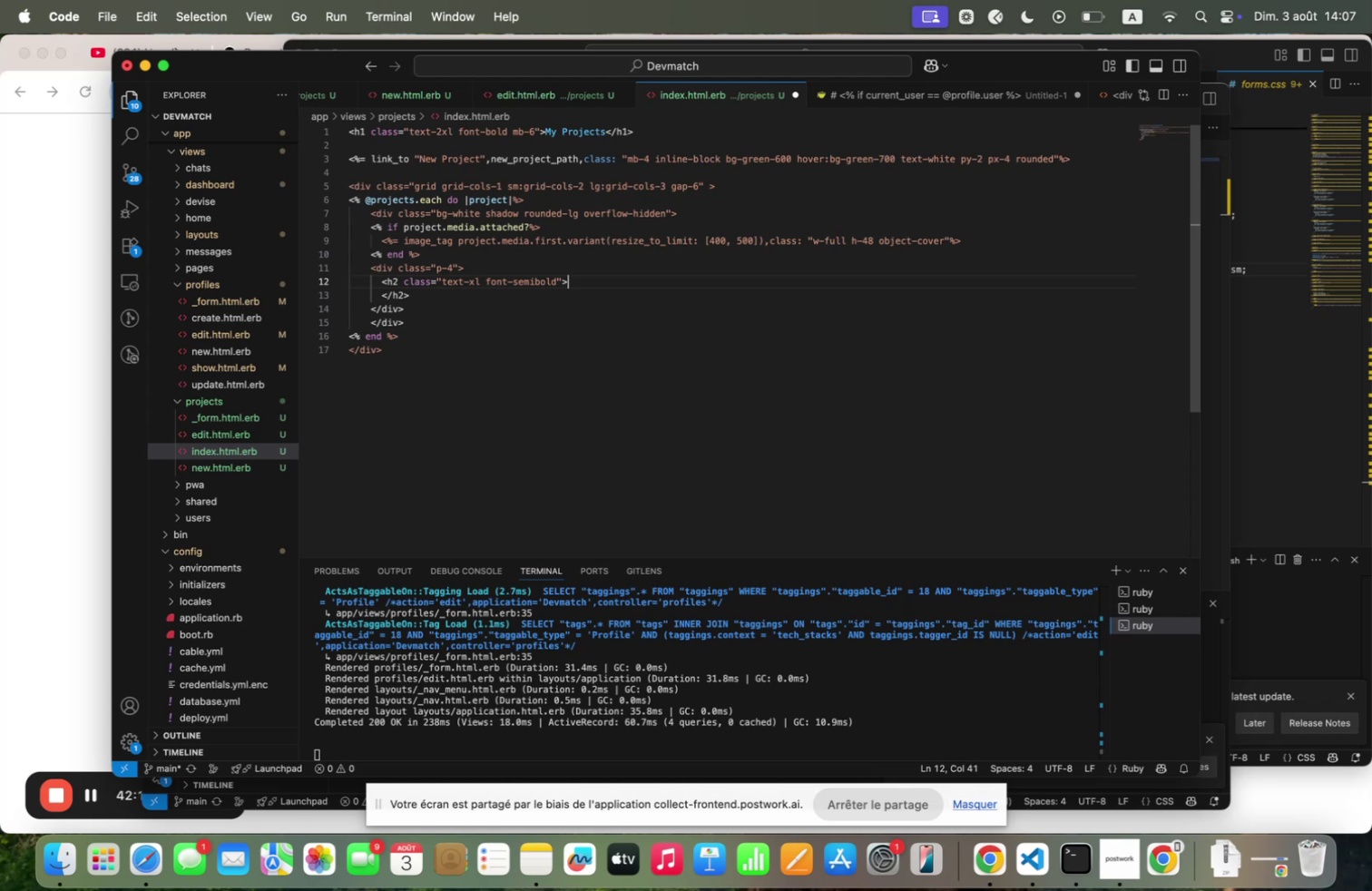 
key(Enter)
 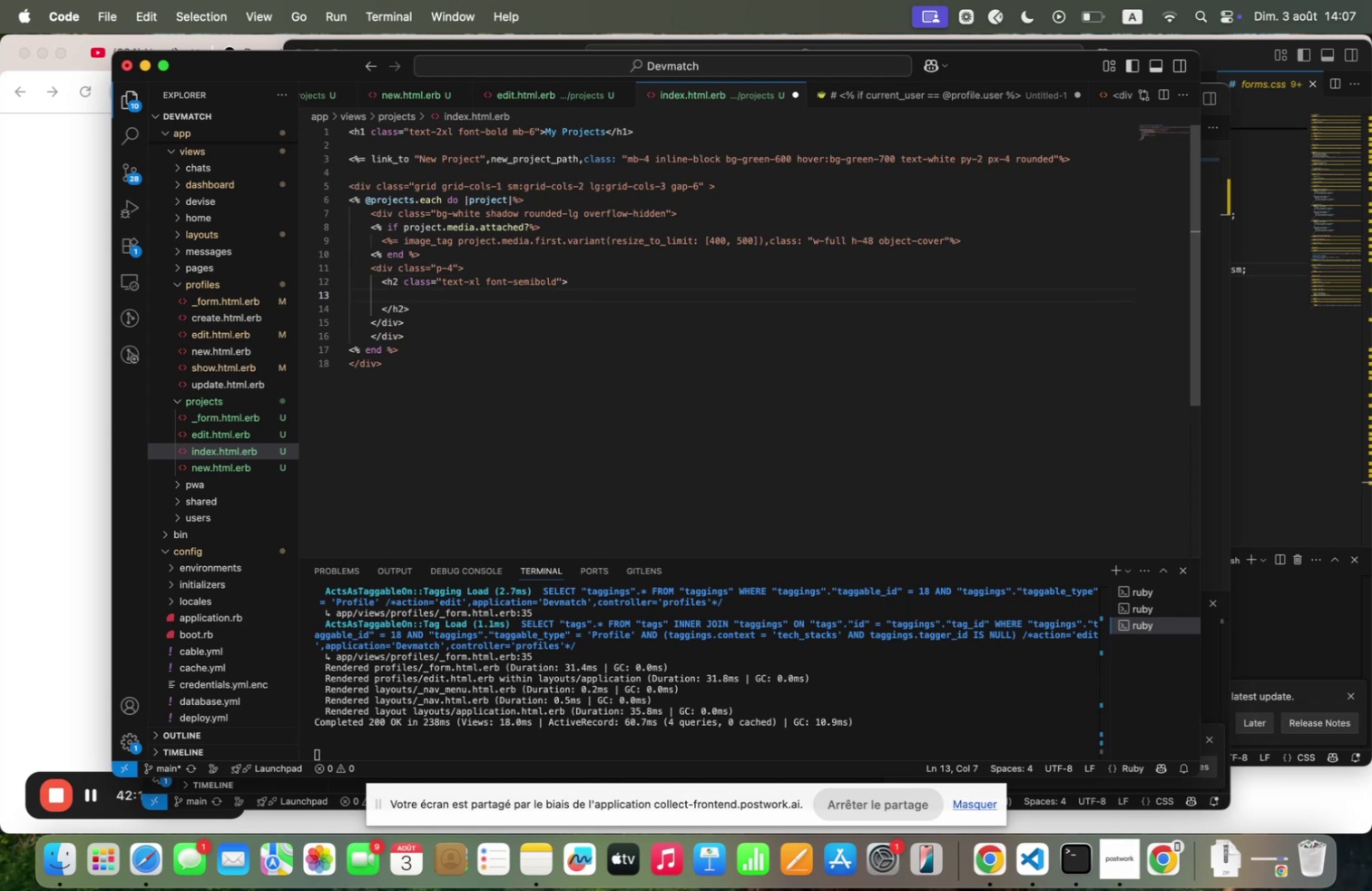 
key(Space)
 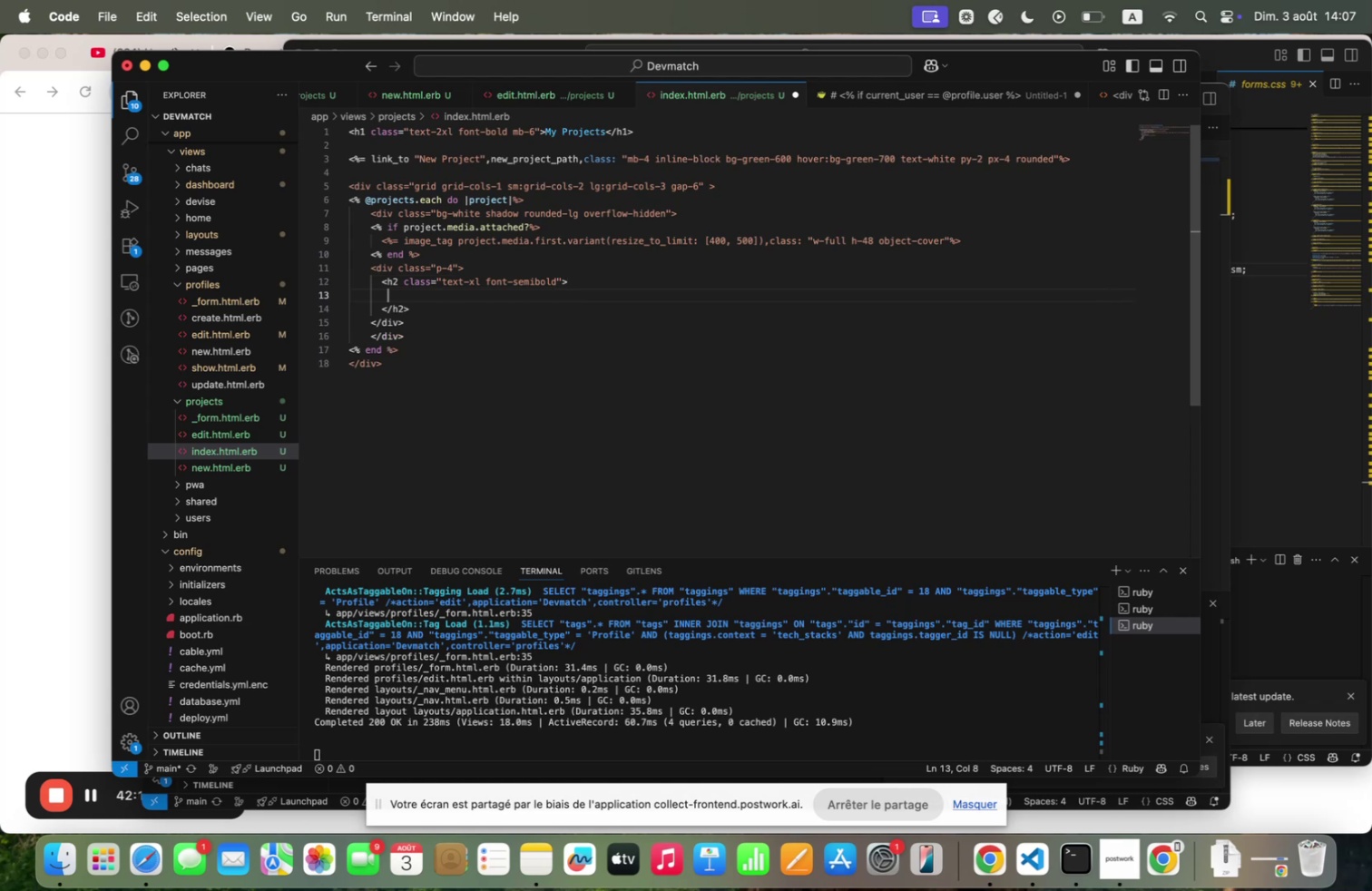 
key(Space)
 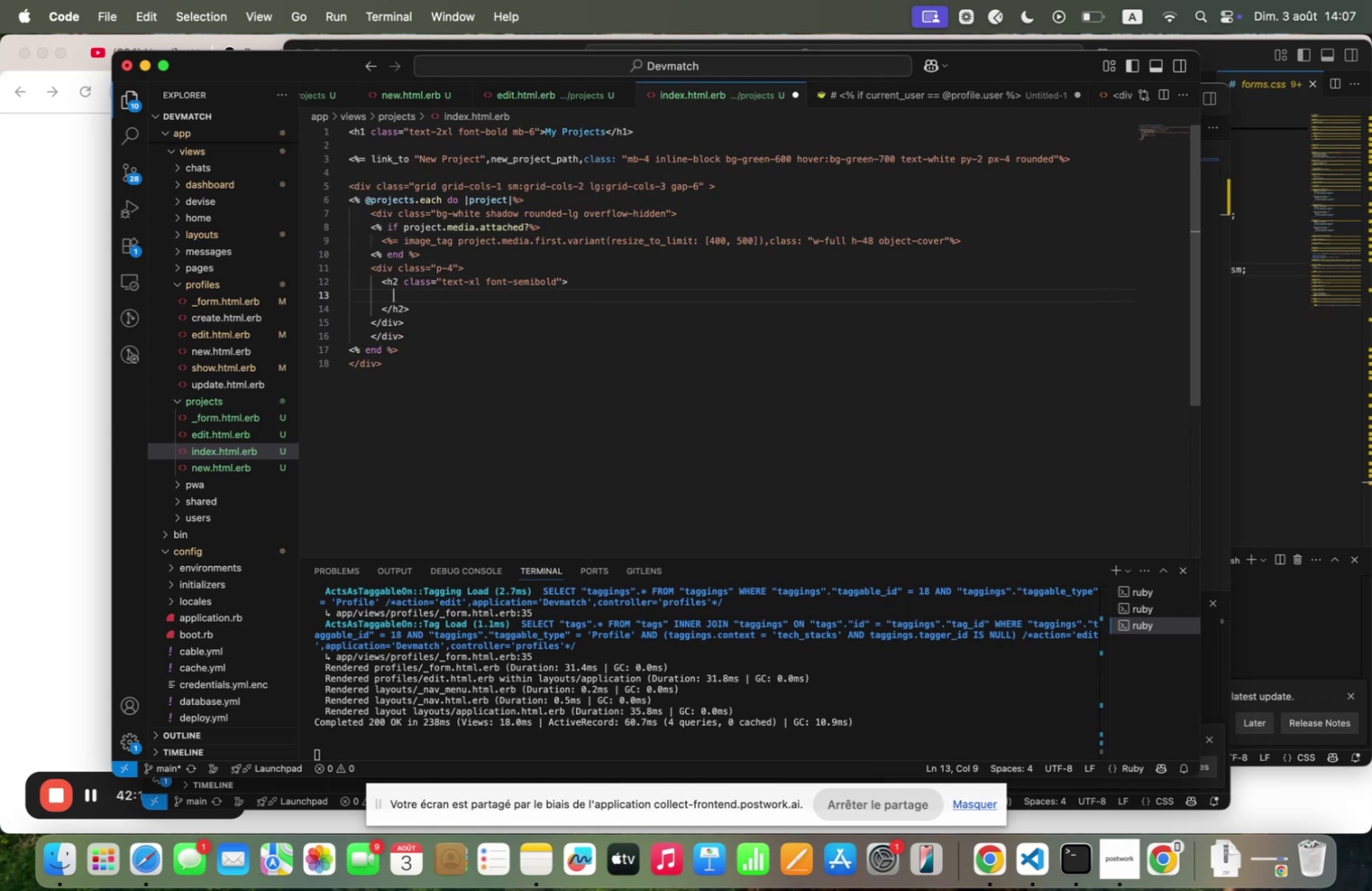 
key(Backquote)
 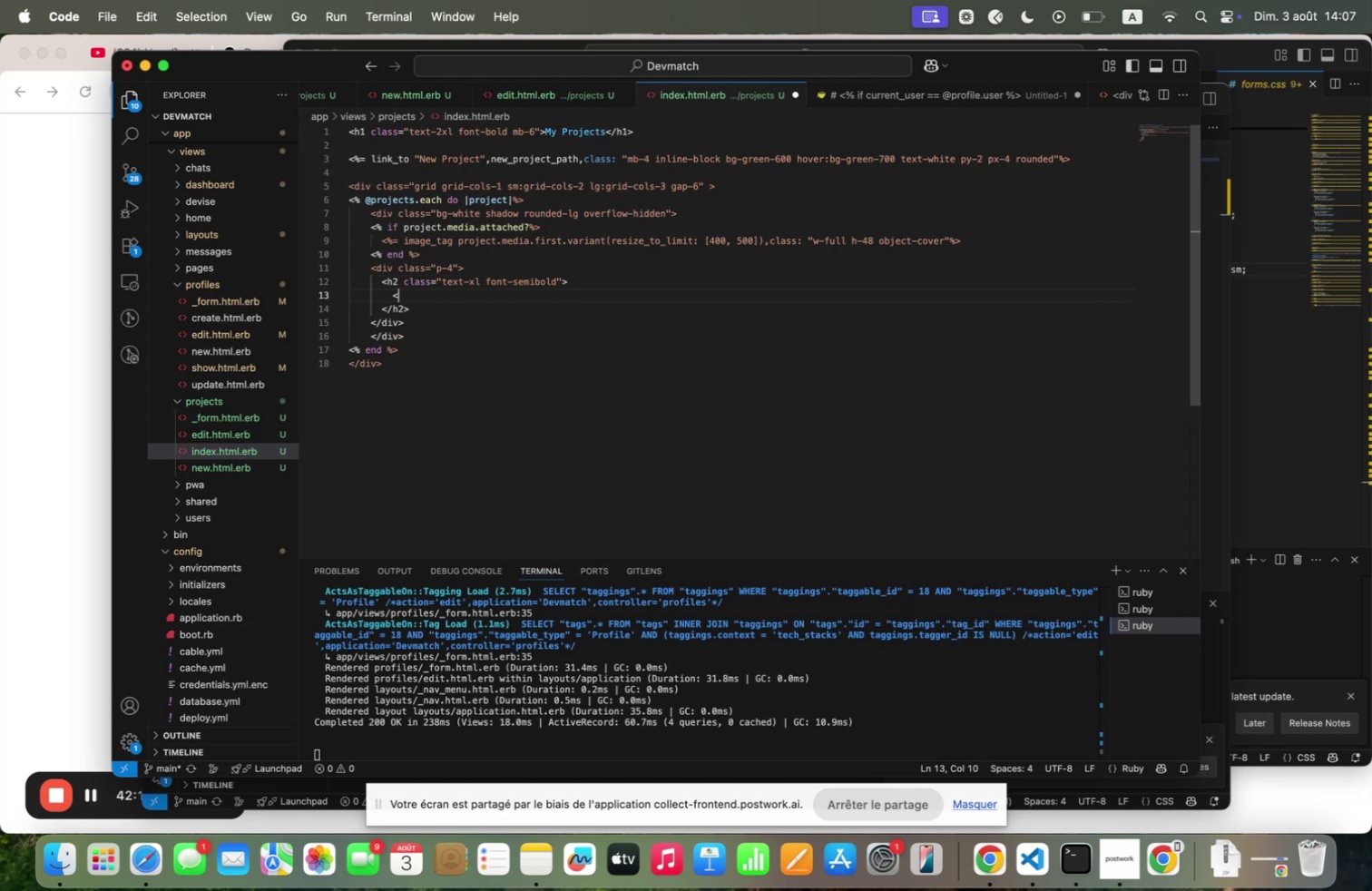 
key(Shift+Quote)
 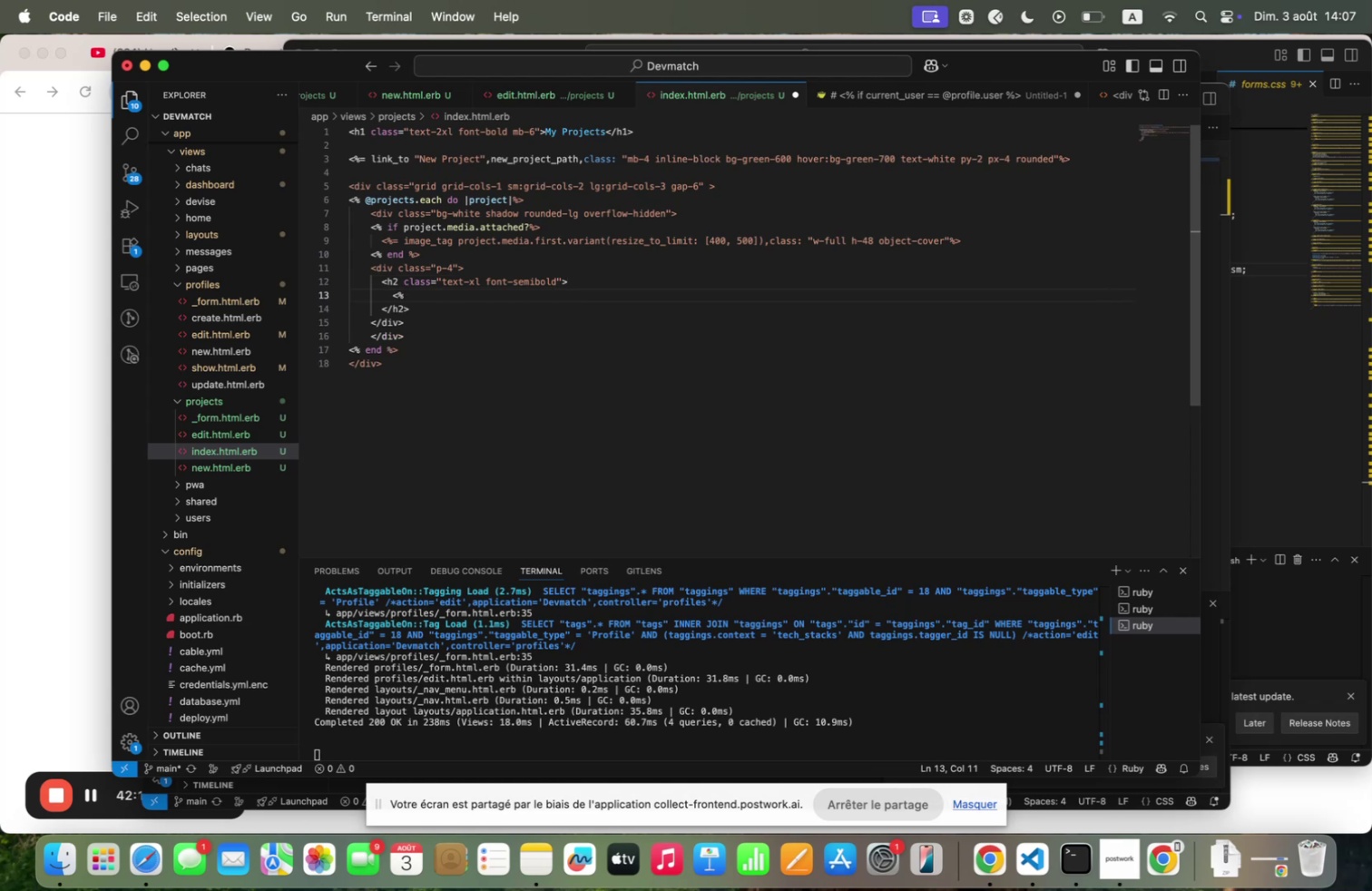 
key(Slash)
 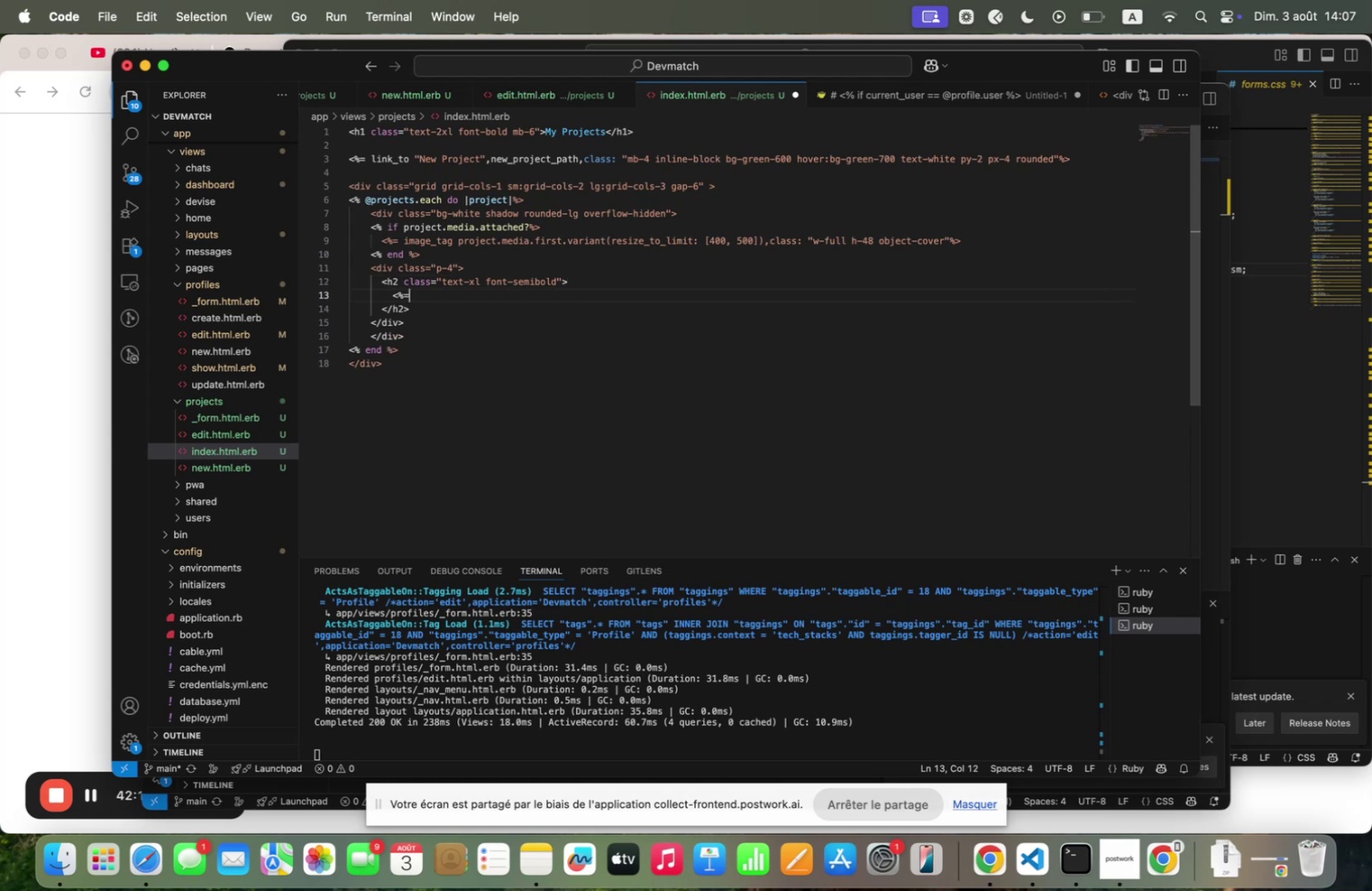 
key(Space)
 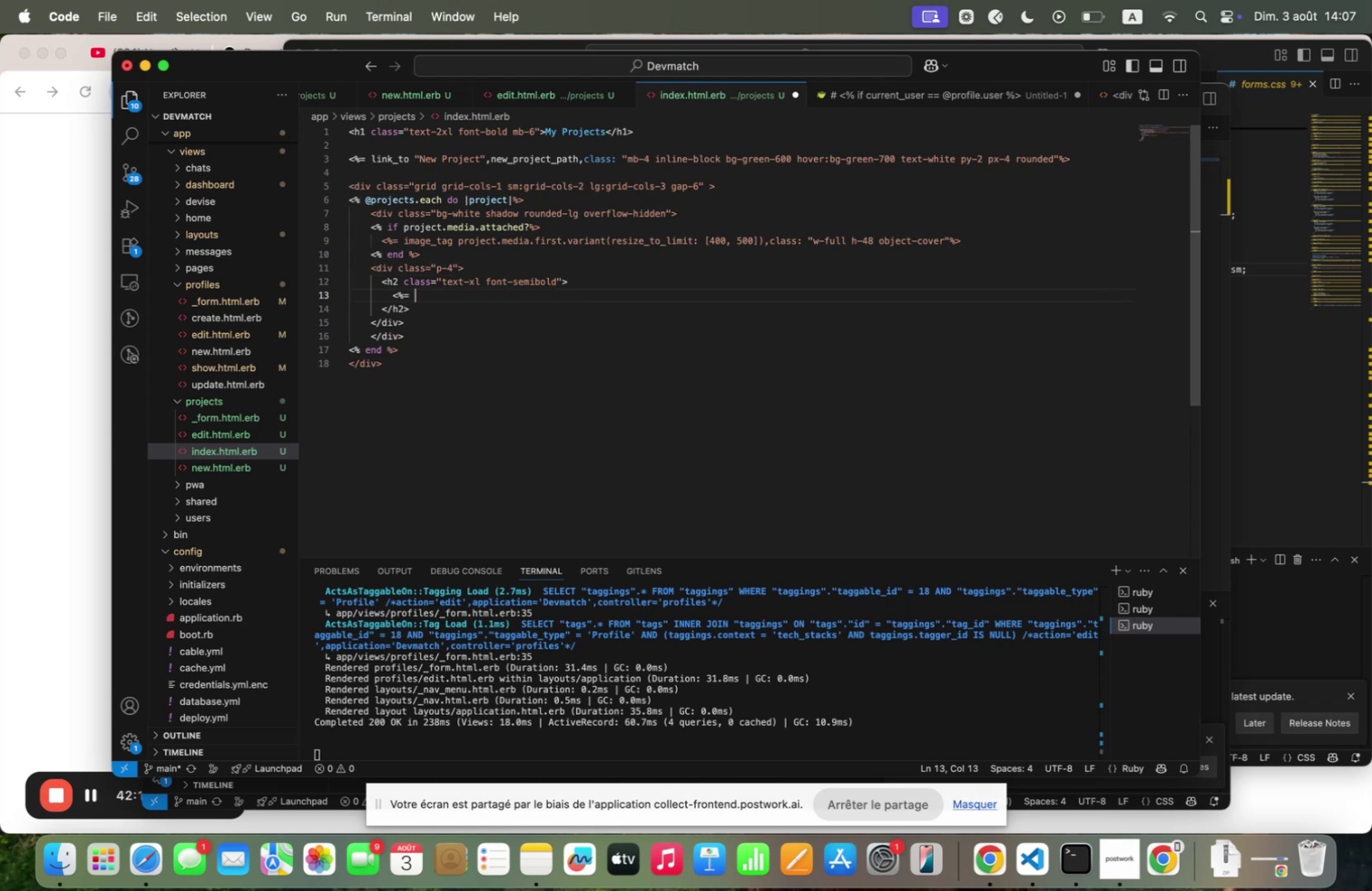 
key(Quote)
 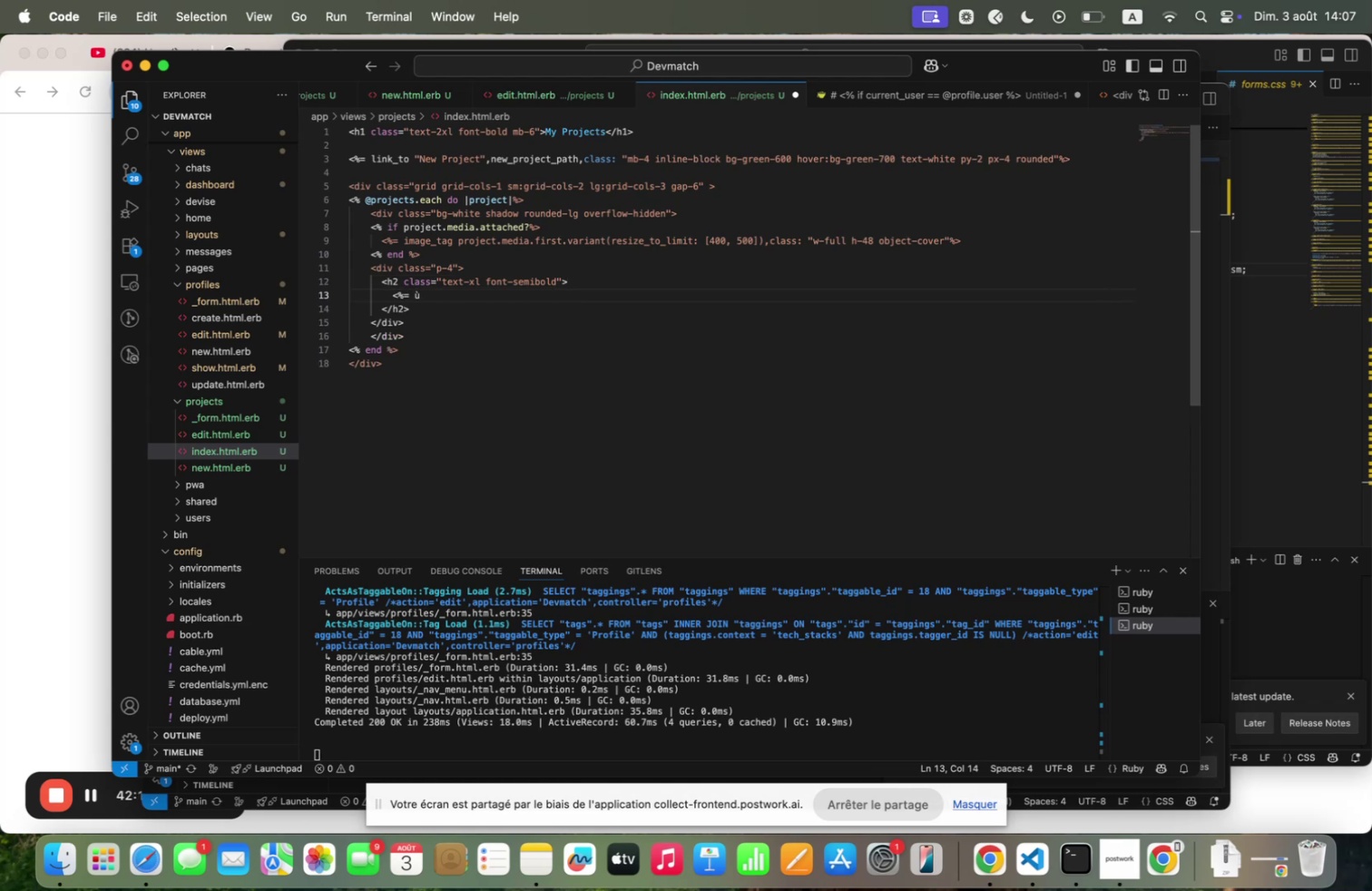 
key(Backspace)
 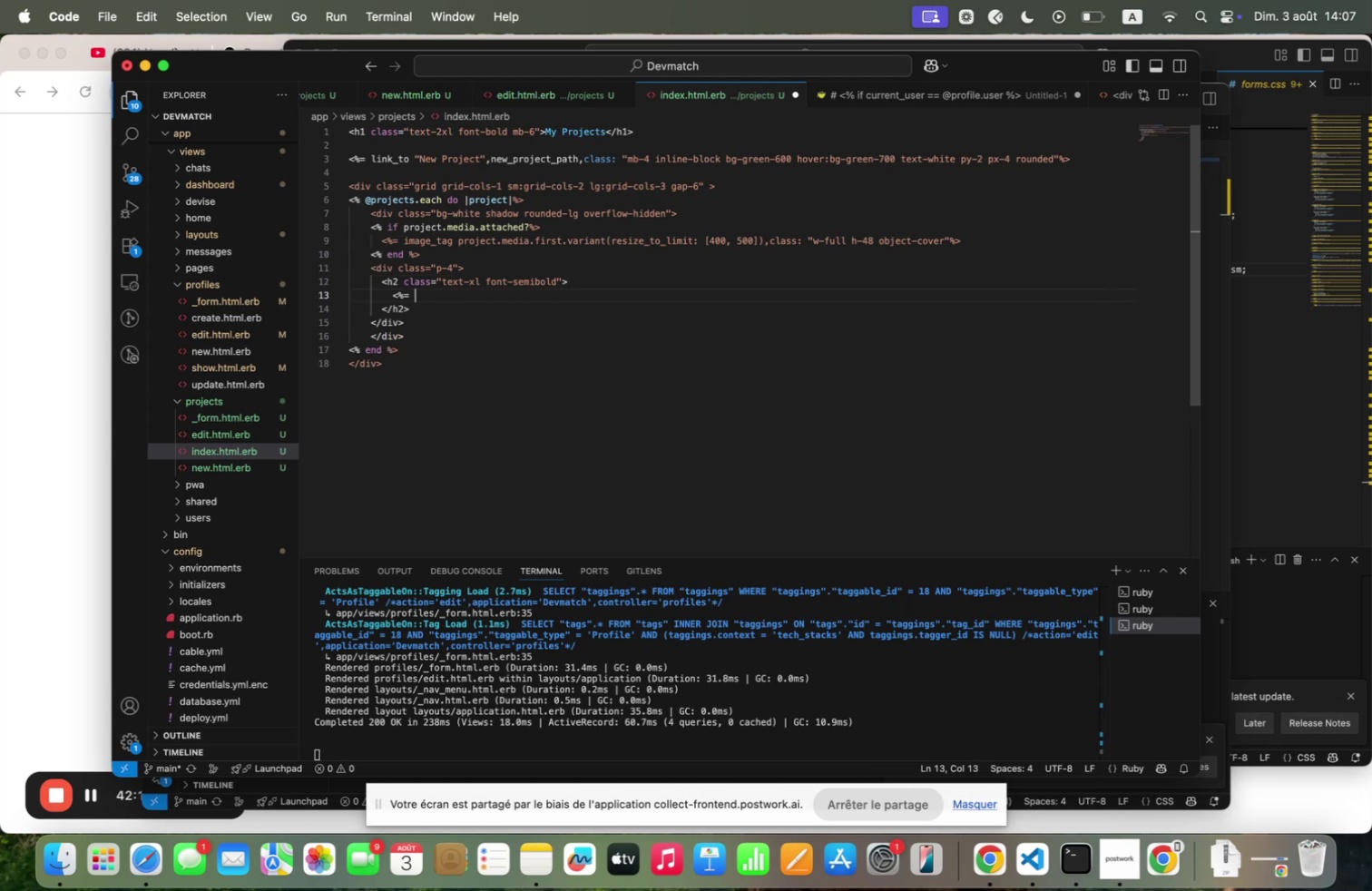 
key(Shift+ShiftRight)
 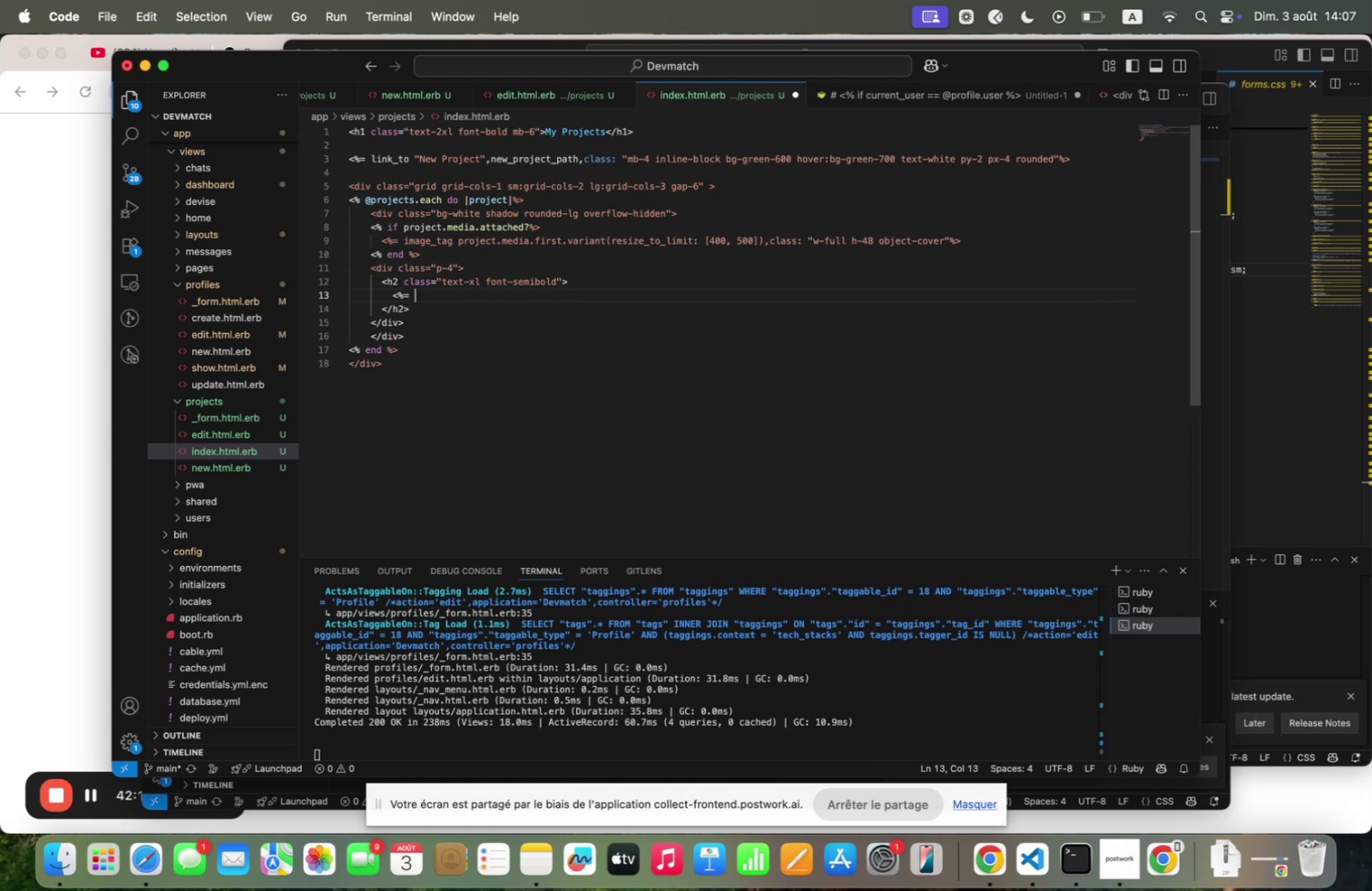 
key(Shift+Quote)
 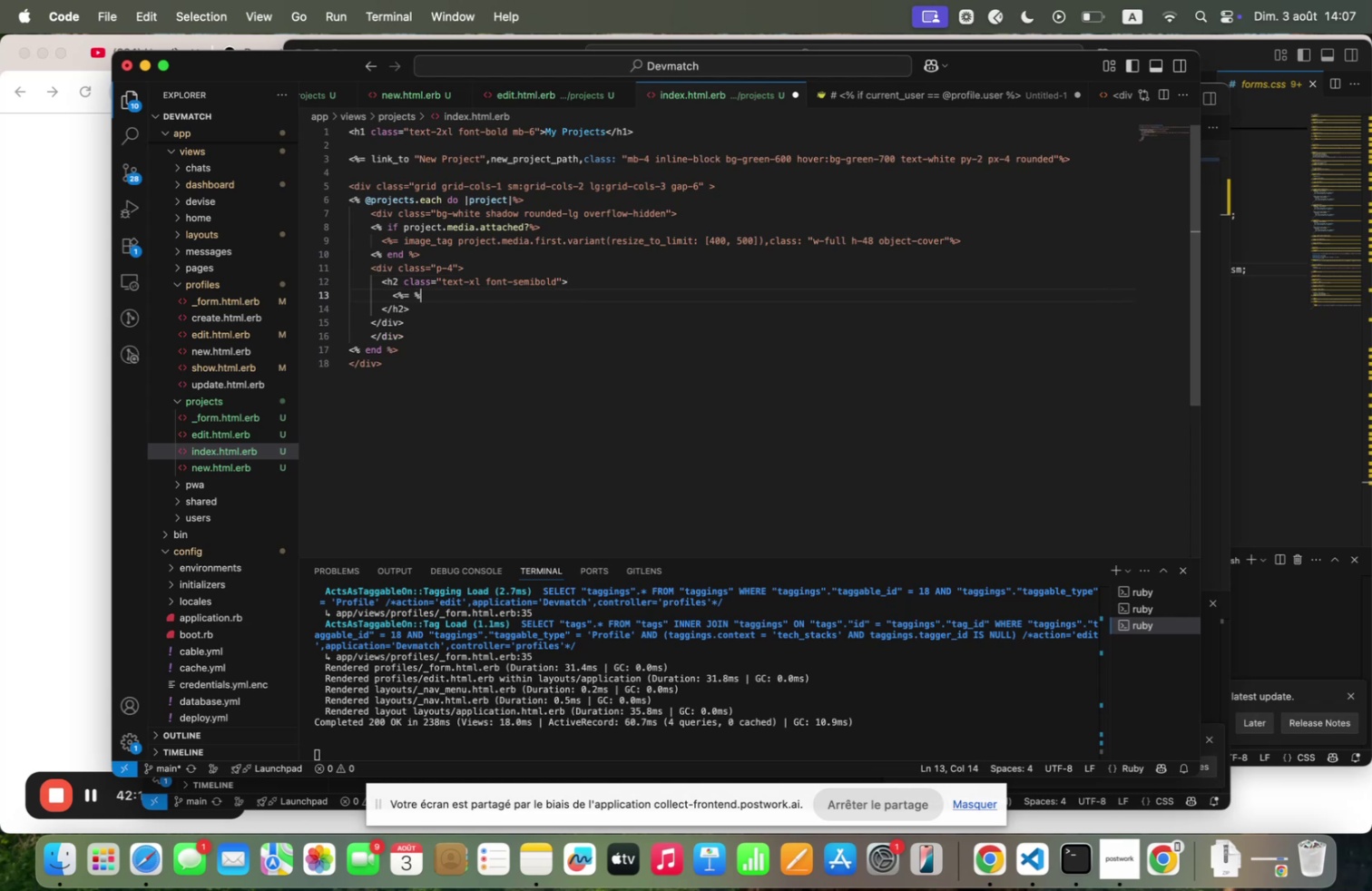 
key(Shift+Backquote)
 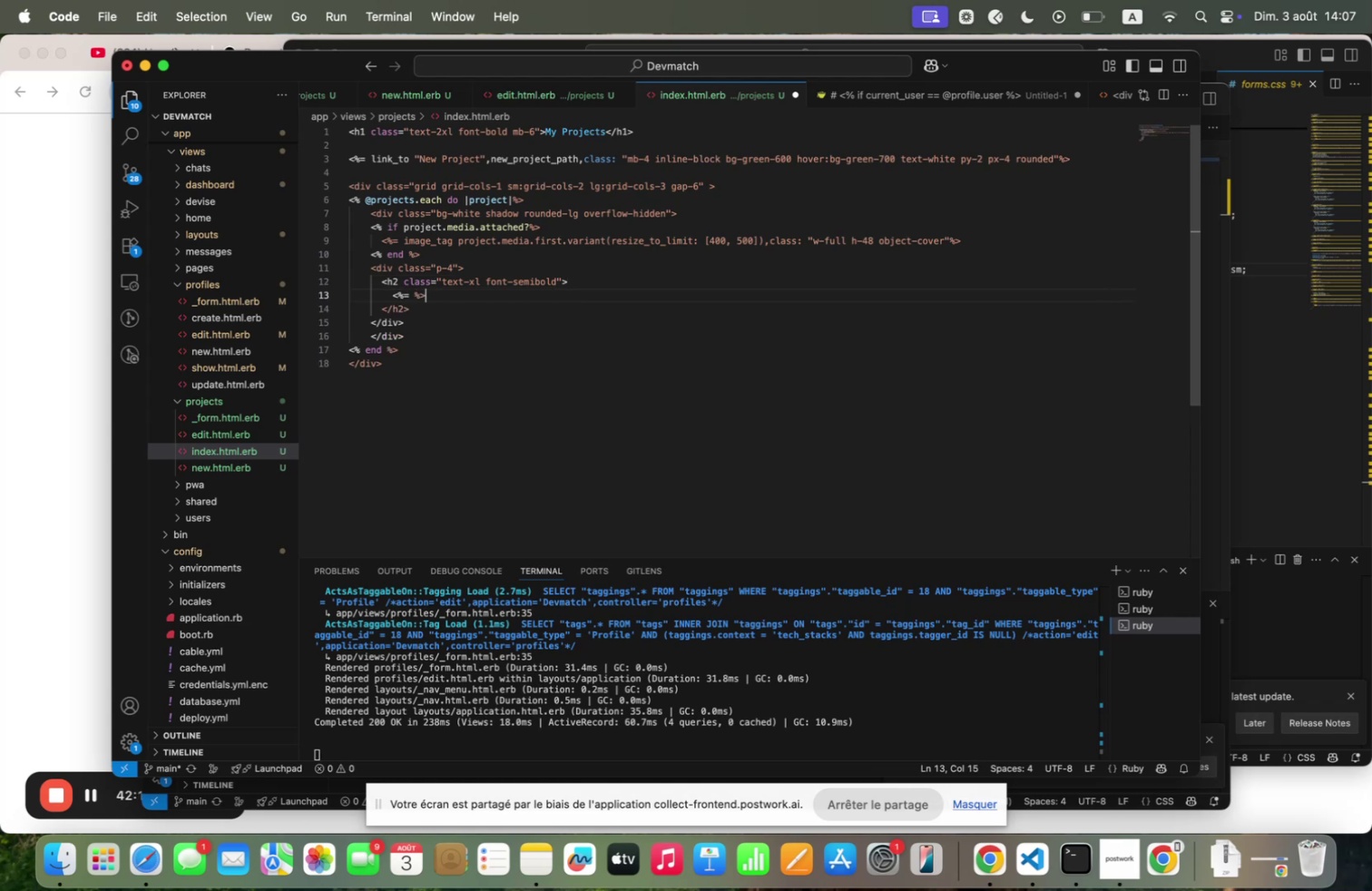 
key(ArrowLeft)
 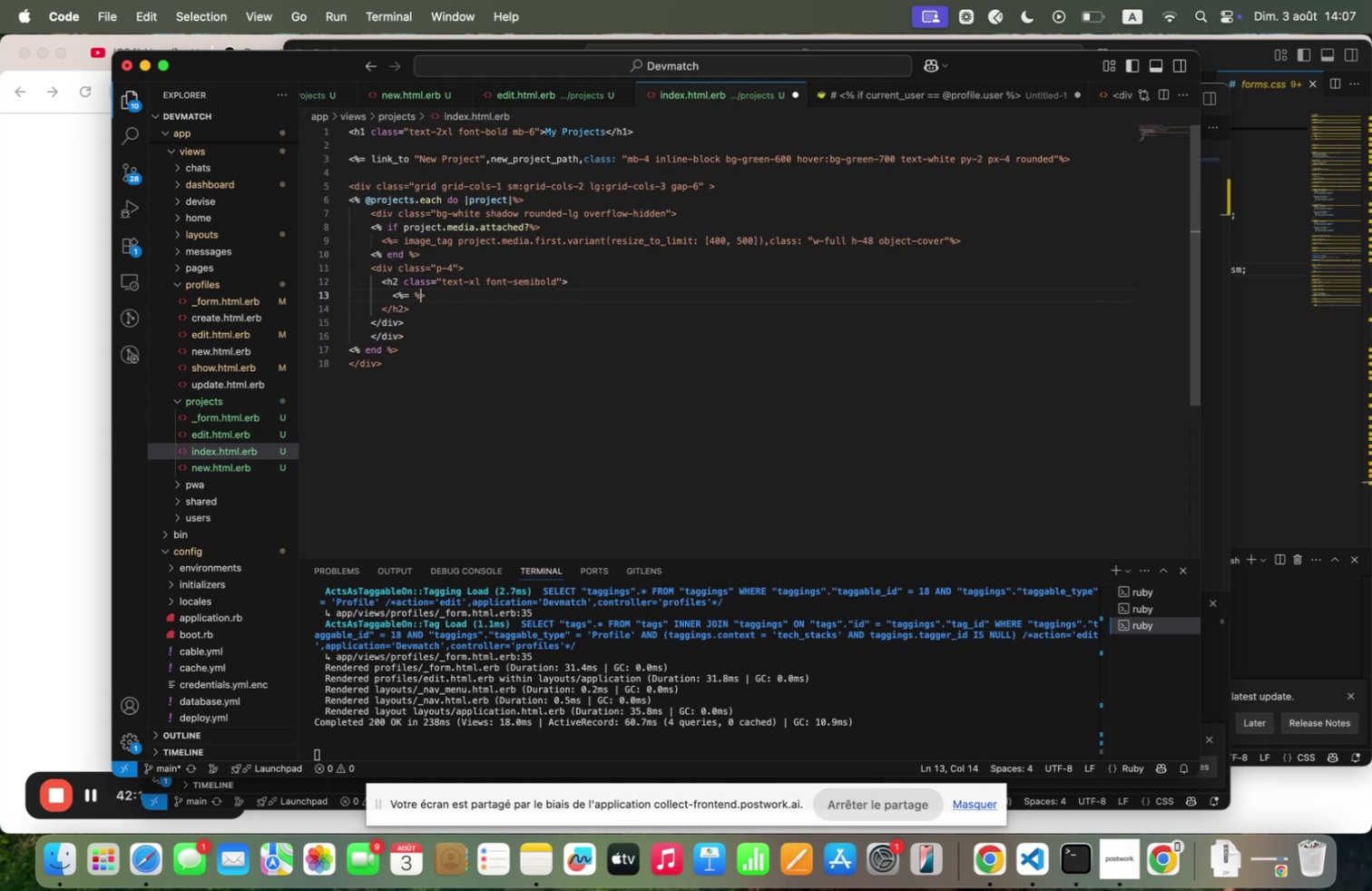 
key(ArrowLeft)
 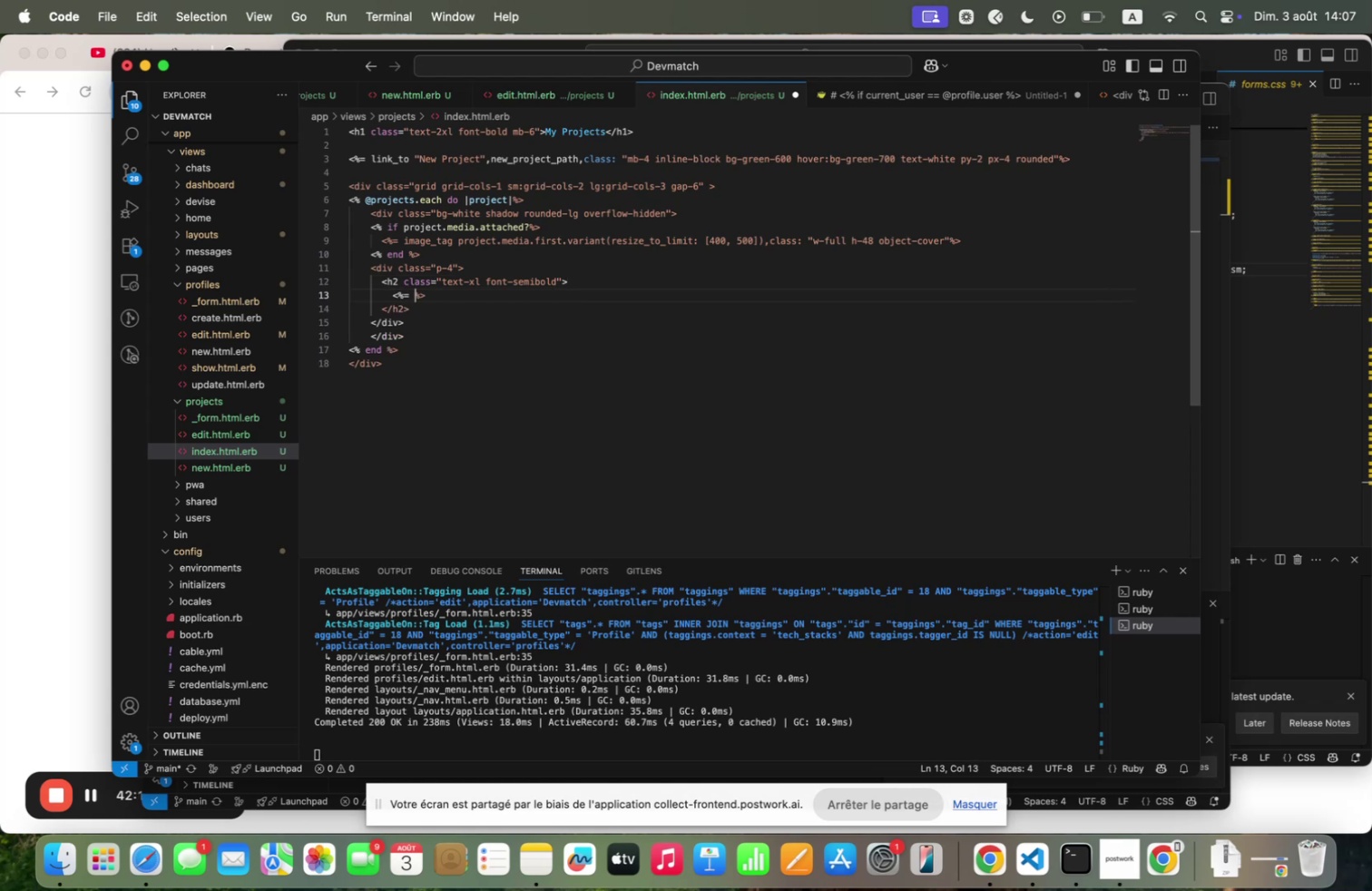 
key(ArrowLeft)
 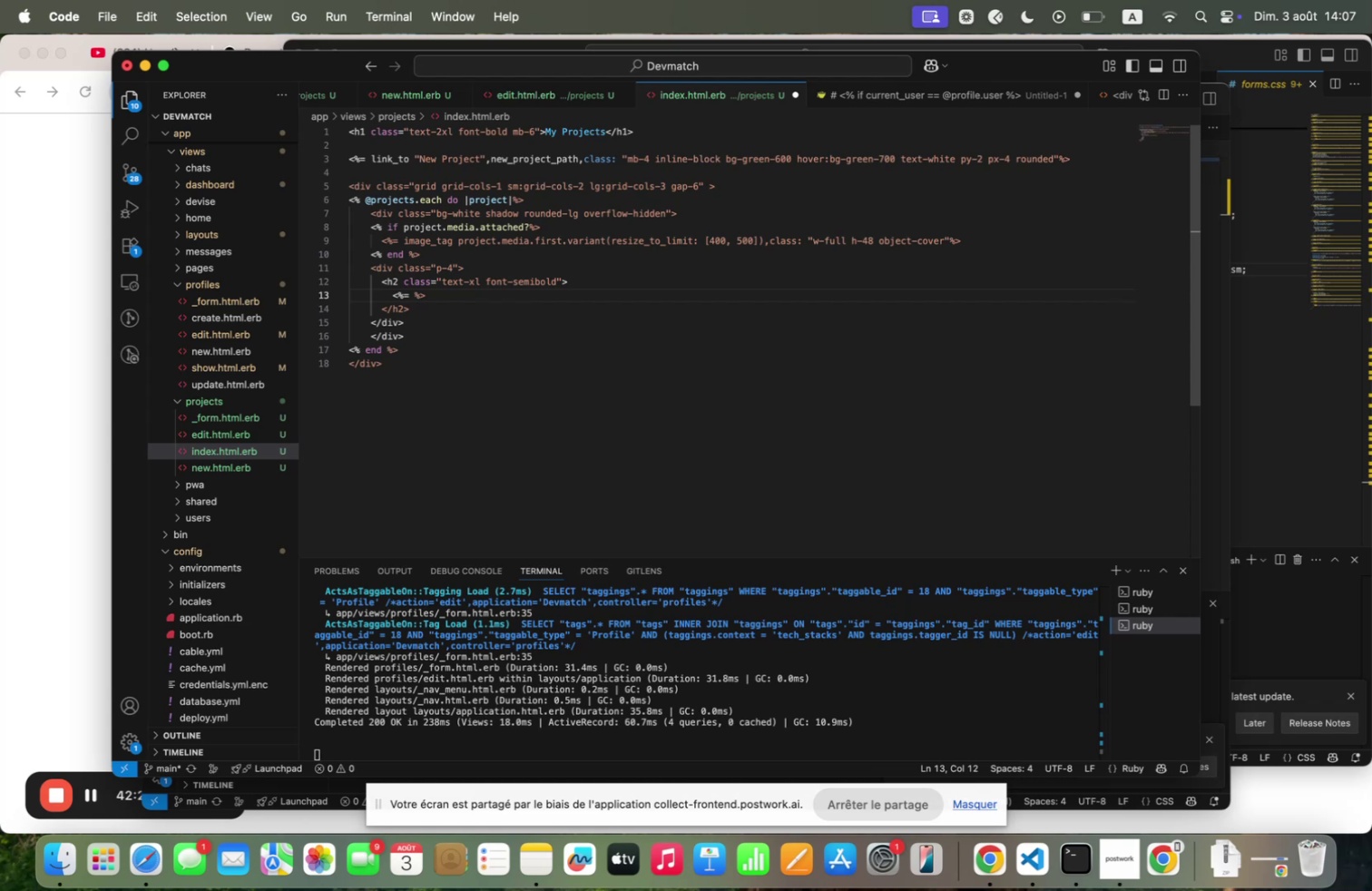 
type( link)
 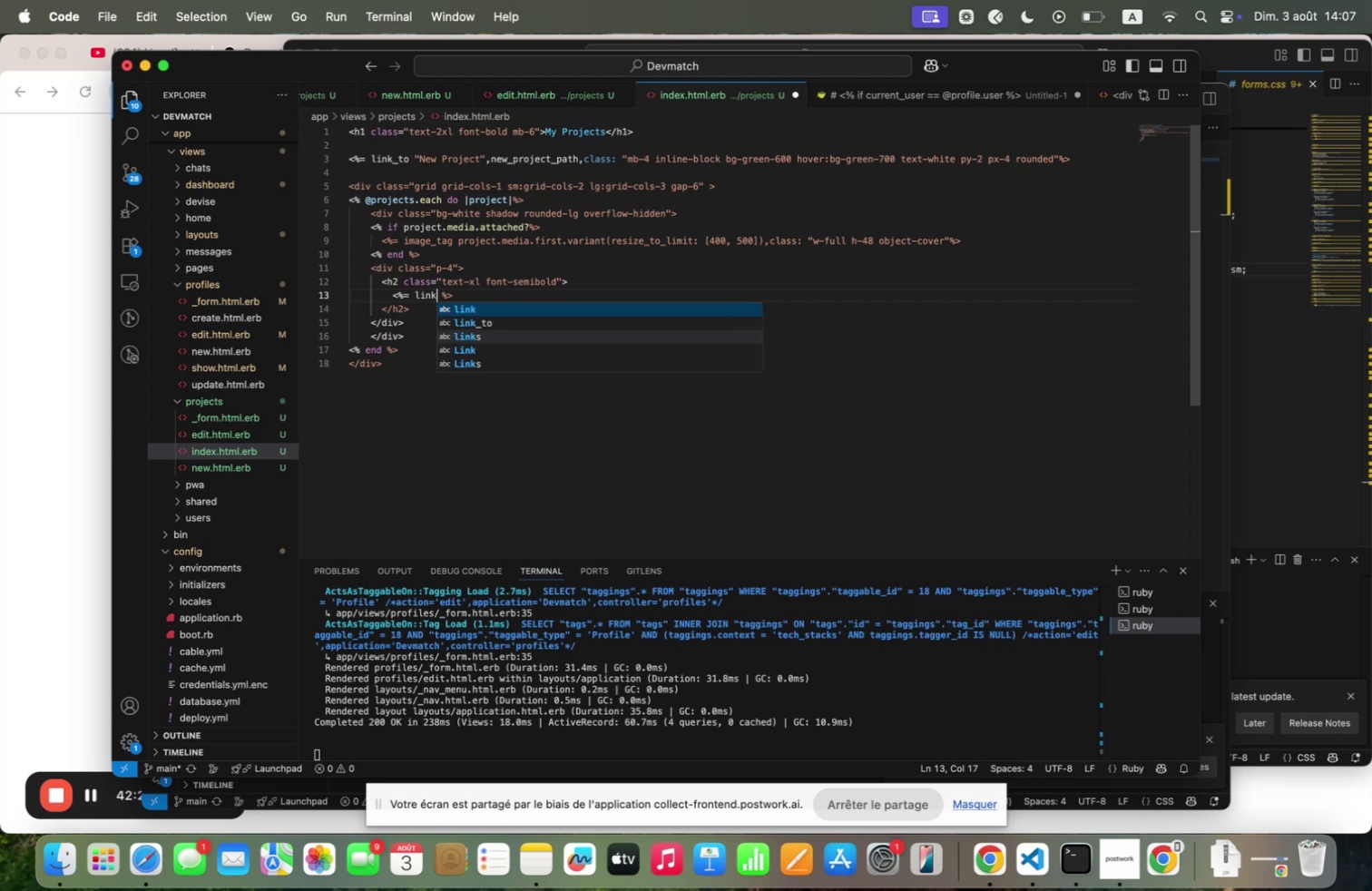 
key(ArrowDown)
 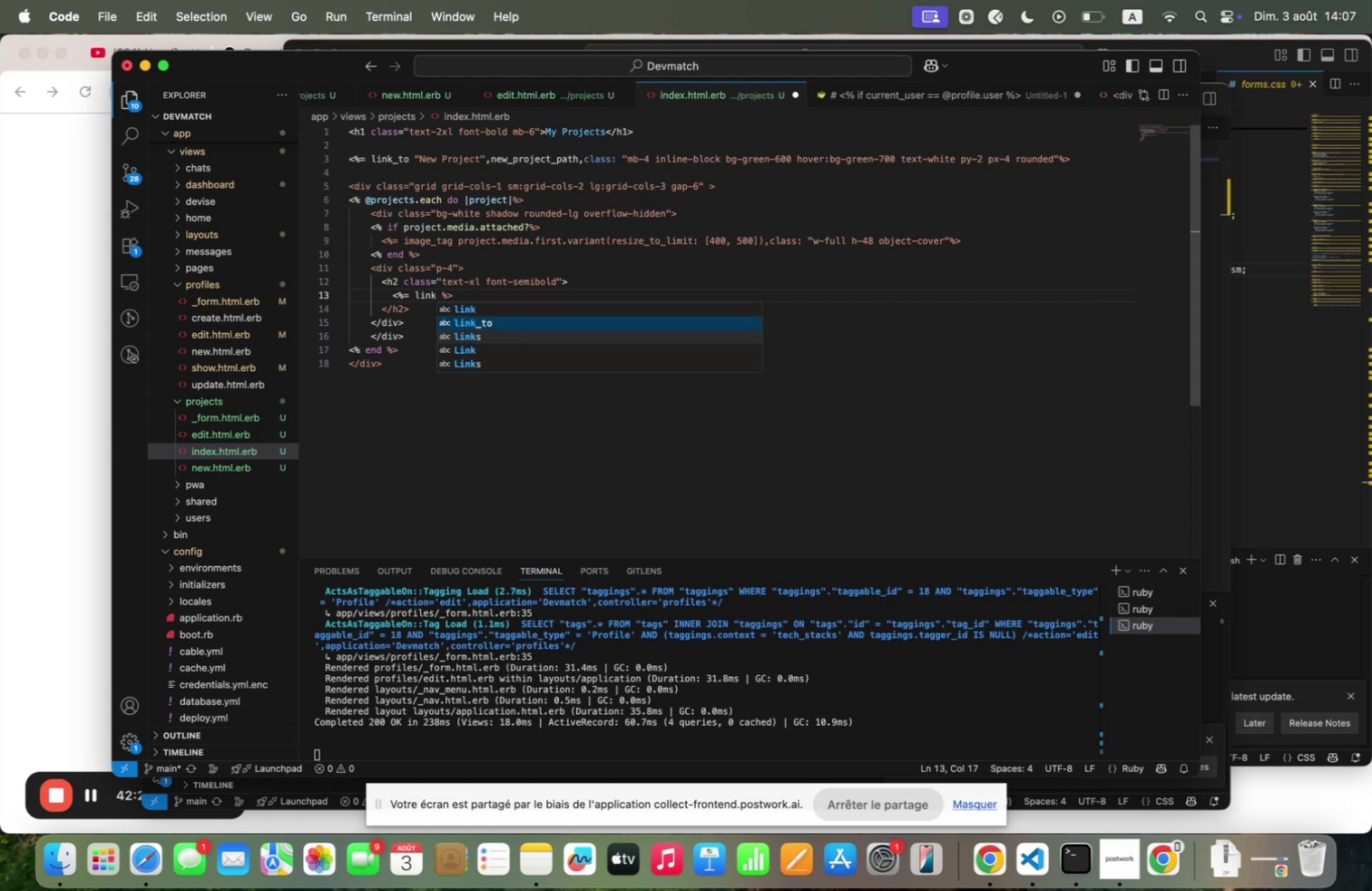 
key(Enter)
 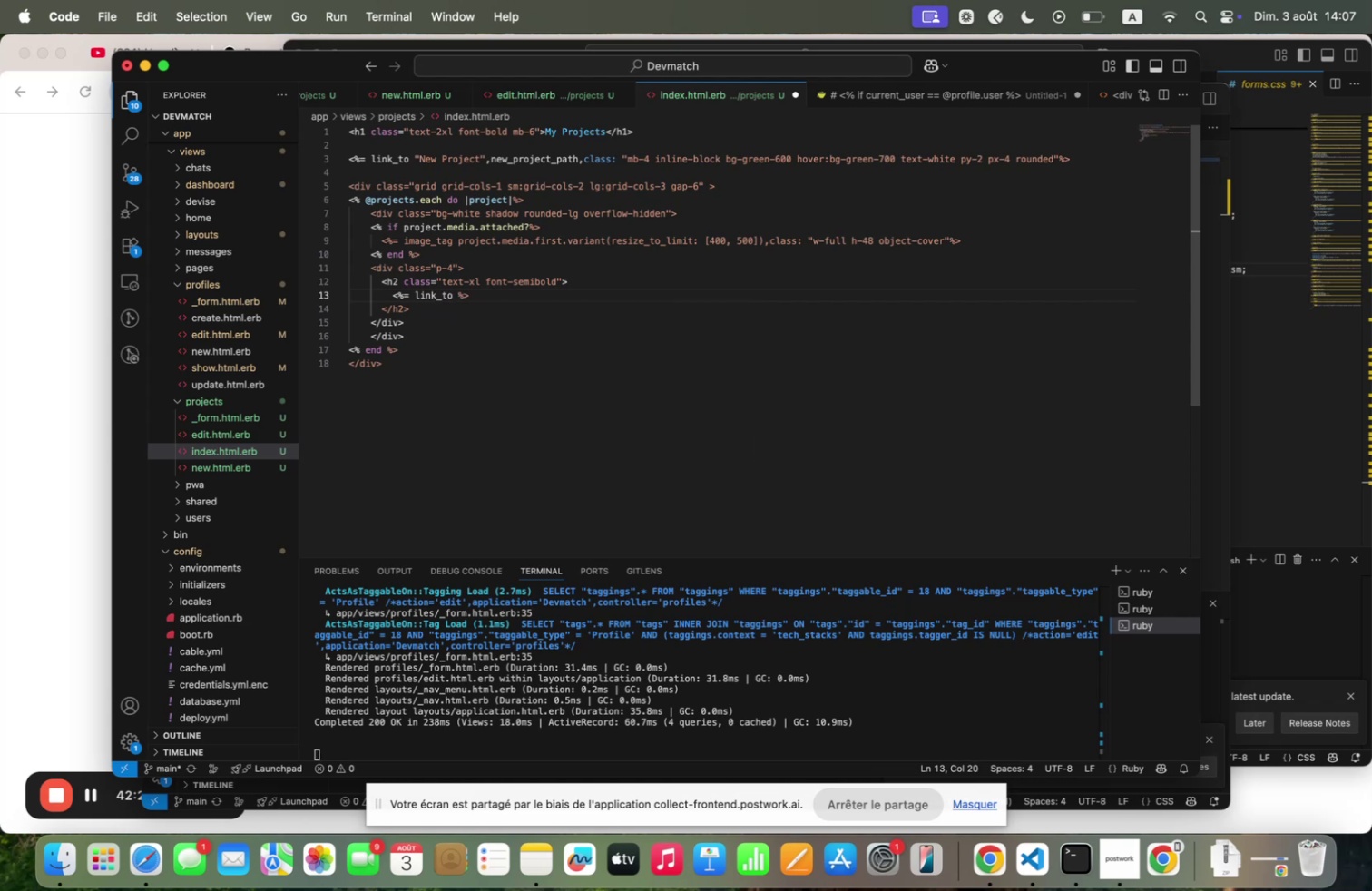 
type( proje)
 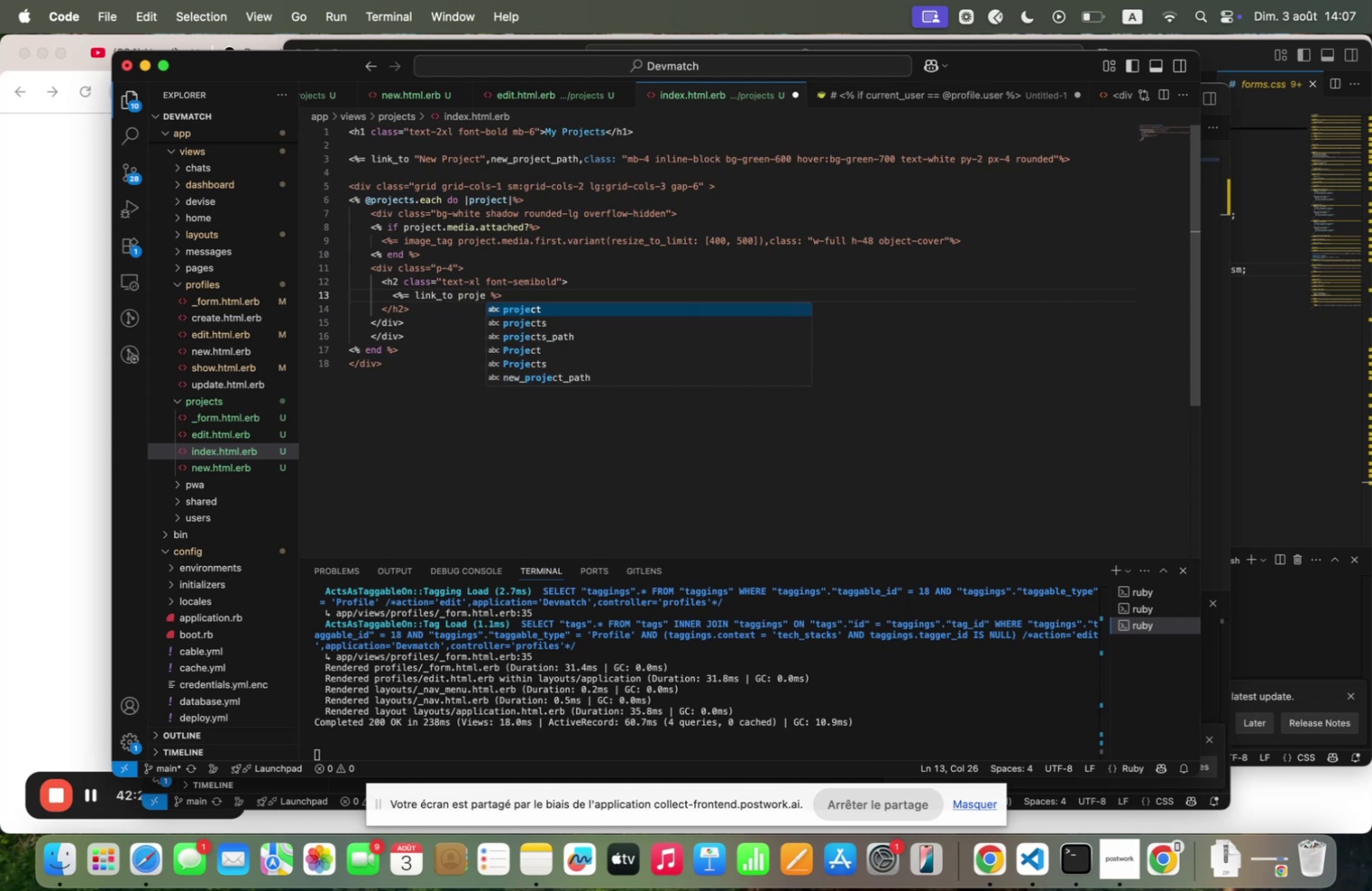 
key(Enter)
 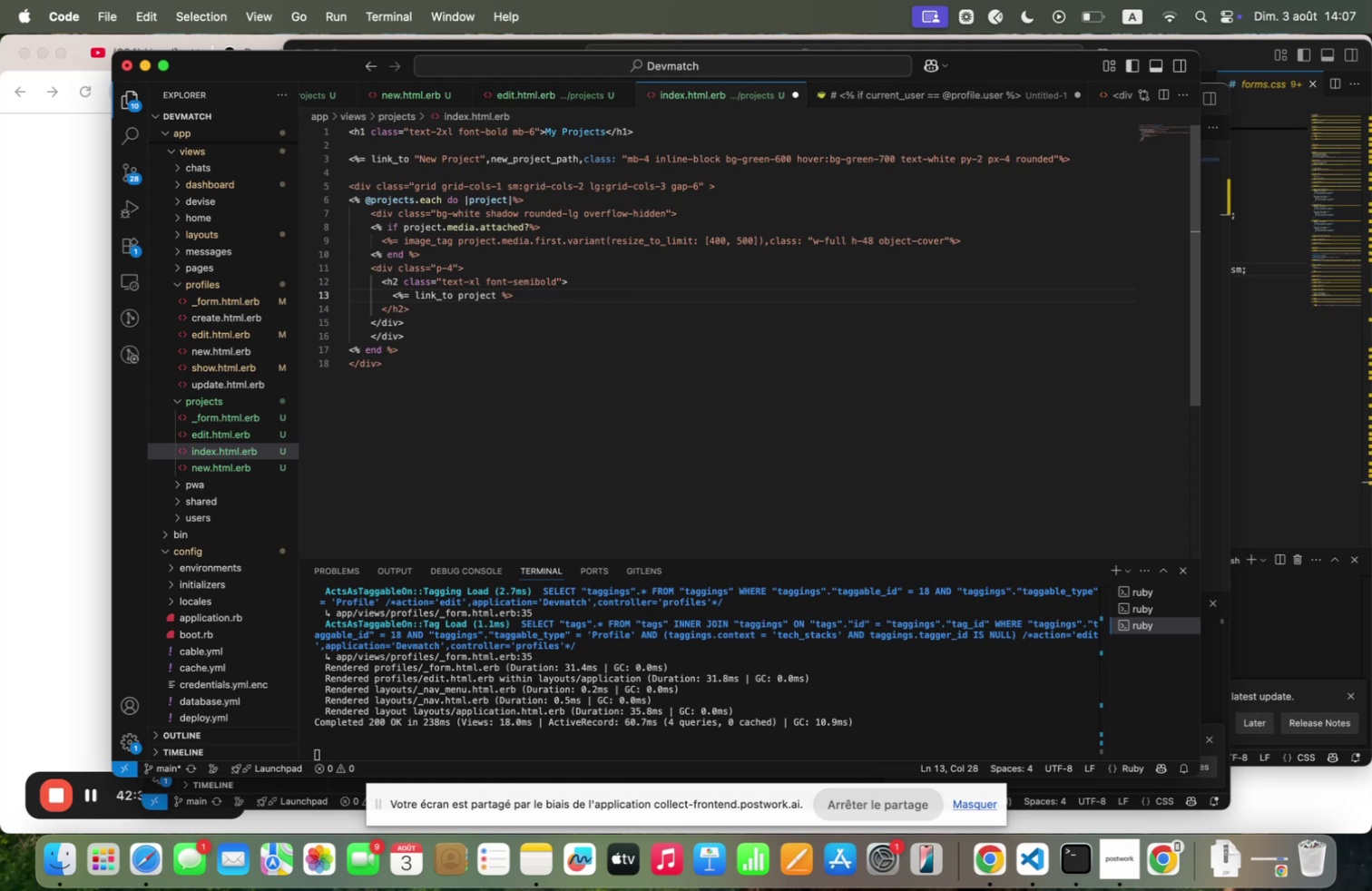 
type(<tit)
 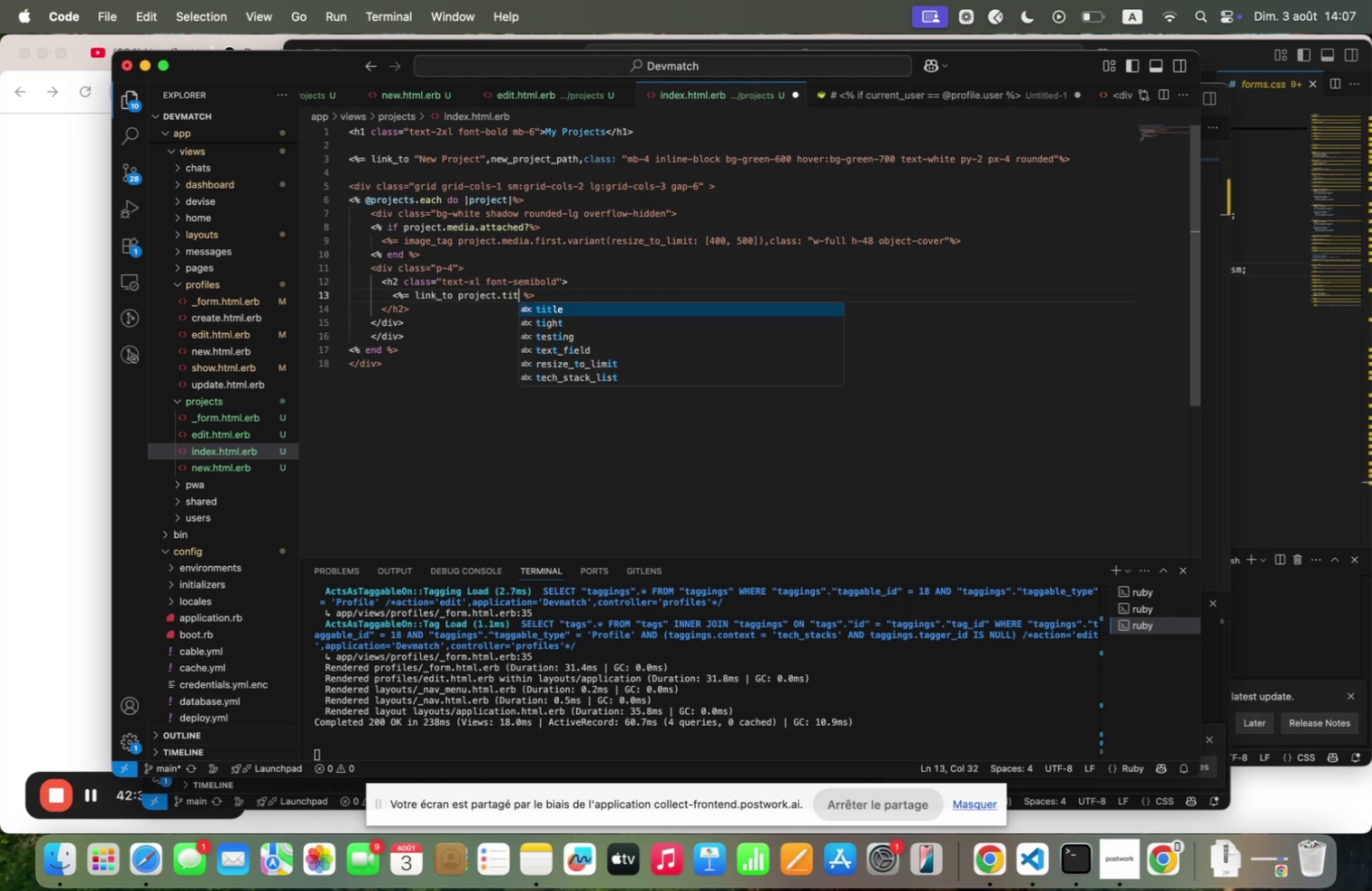 
wait(8.03)
 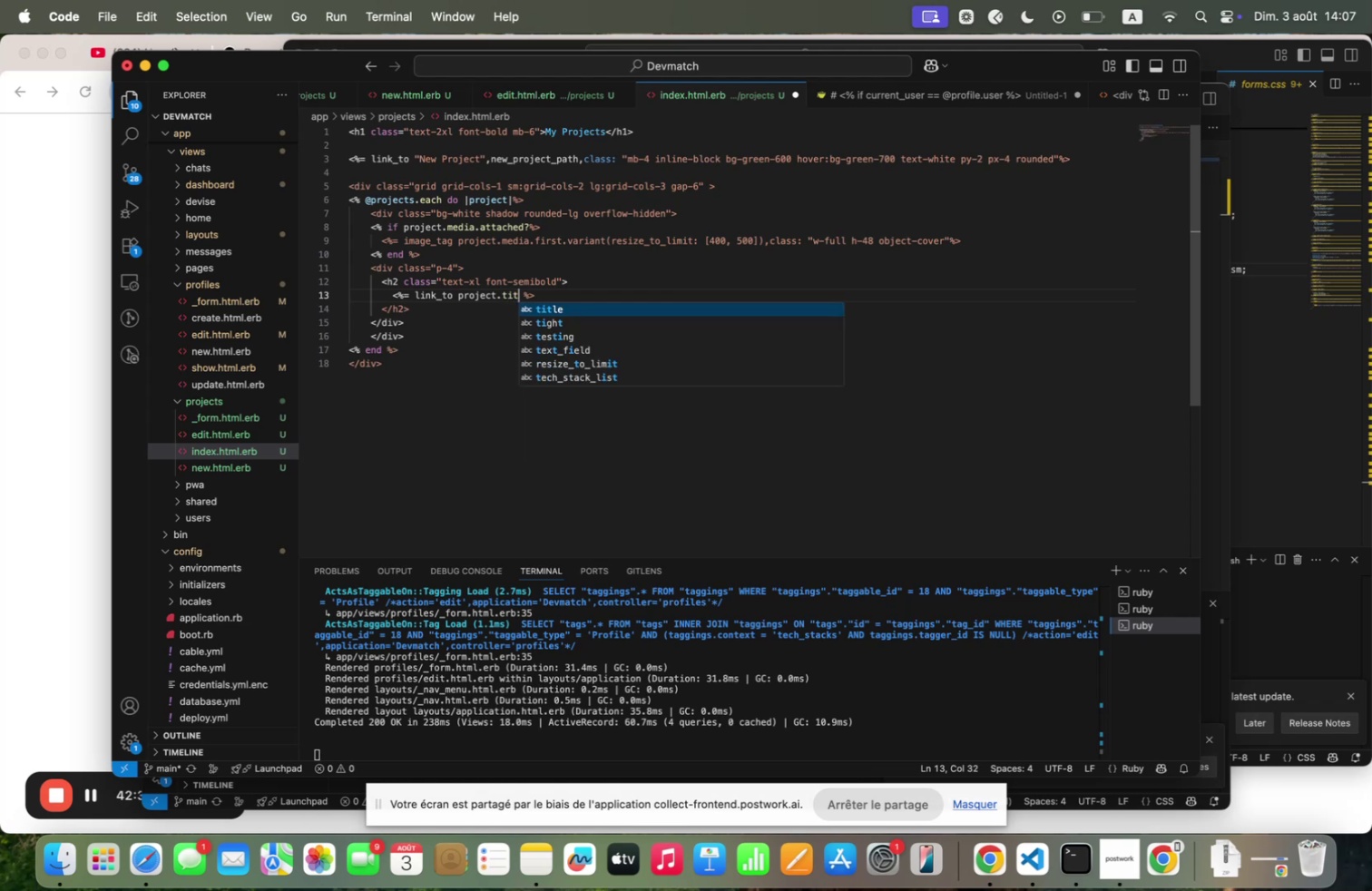 
key(Enter)
 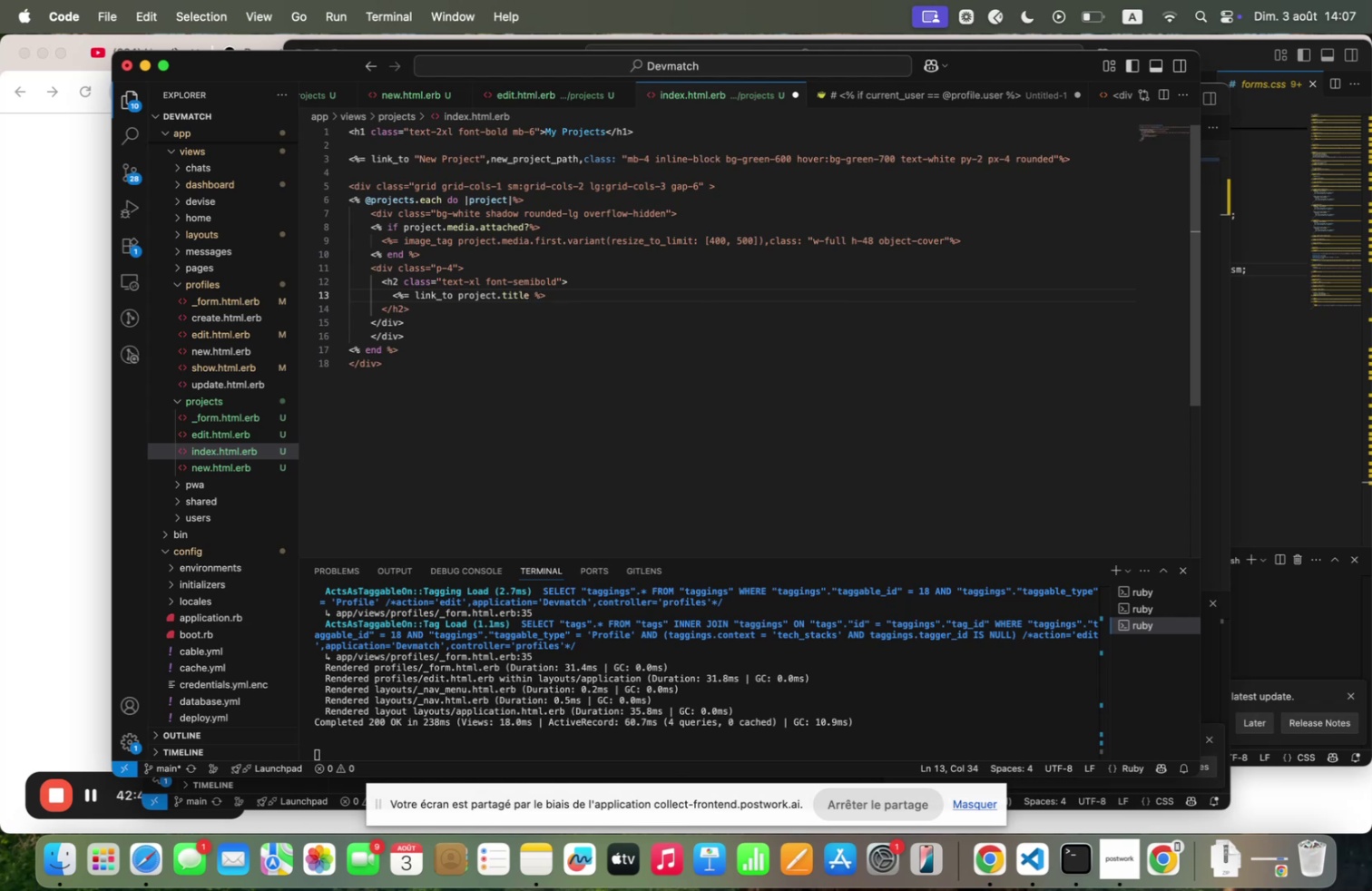 
type(mproje)
 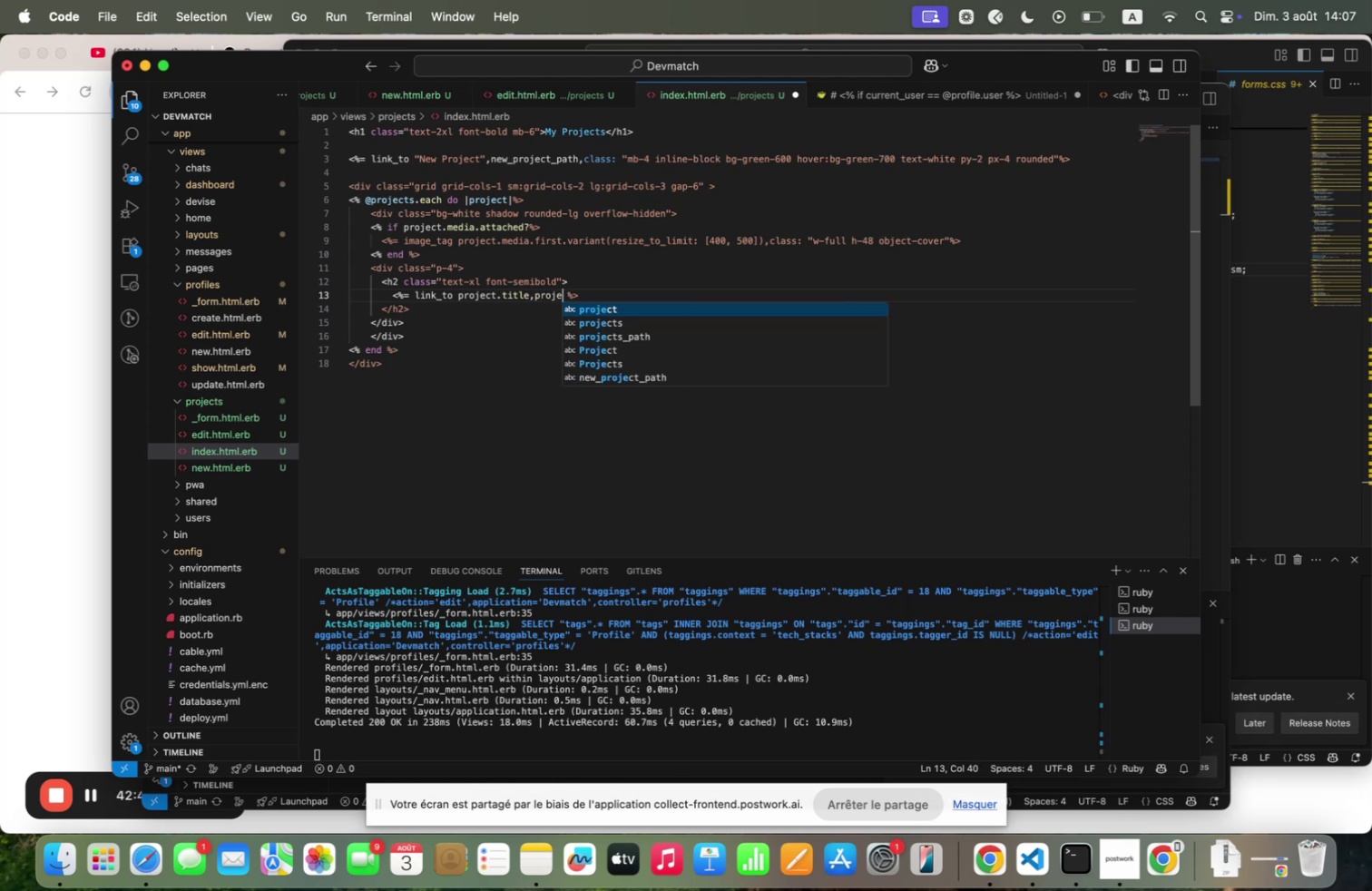 
key(ArrowDown)
 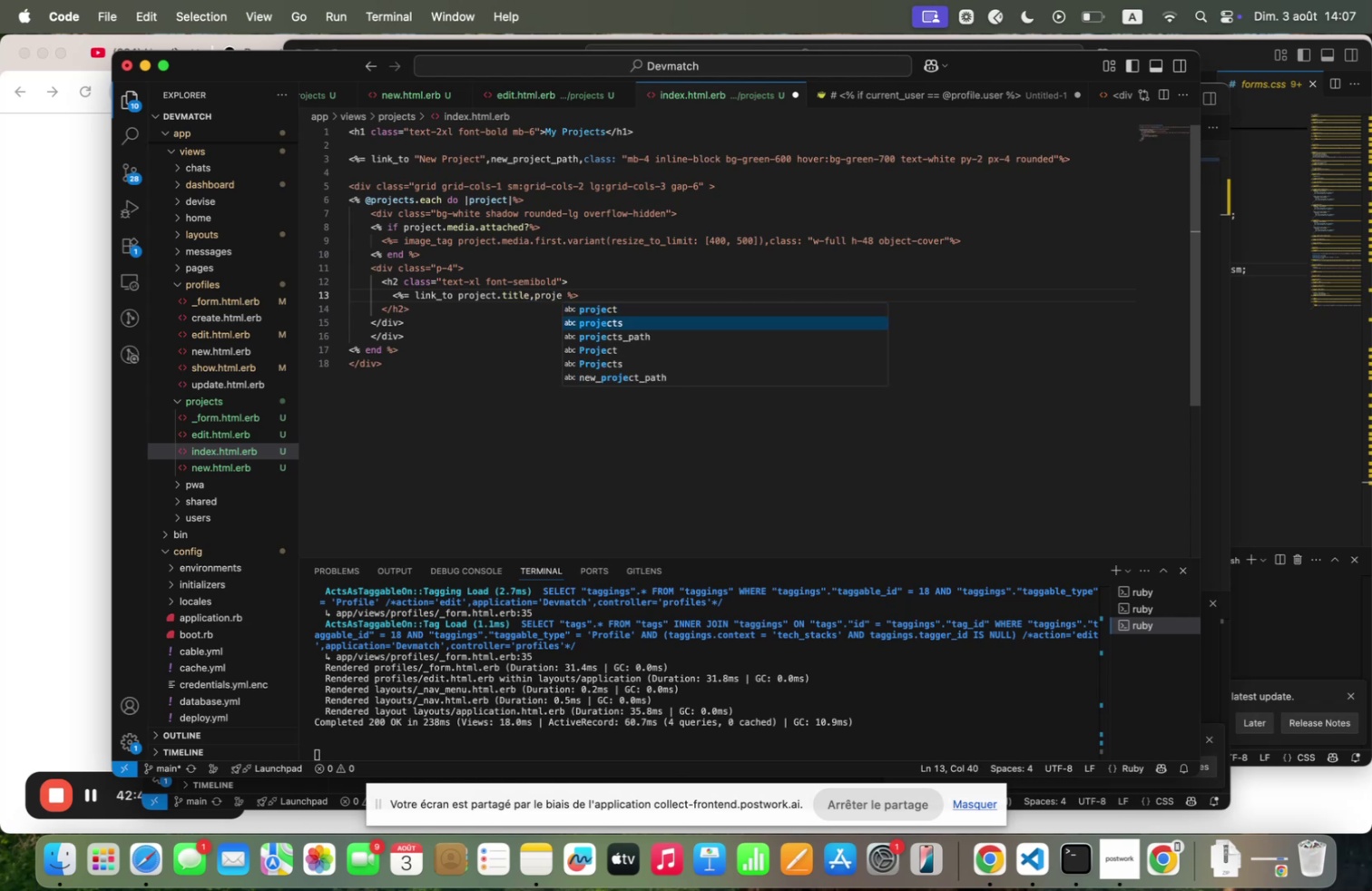 
key(ArrowDown)
 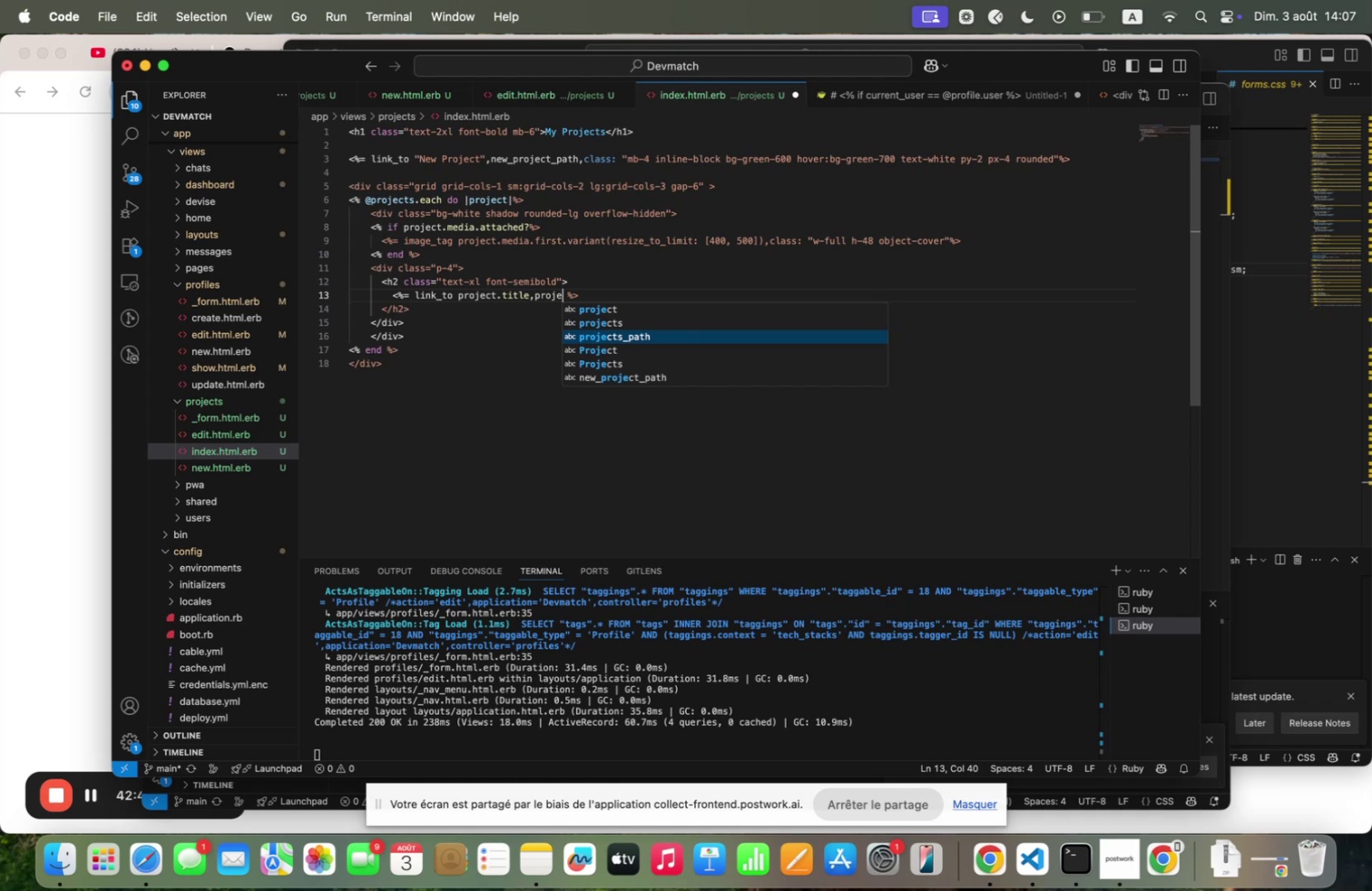 
key(Enter)
 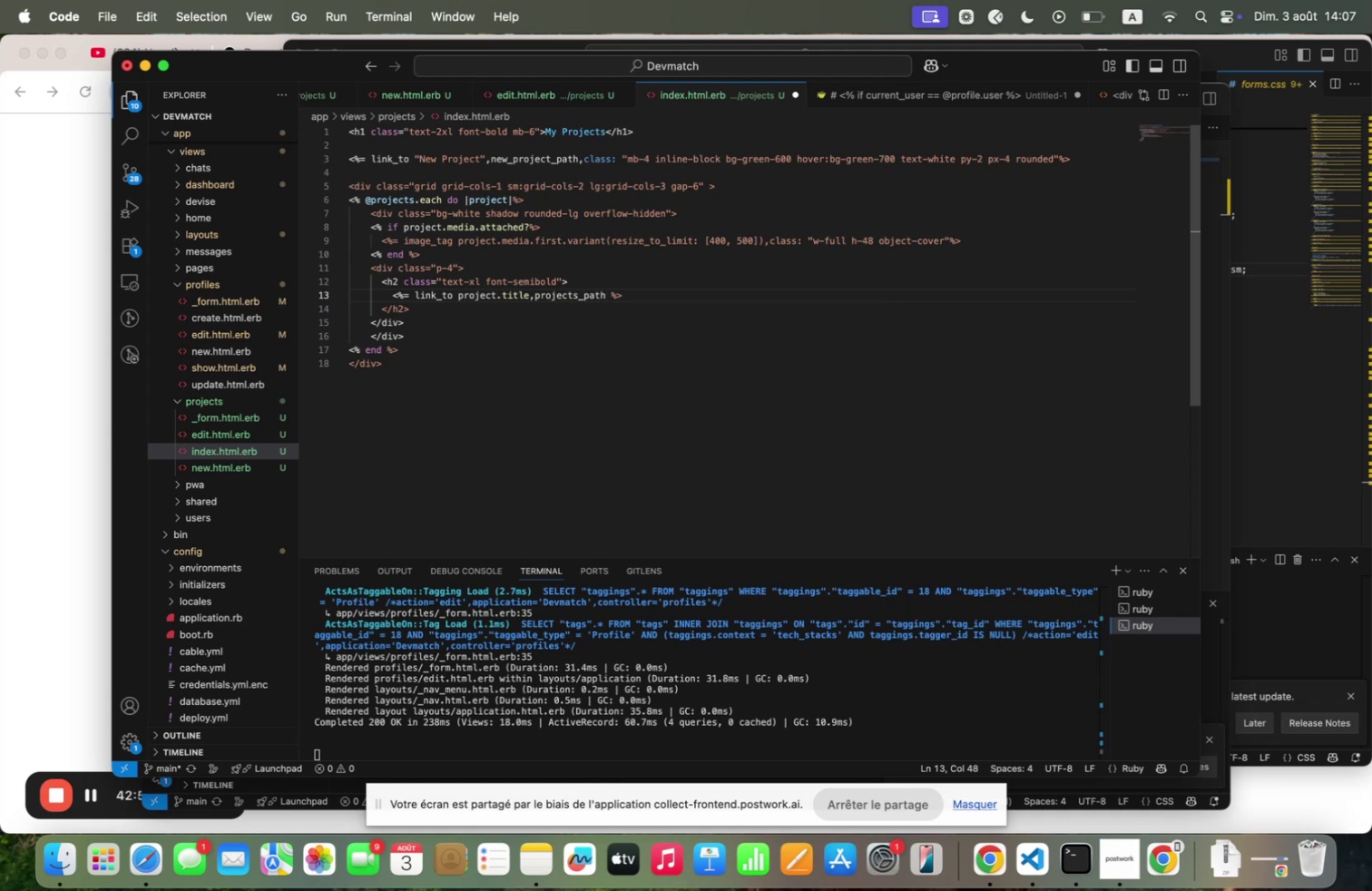 
key(ArrowLeft)
 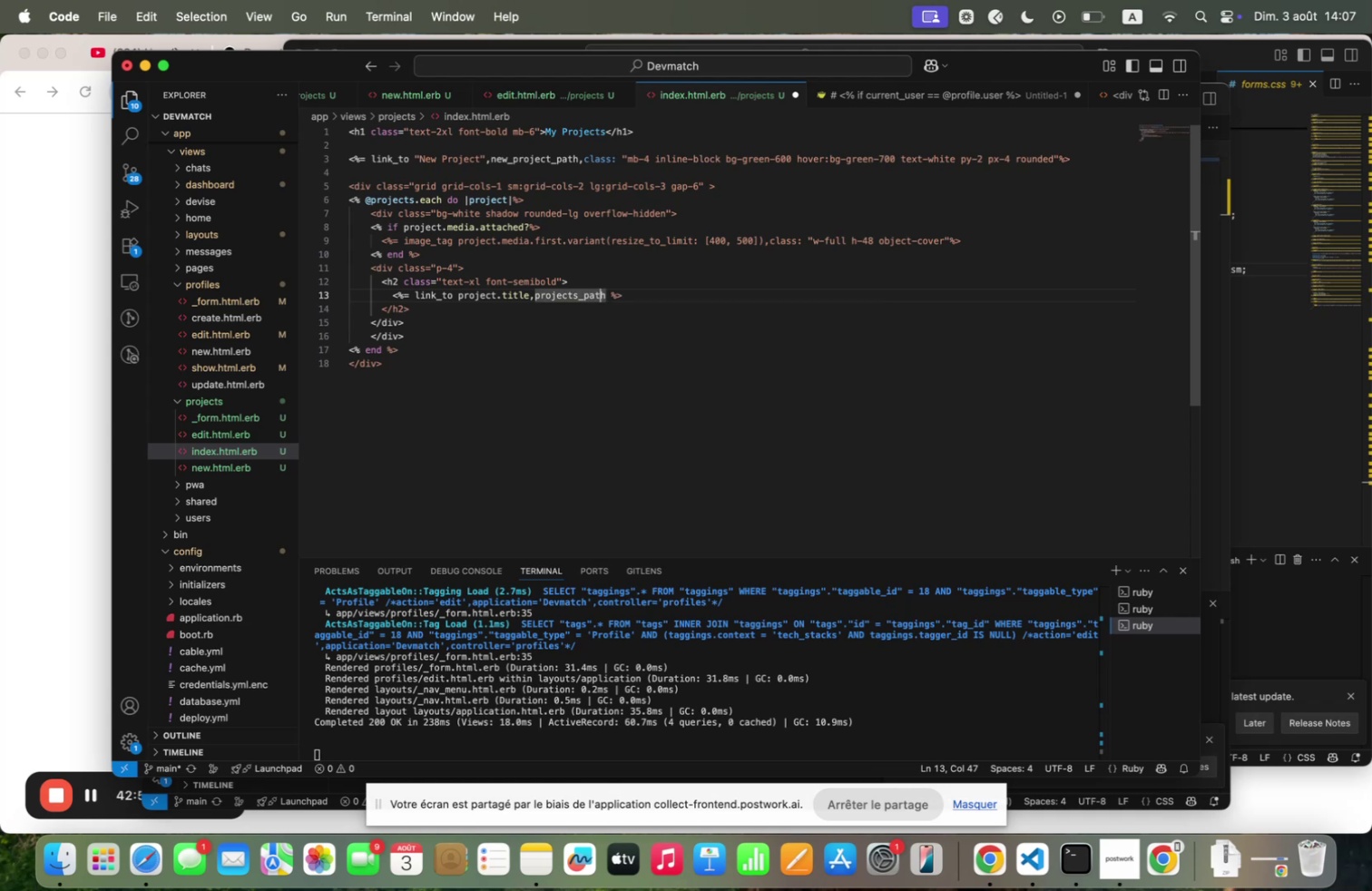 
key(ArrowLeft)
 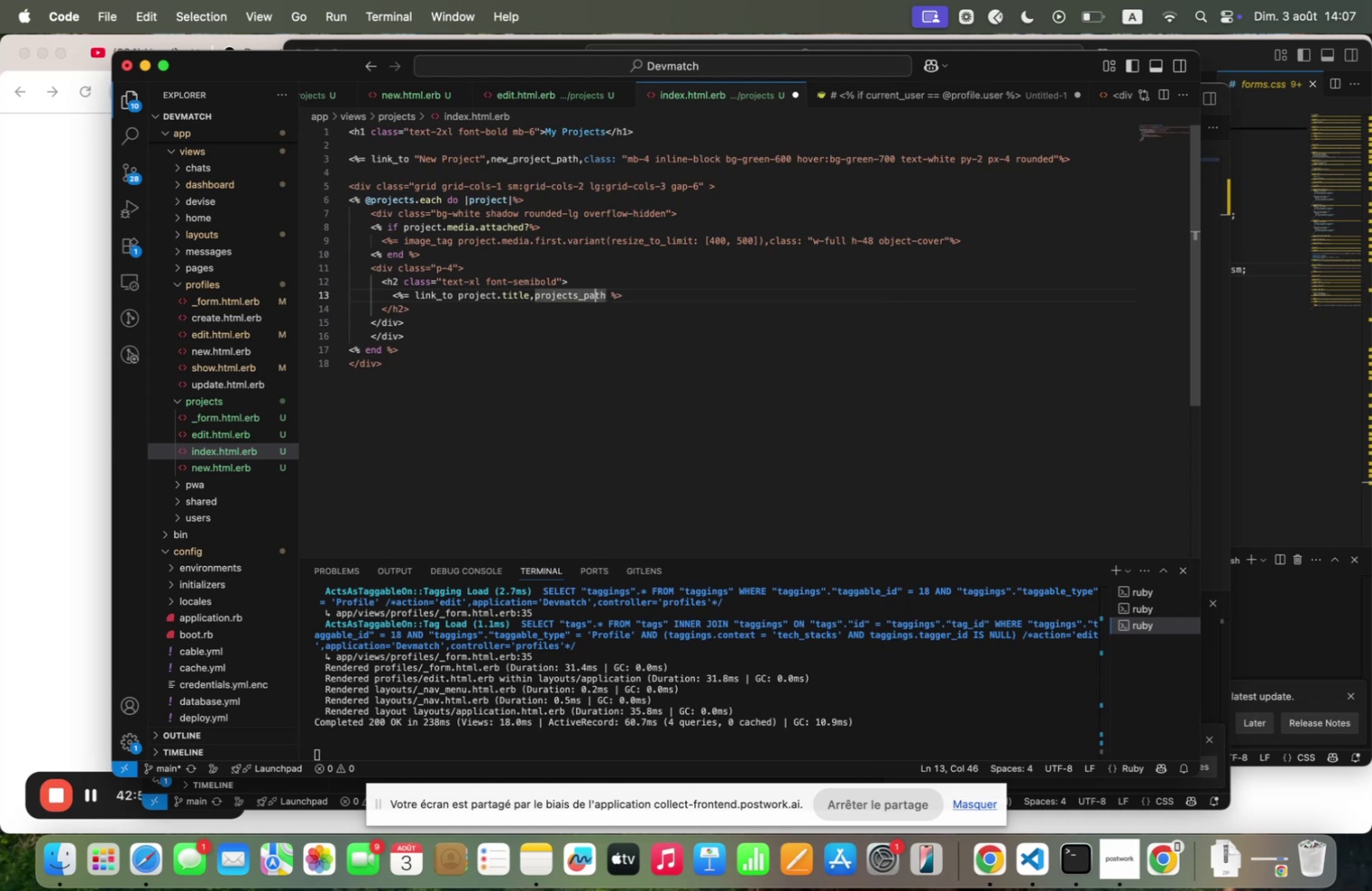 
key(ArrowLeft)
 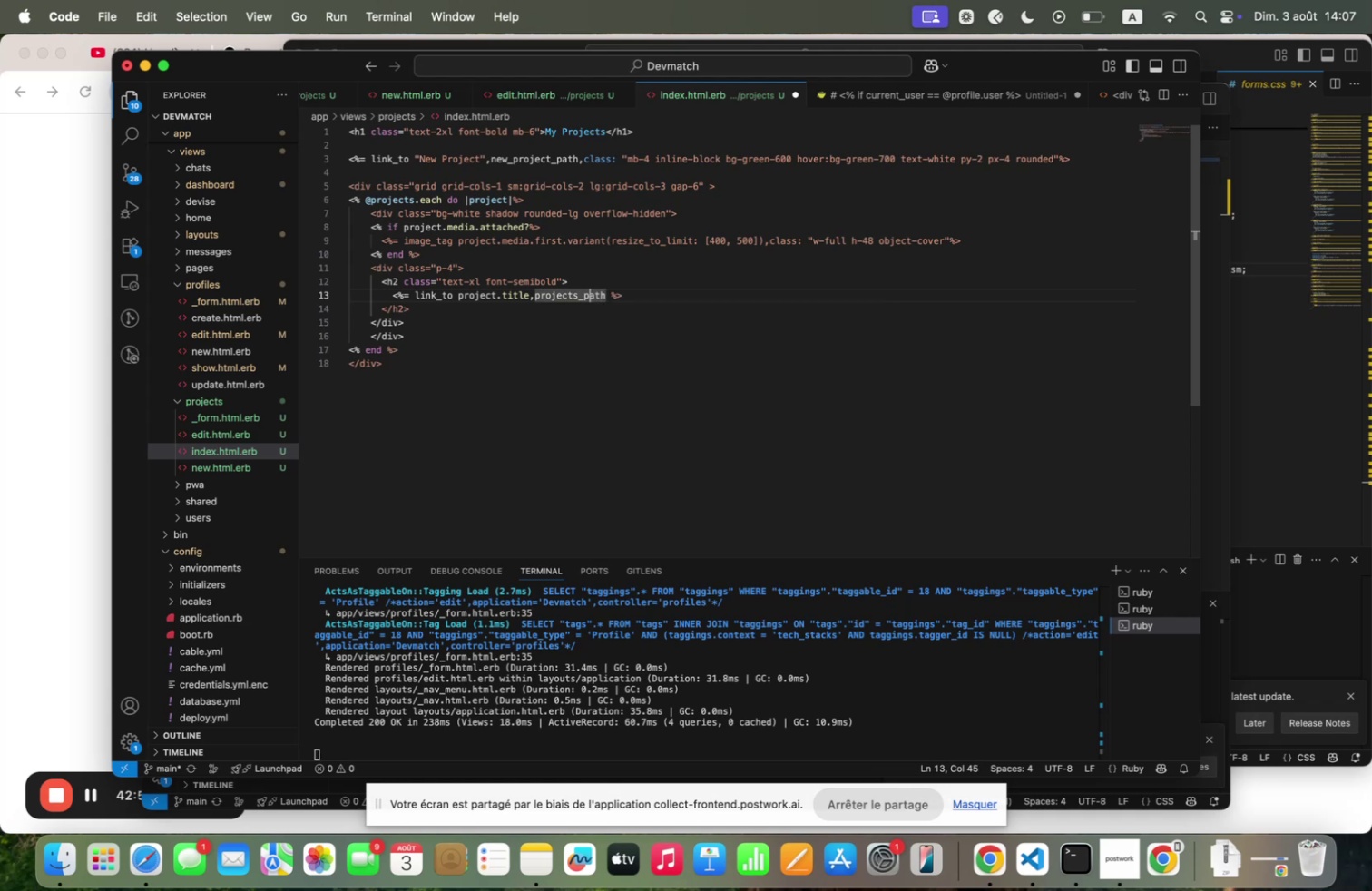 
key(ArrowLeft)
 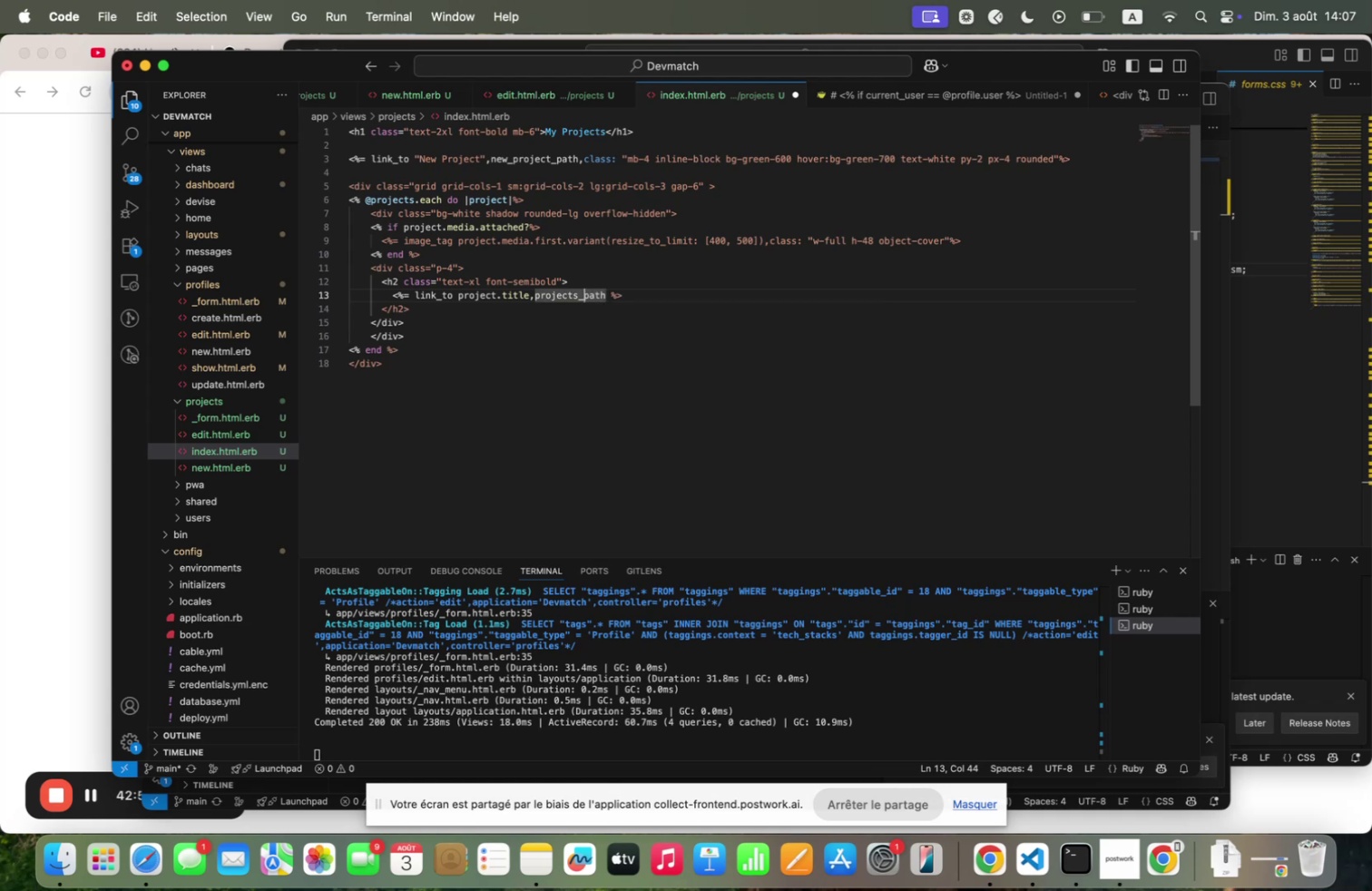 
key(ArrowLeft)
 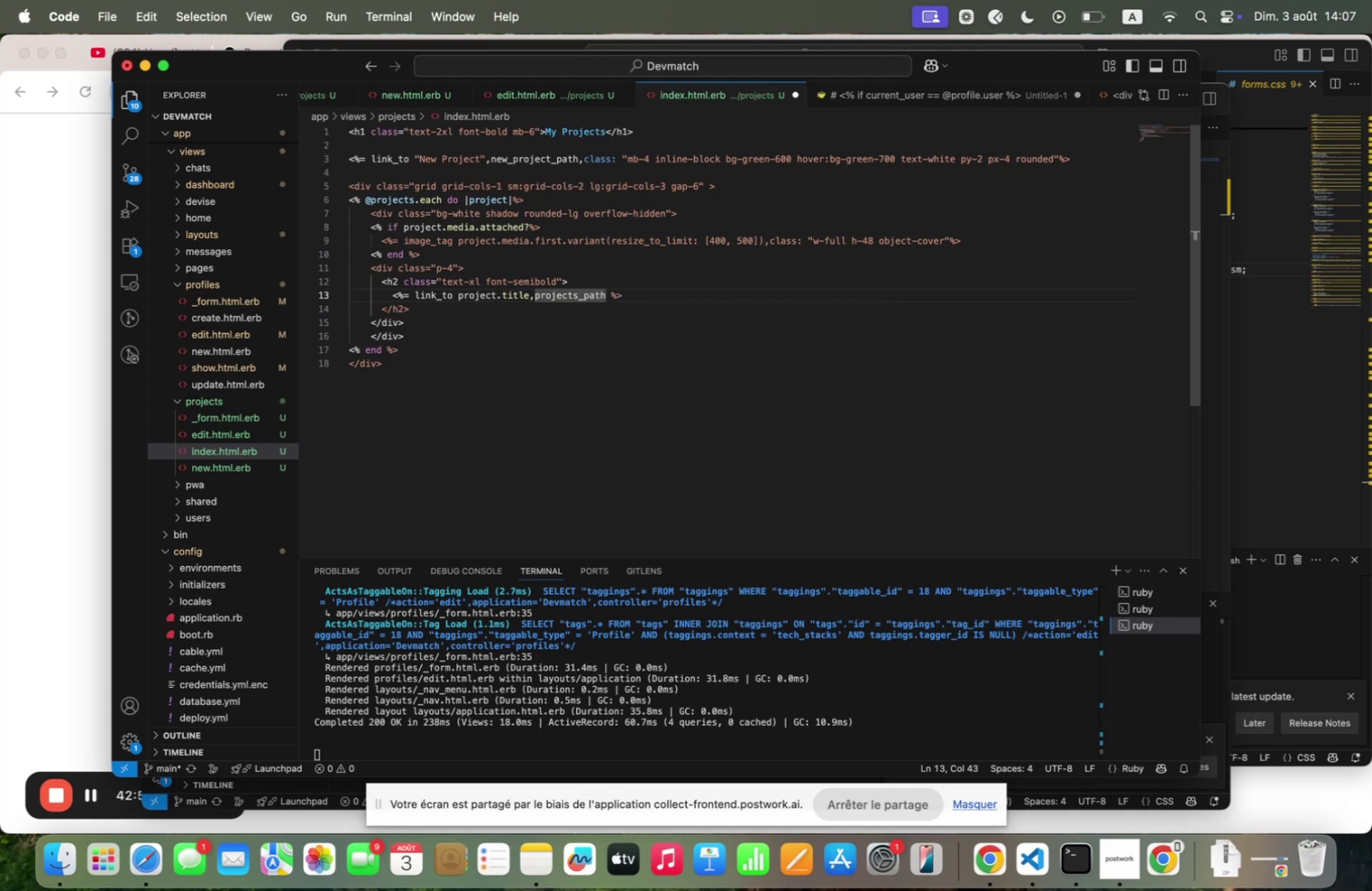 
key(Backspace)
 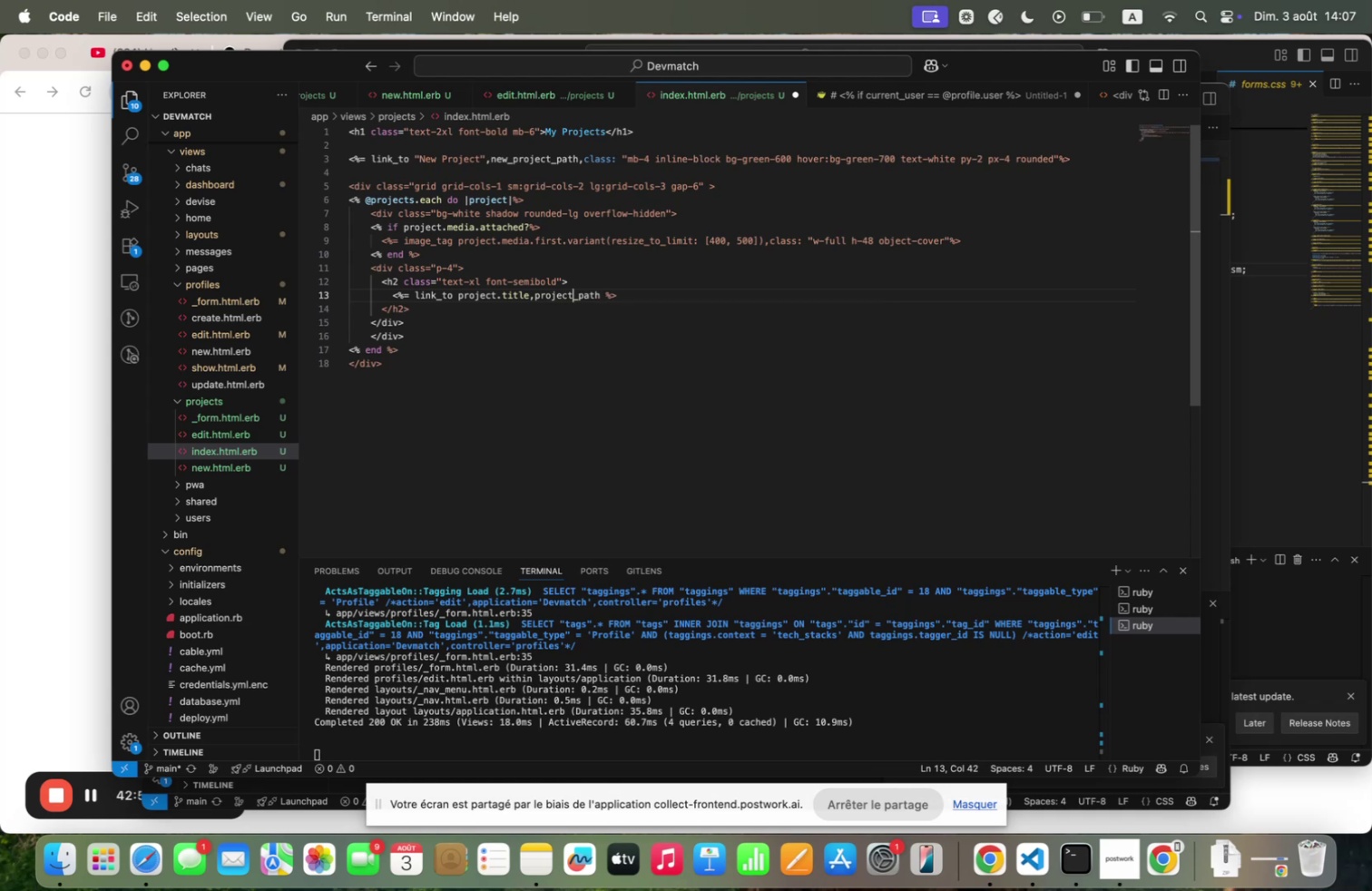 
key(ArrowRight)
 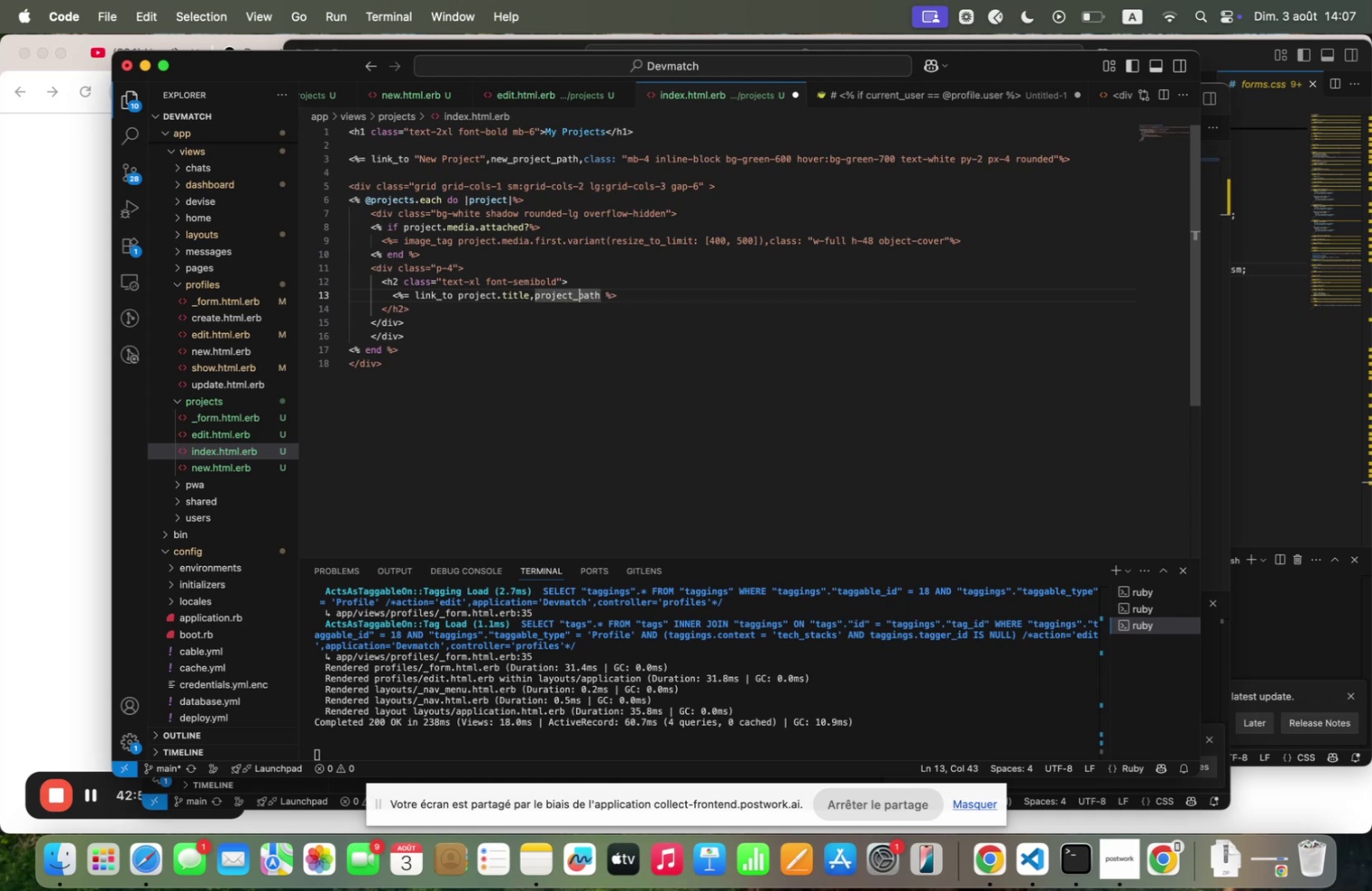 
key(ArrowRight)
 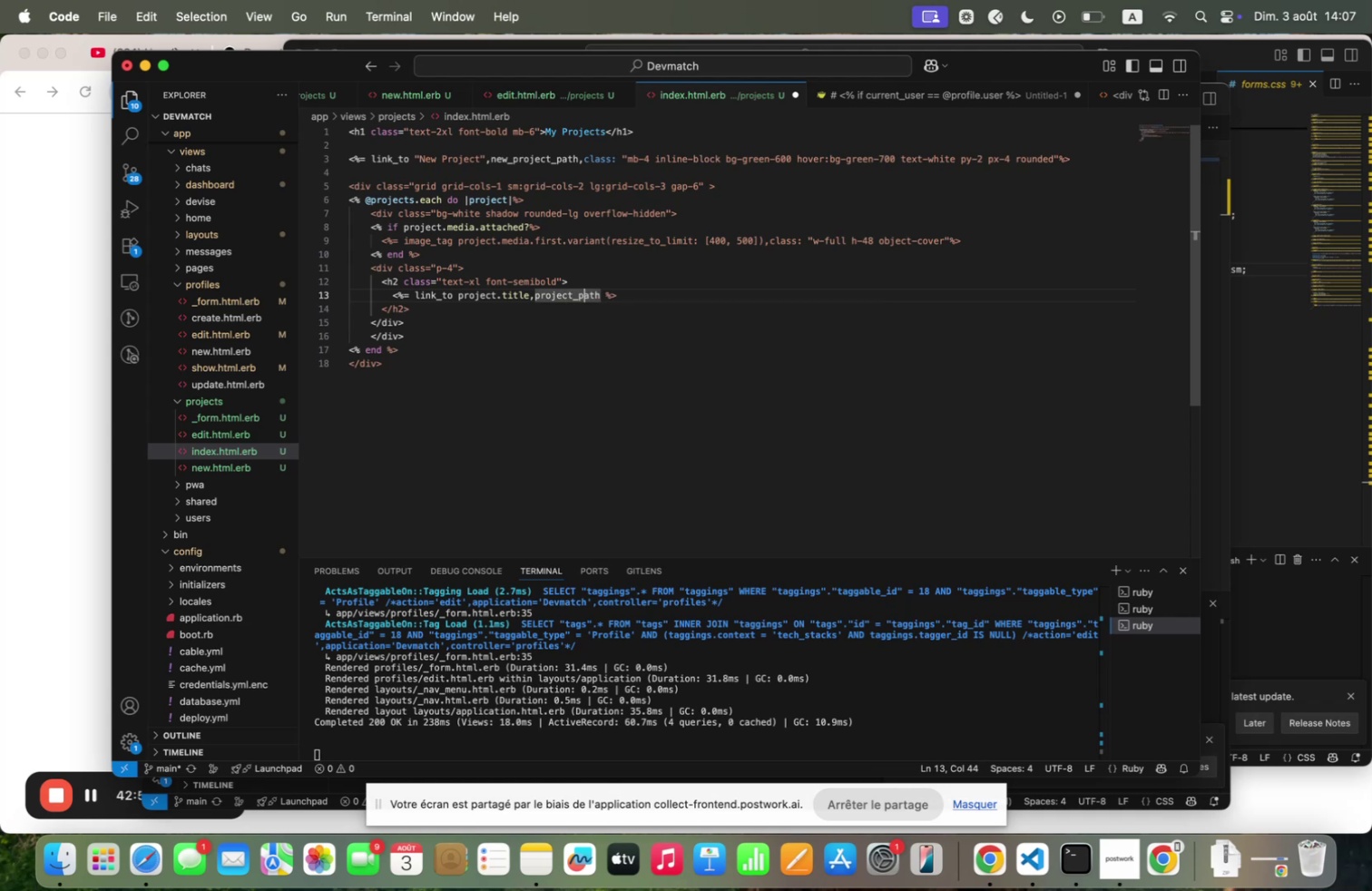 
key(ArrowRight)
 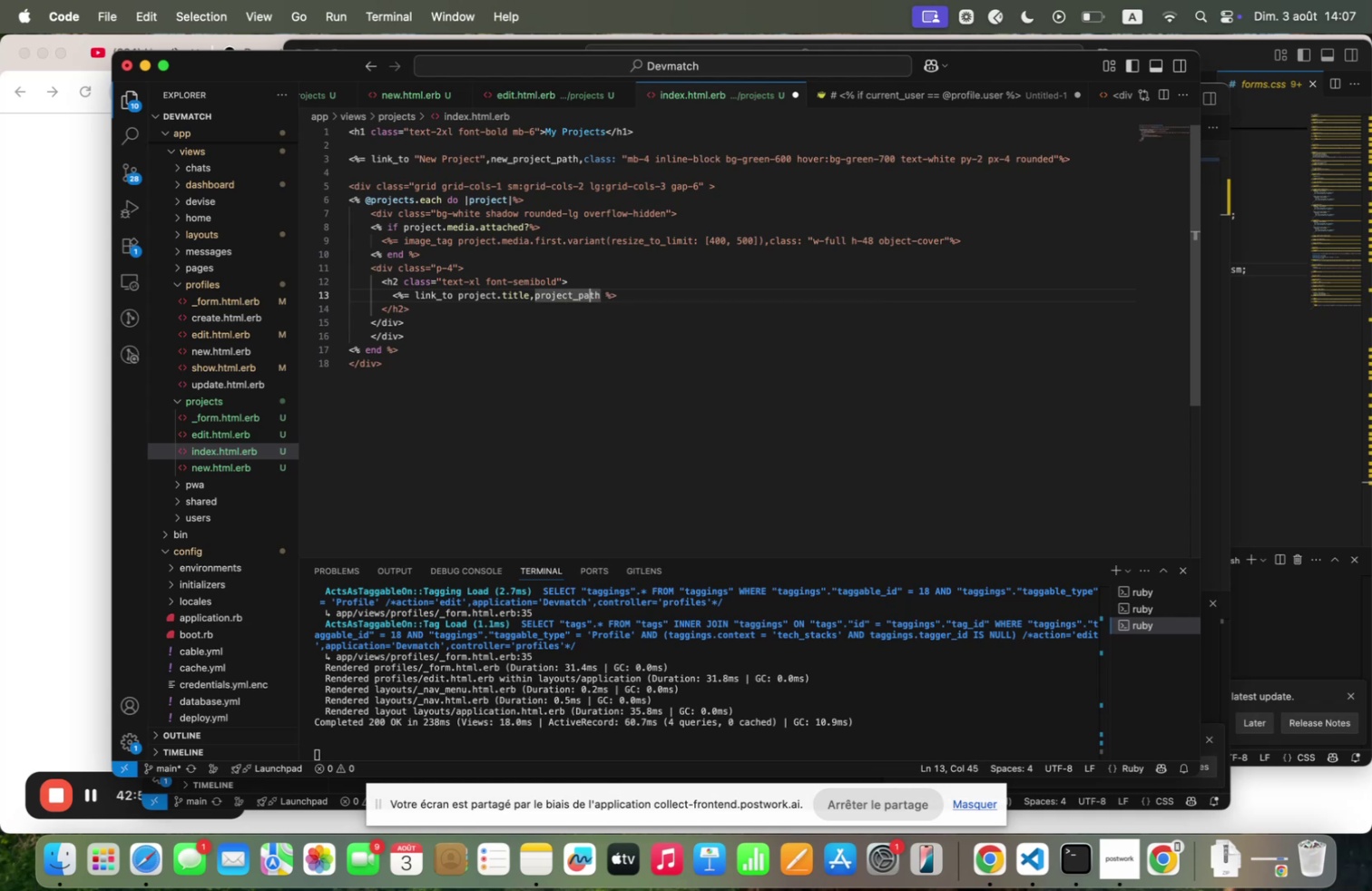 
key(ArrowRight)
 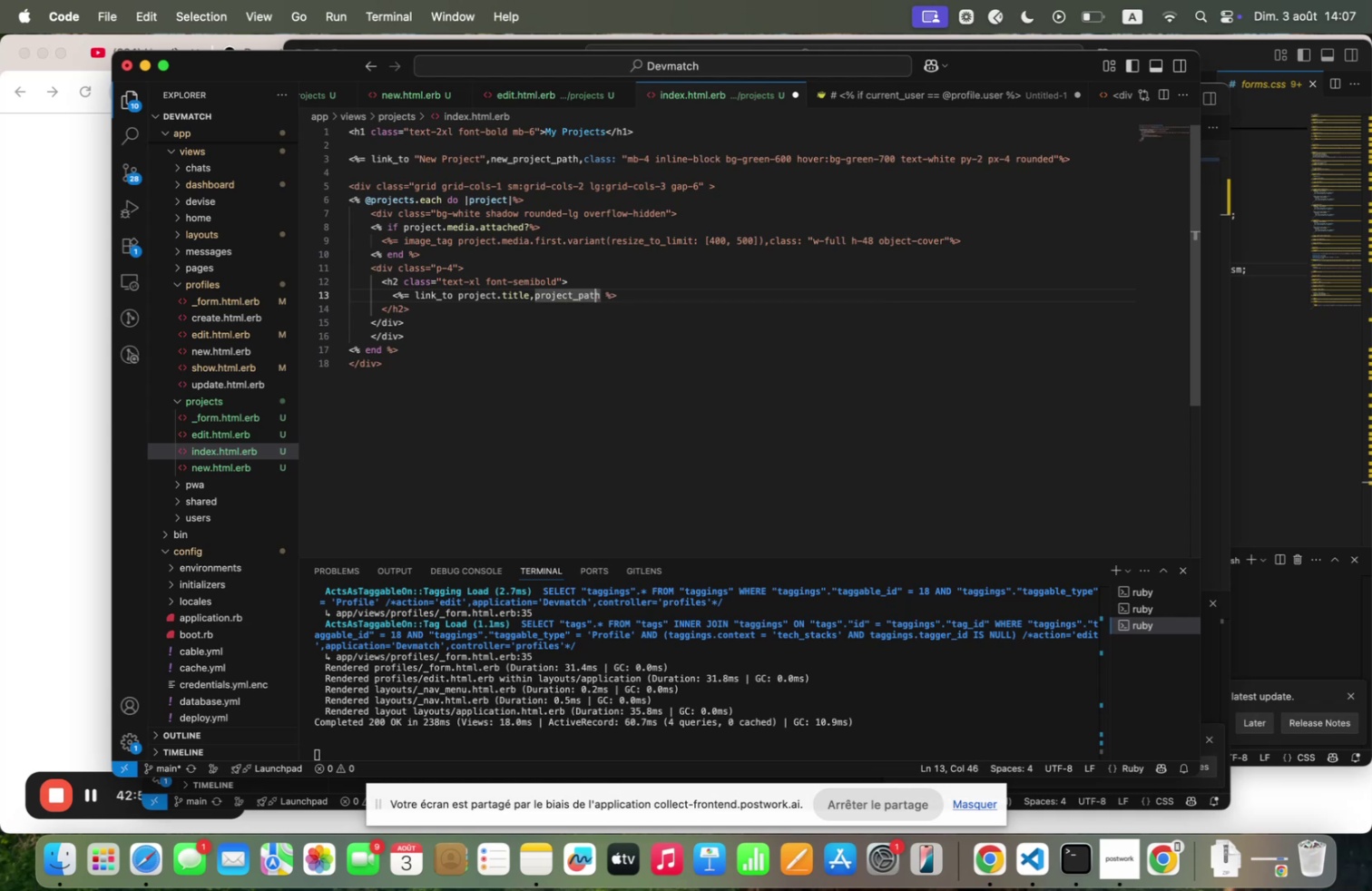 
key(ArrowRight)
 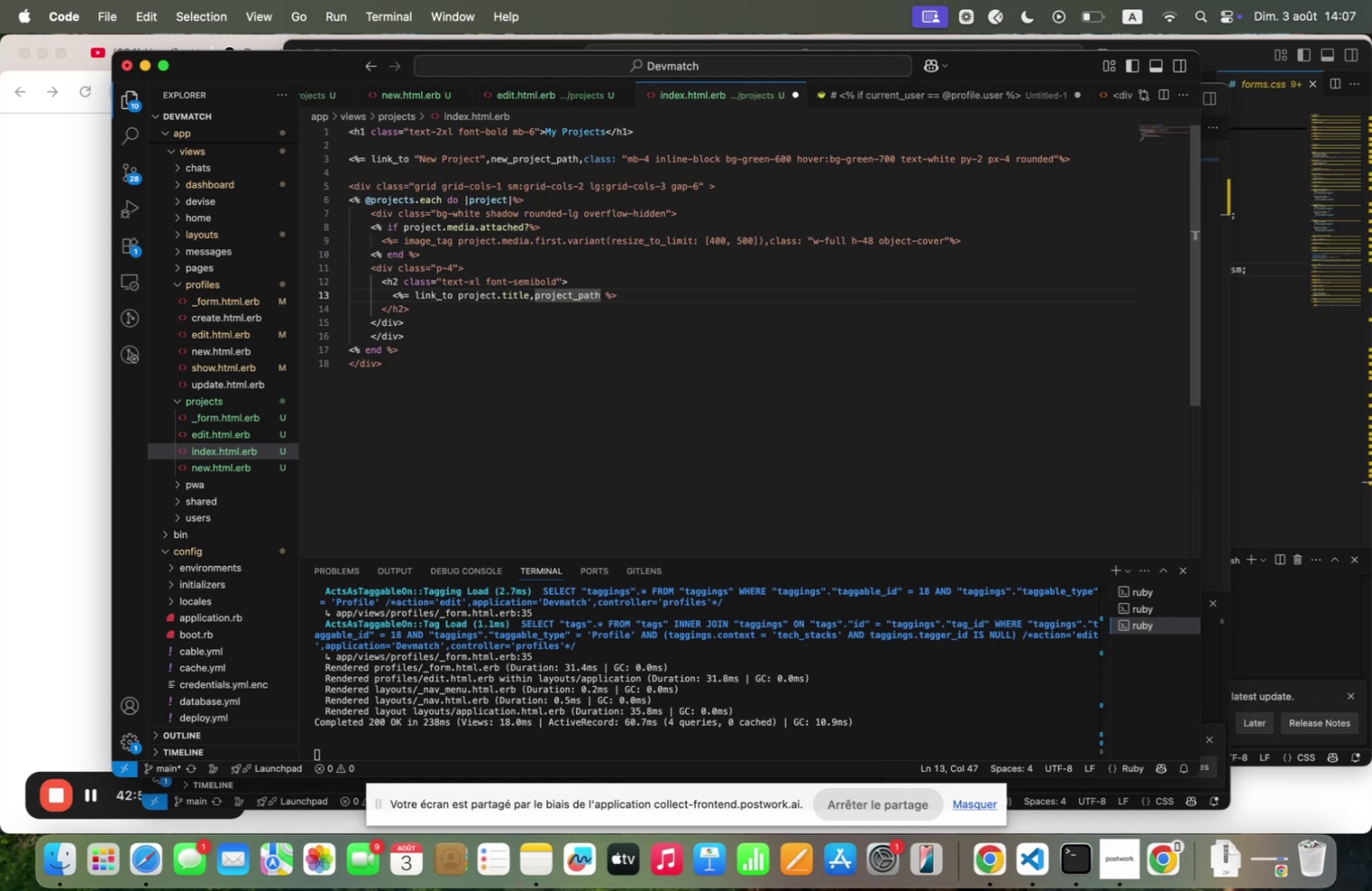 
type(5project)
 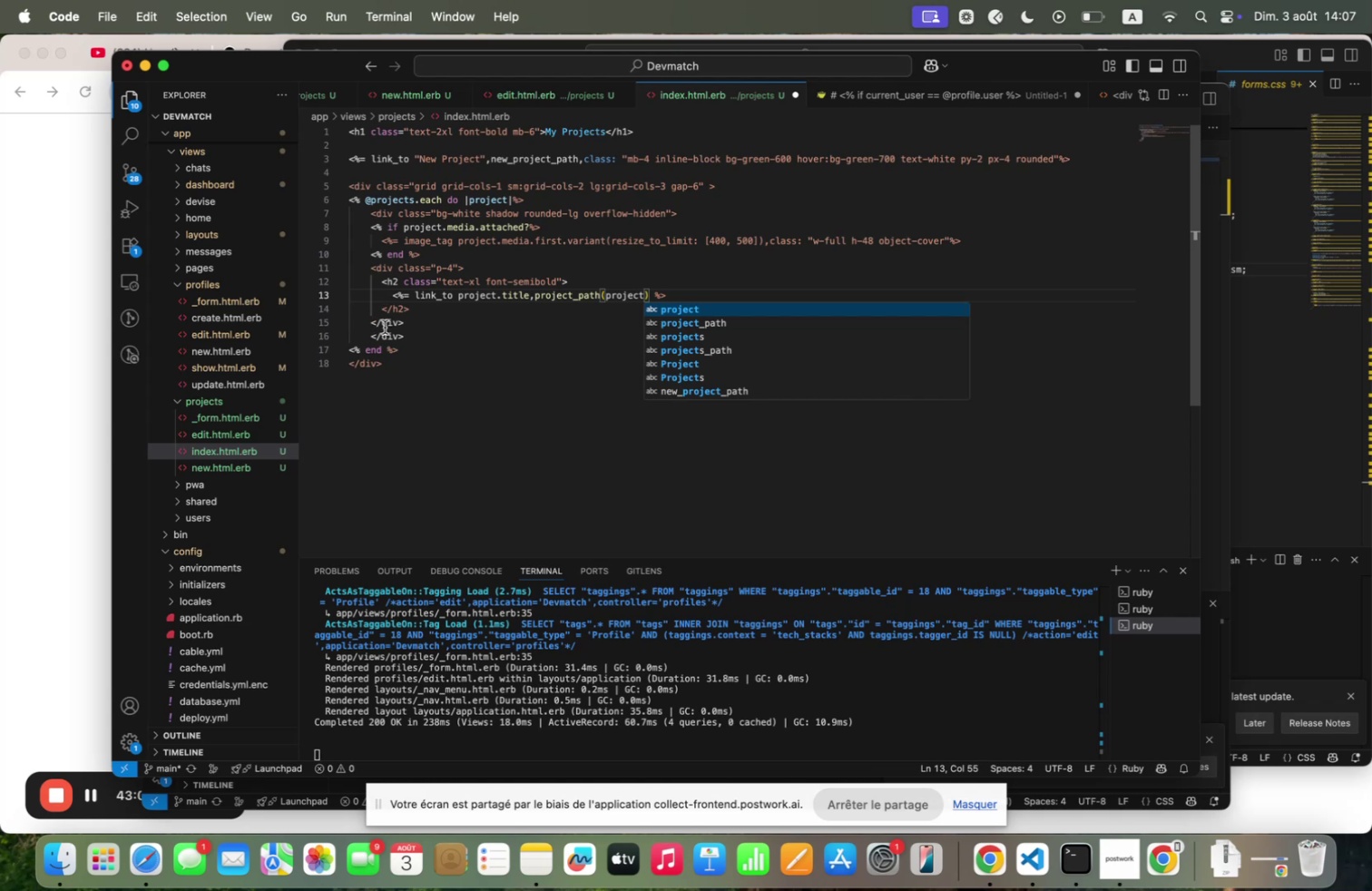 
left_click([418, 318])
 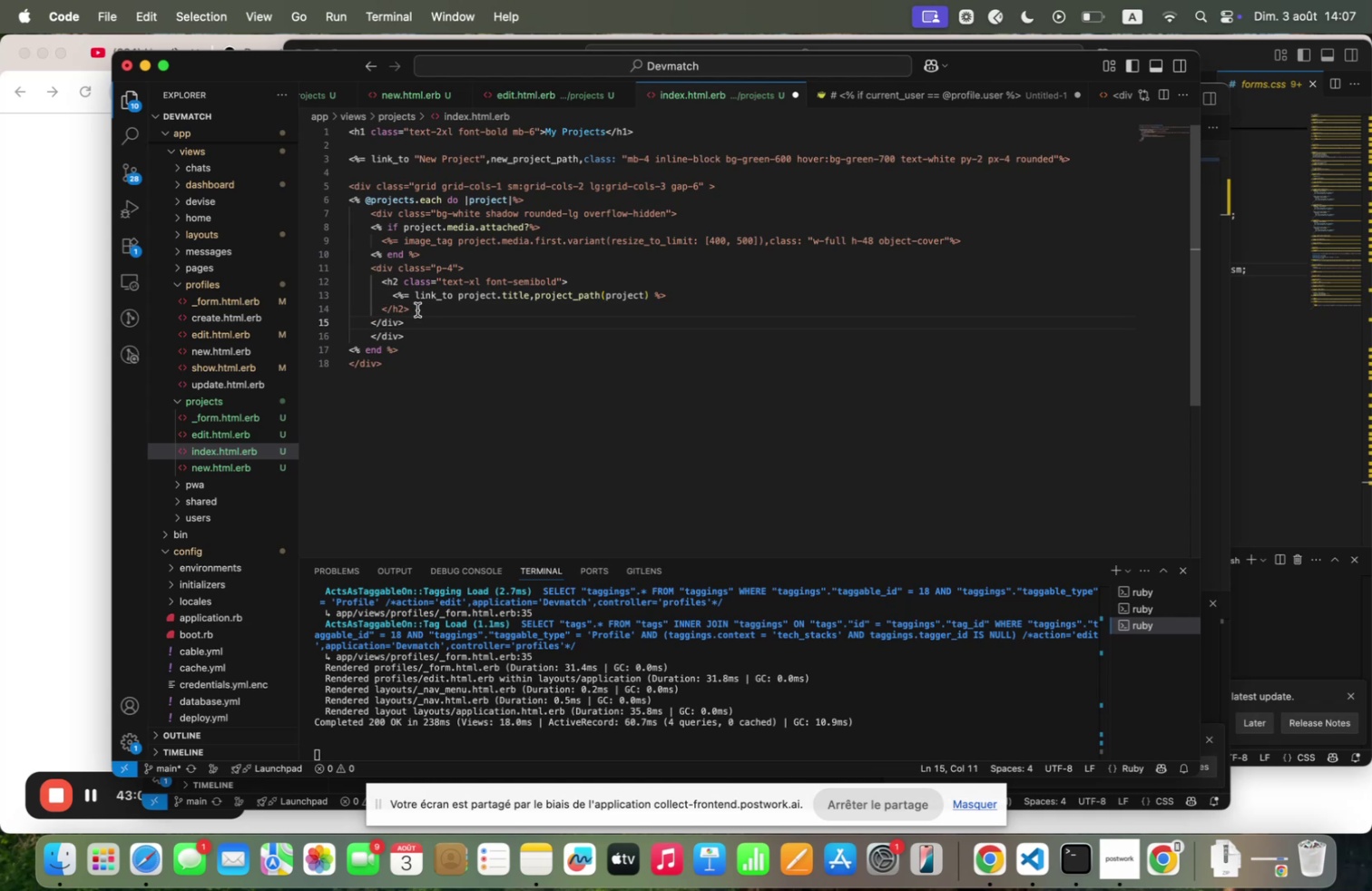 
left_click([417, 309])
 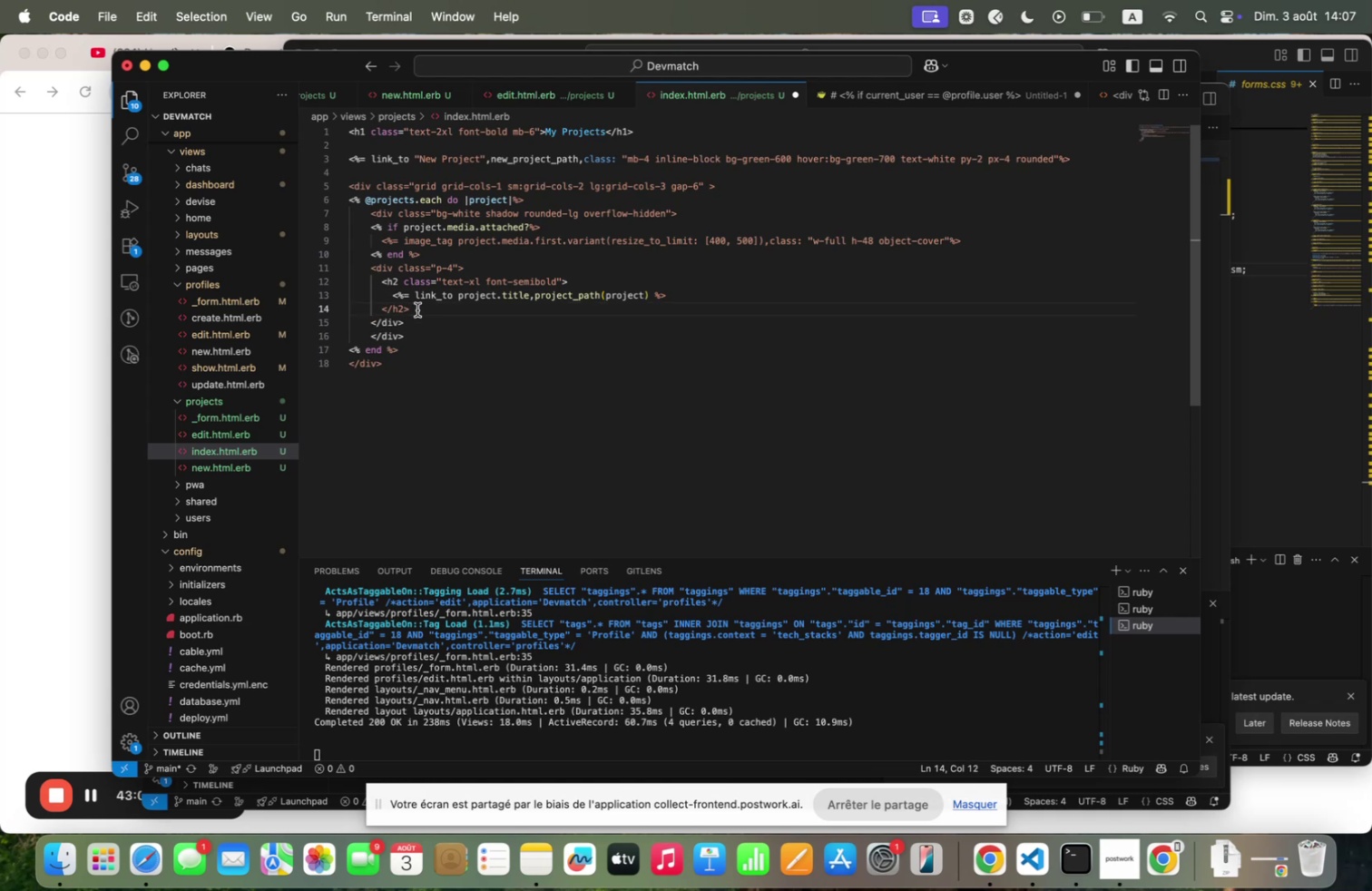 
key(Enter)
 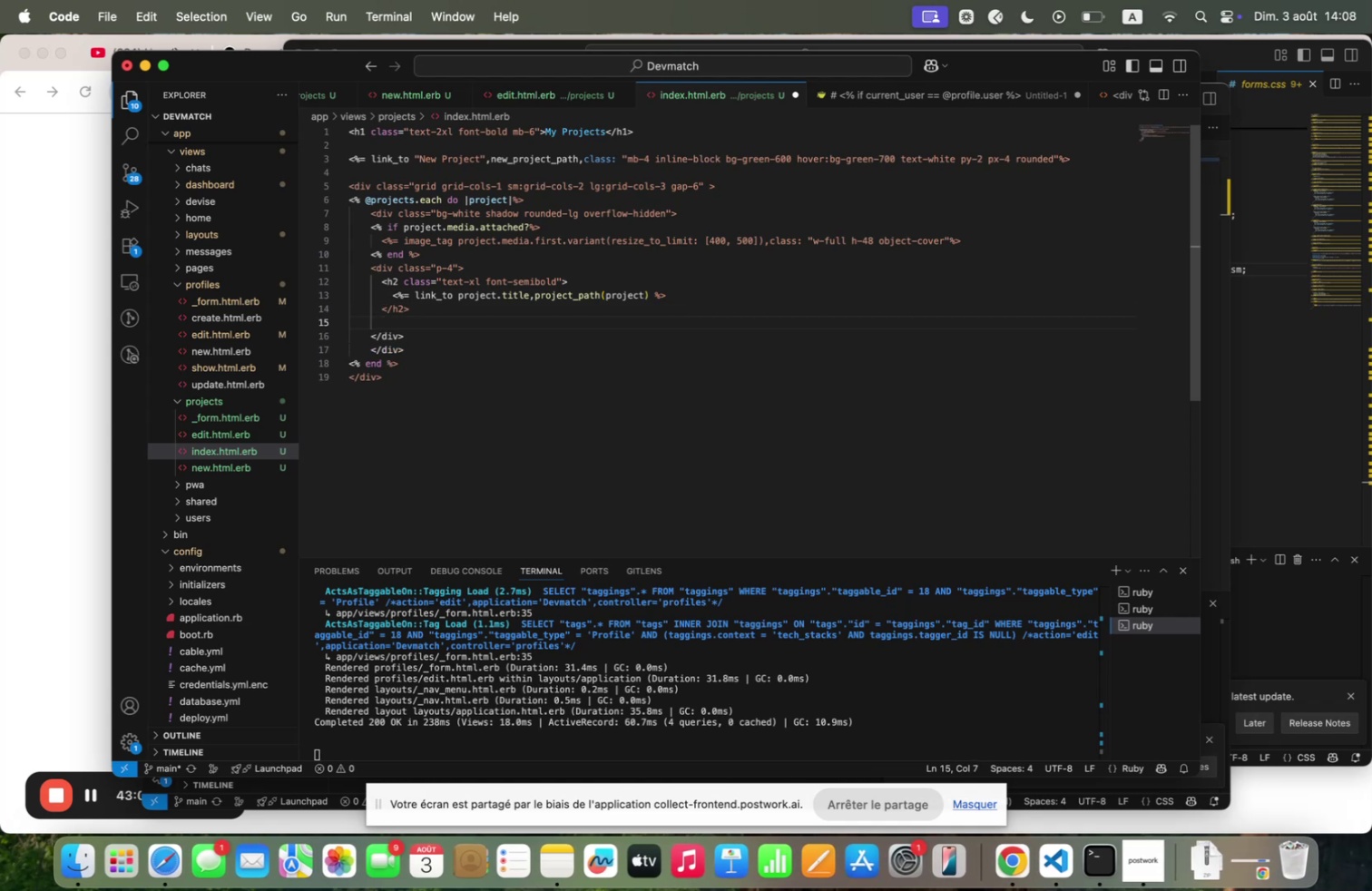 
wait(6.52)
 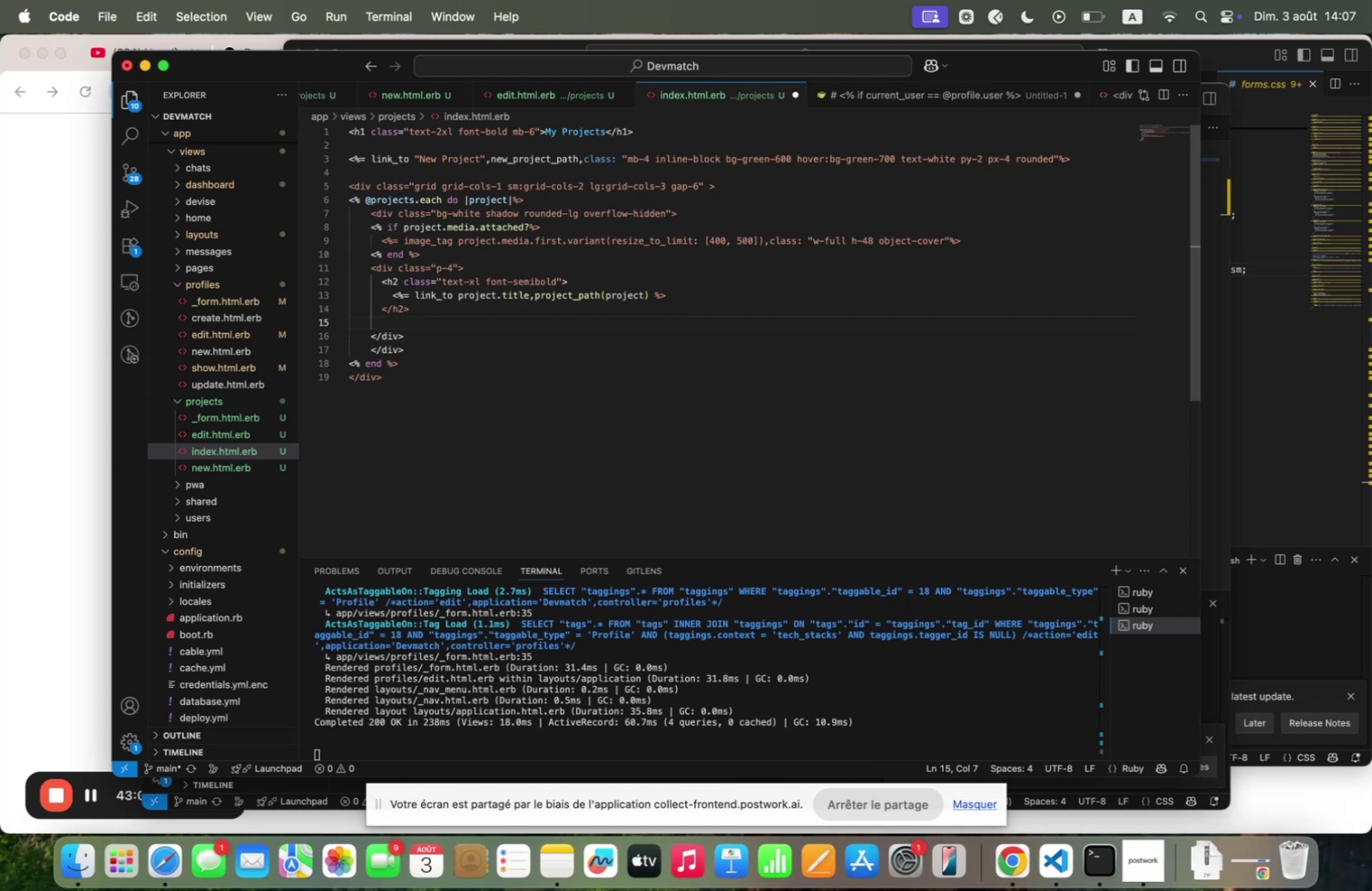 
key(Backquote)
 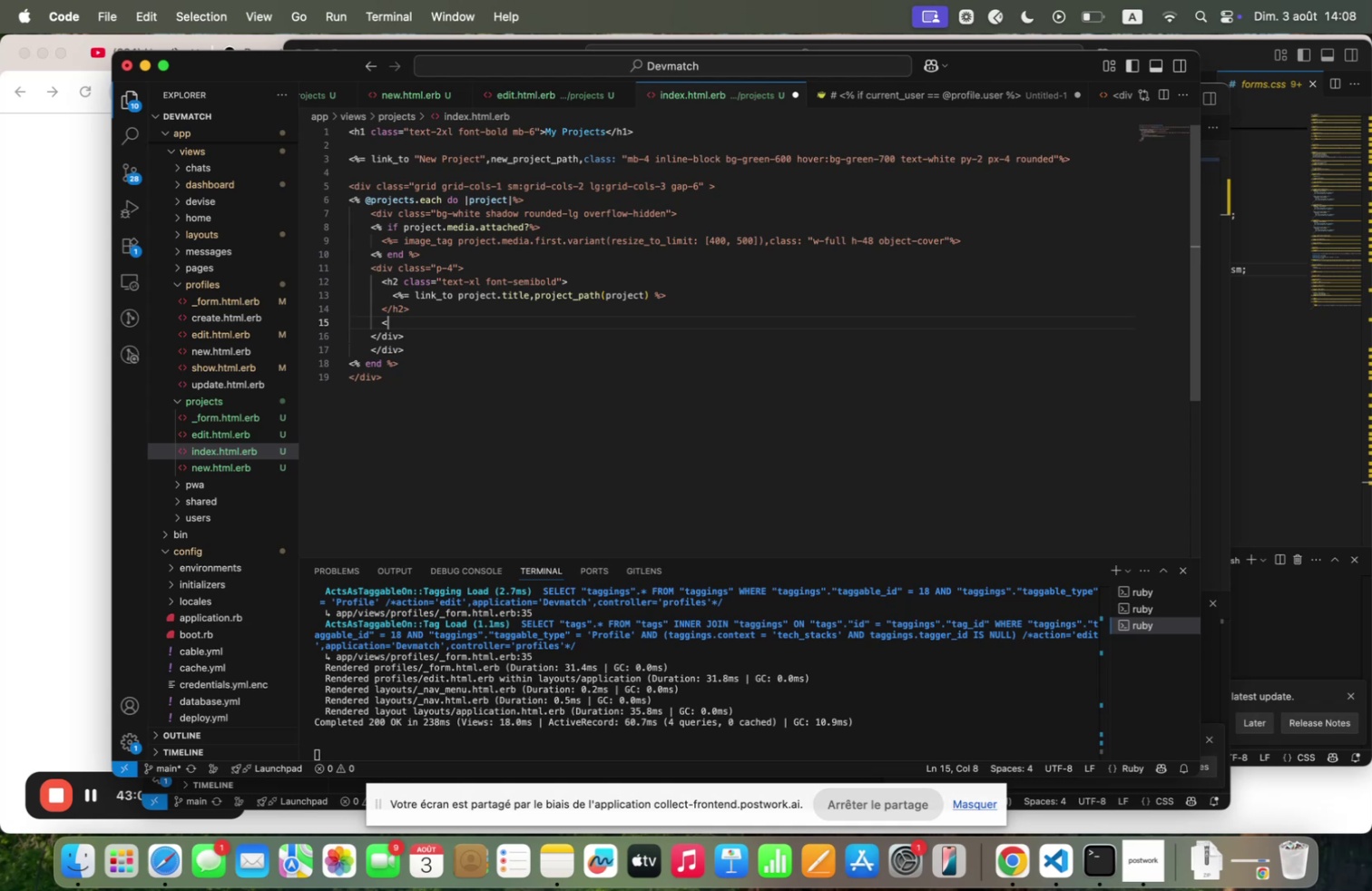 
key(P)
 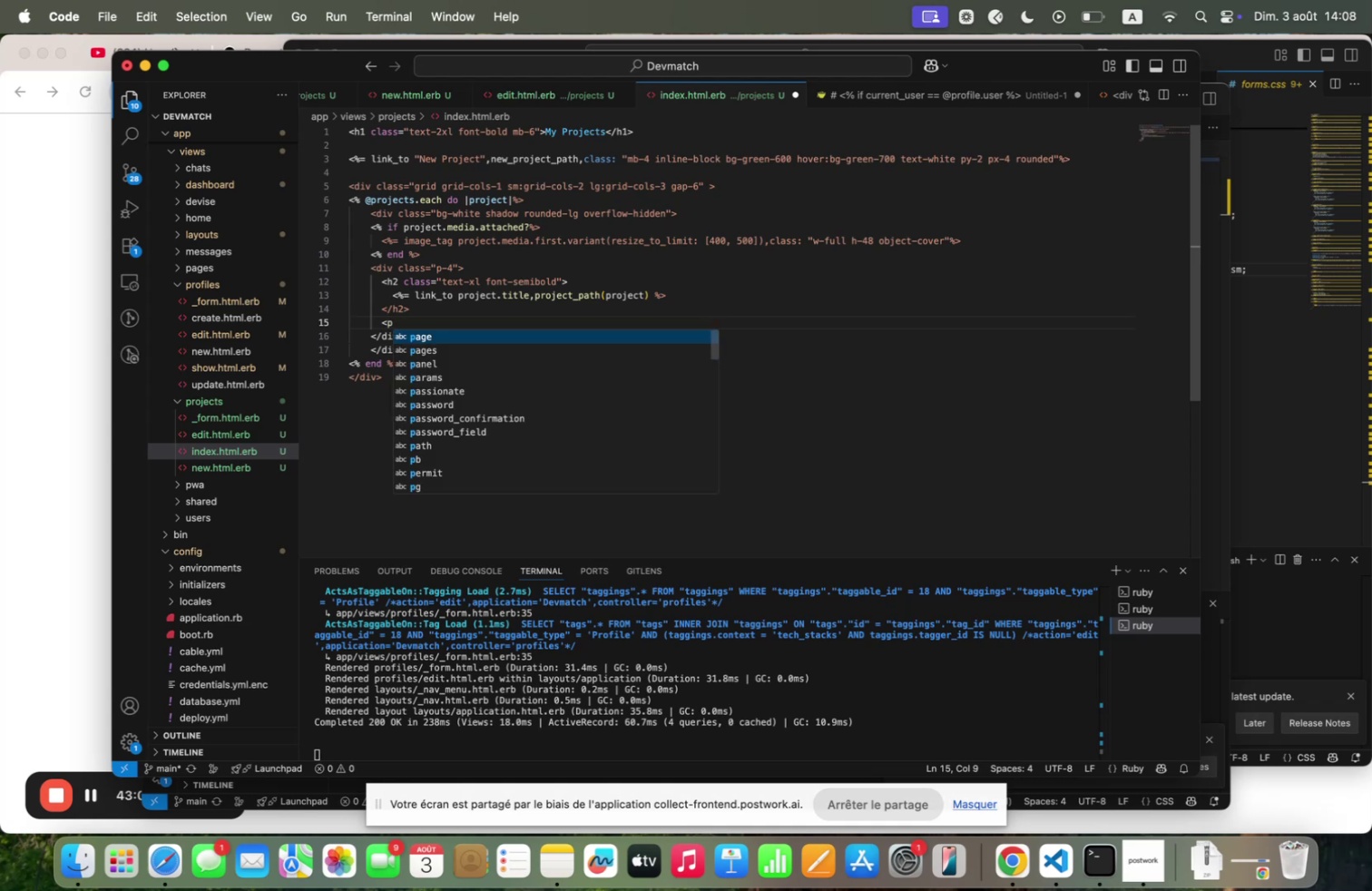 
key(Shift+Backquote)
 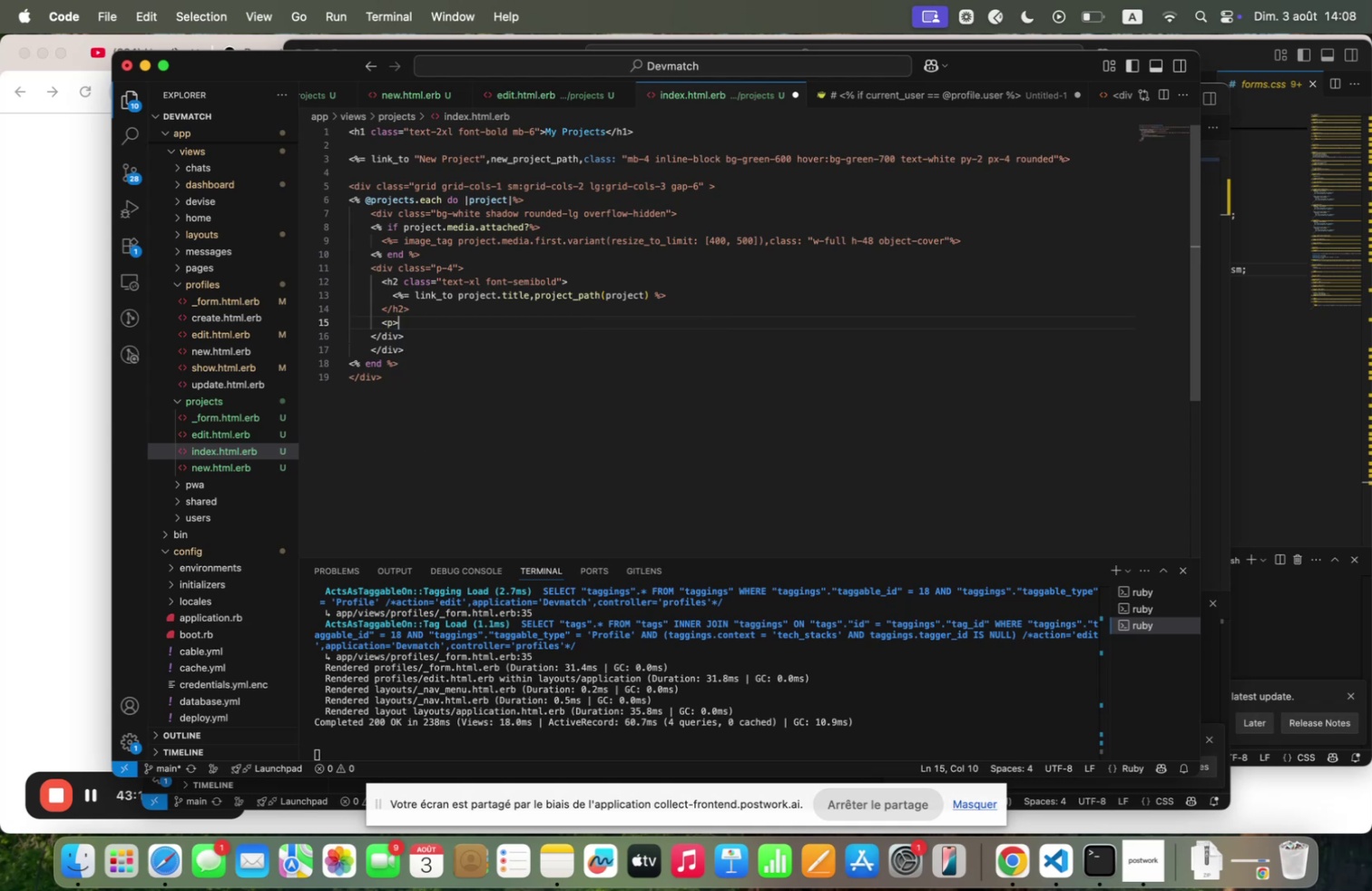 
key(Enter)
 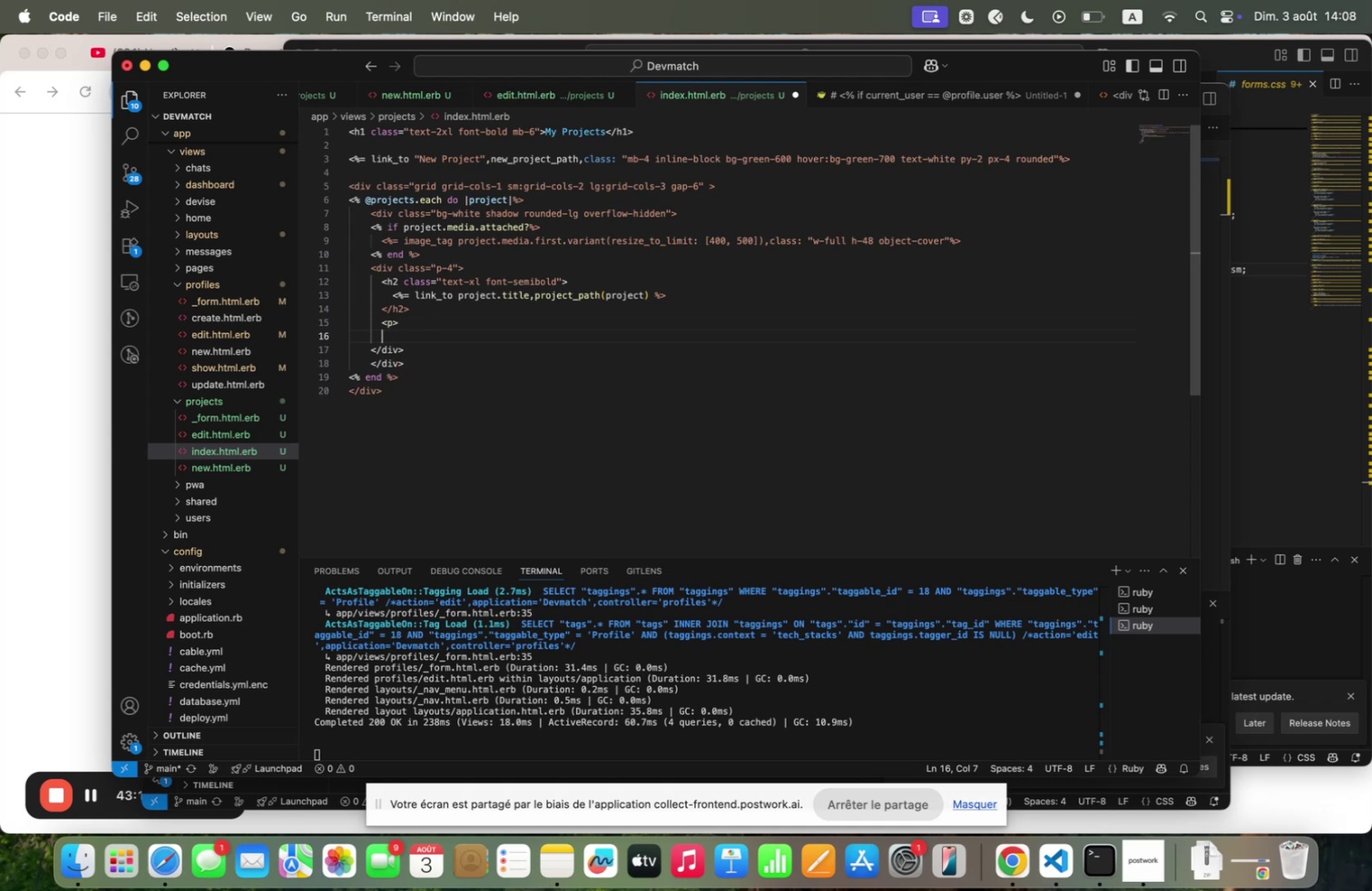 
key(Backquote)
 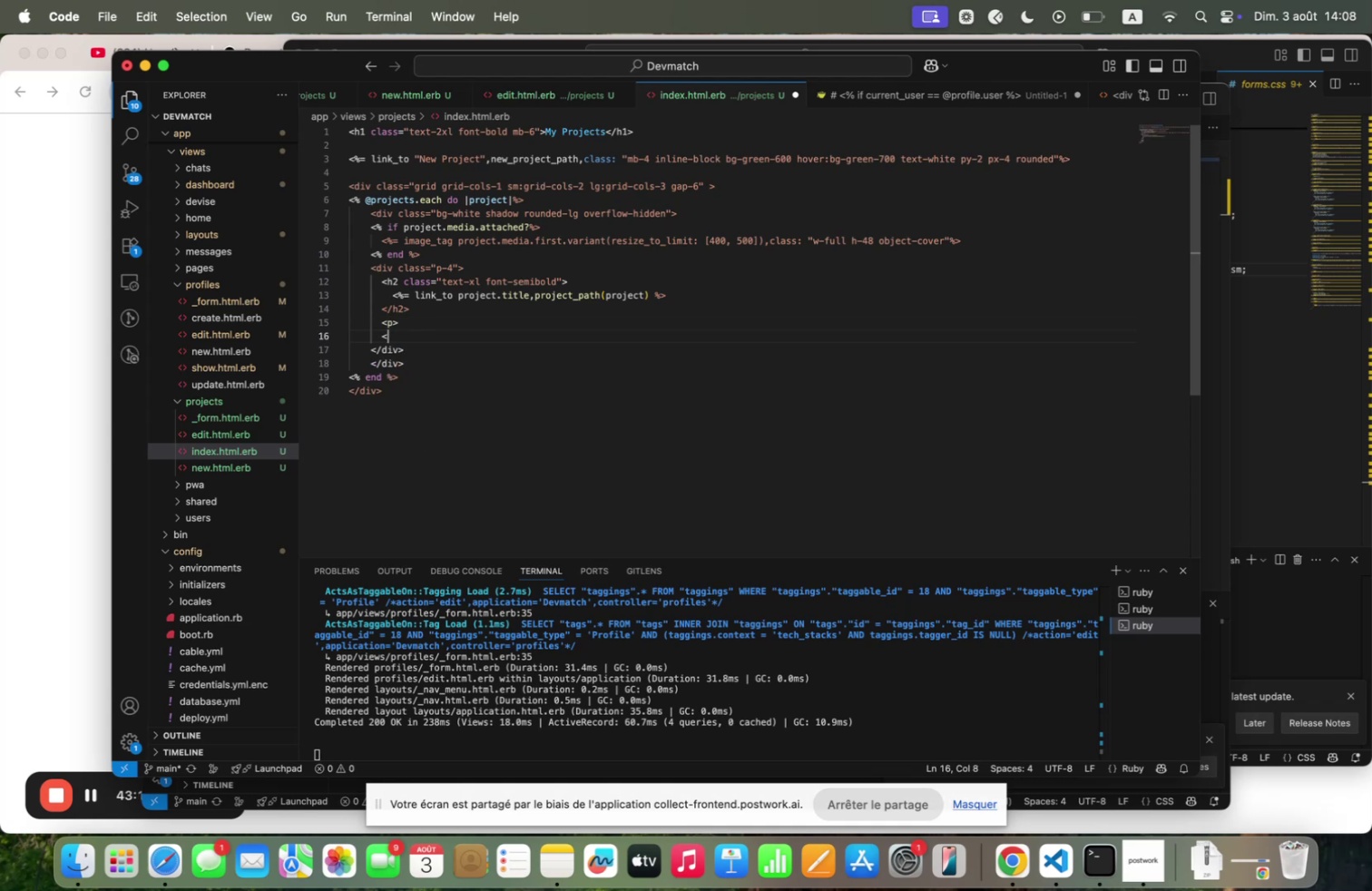 
key(Shift+ShiftRight)
 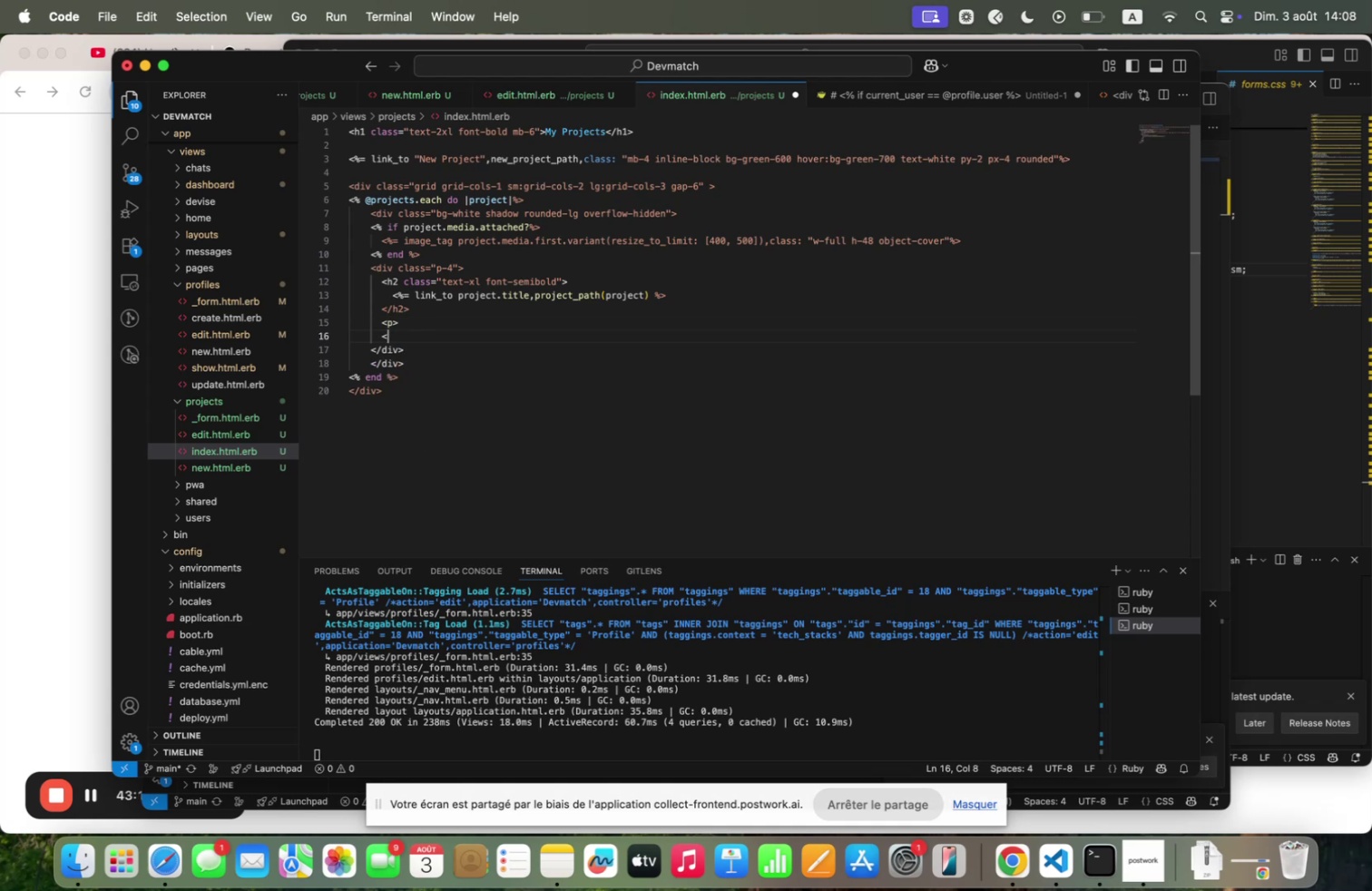 
key(Shift+Period)
 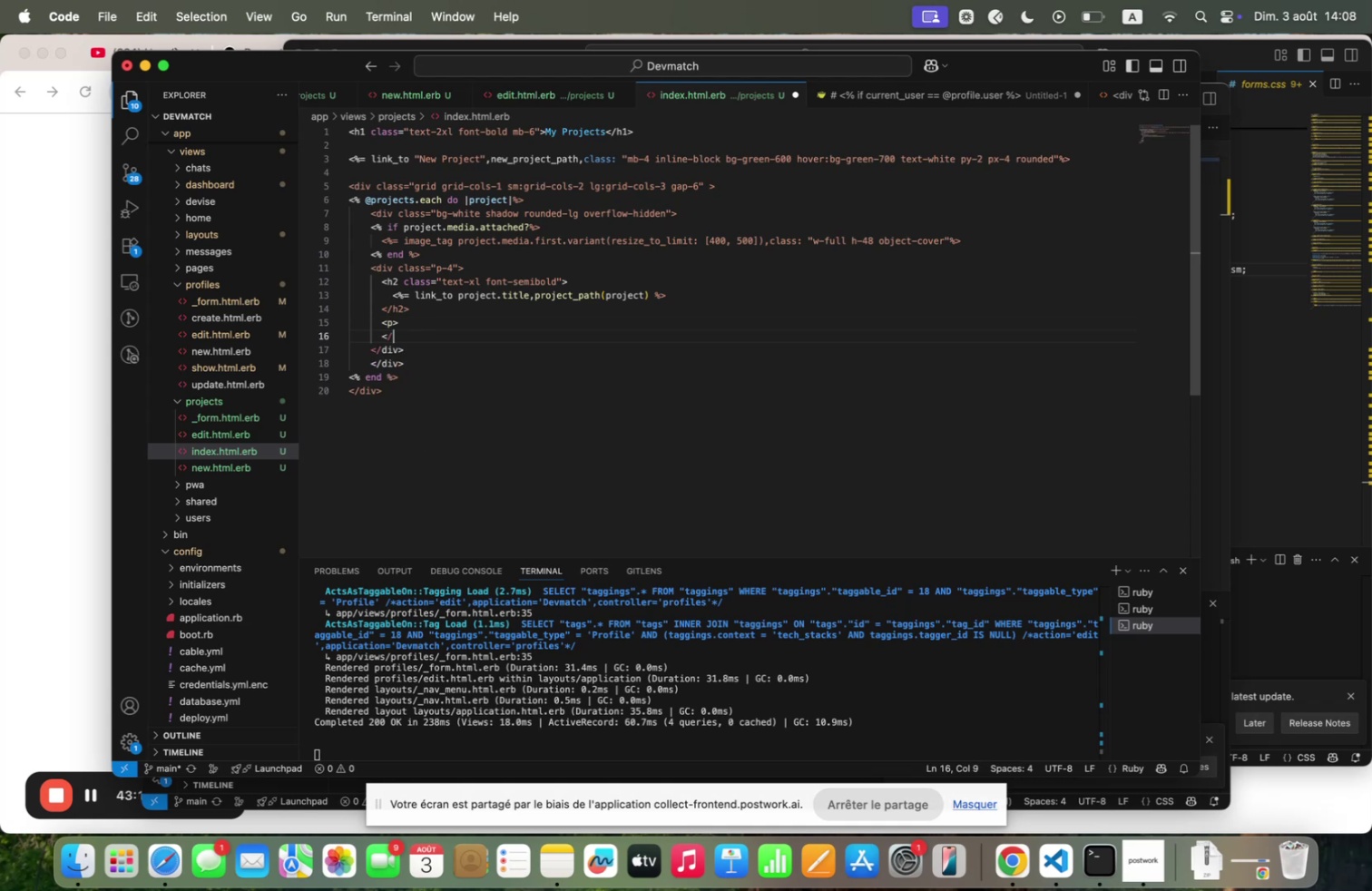 
key(P)
 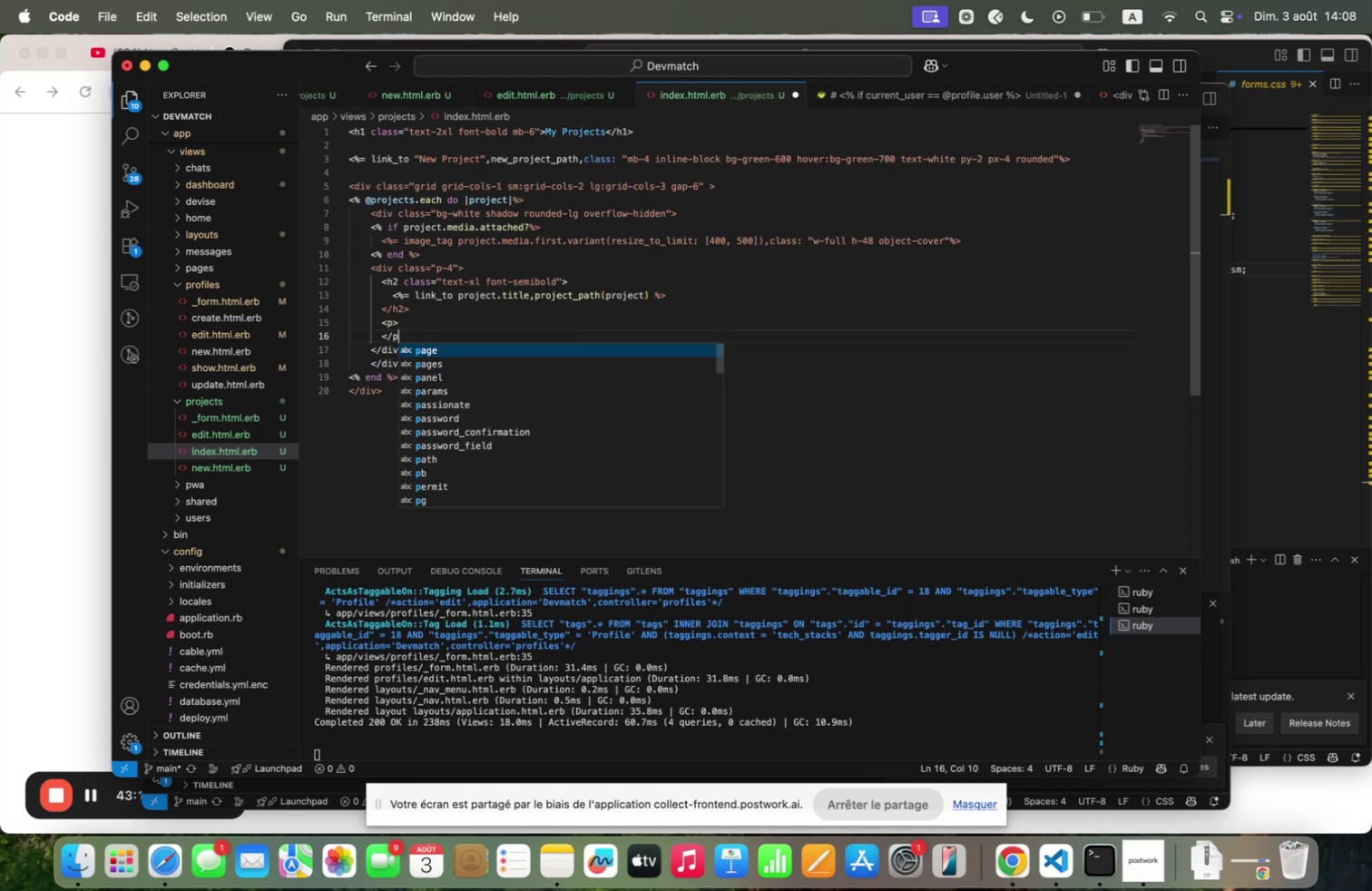 
key(Shift+Backquote)
 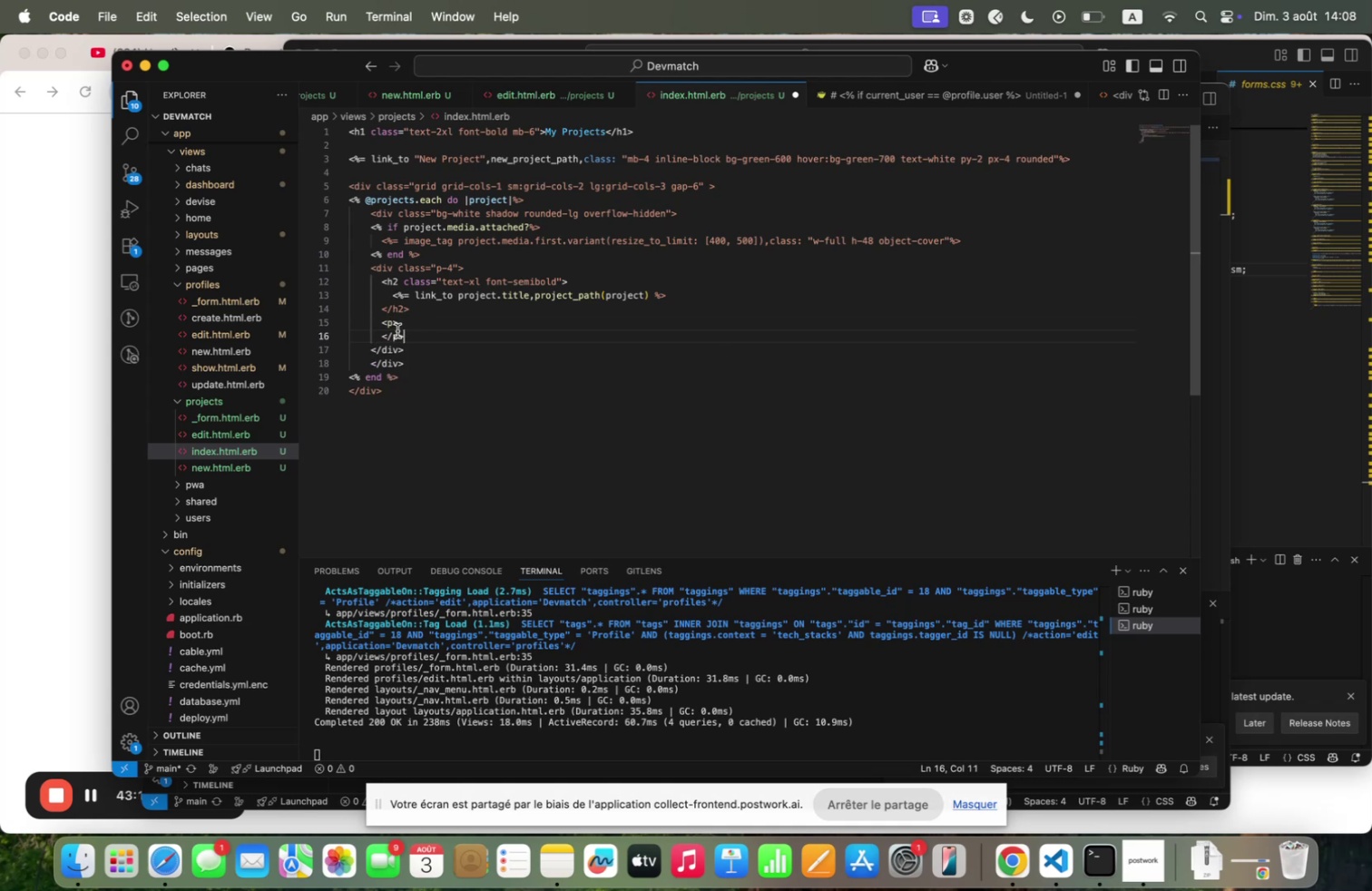 
left_click([396, 319])
 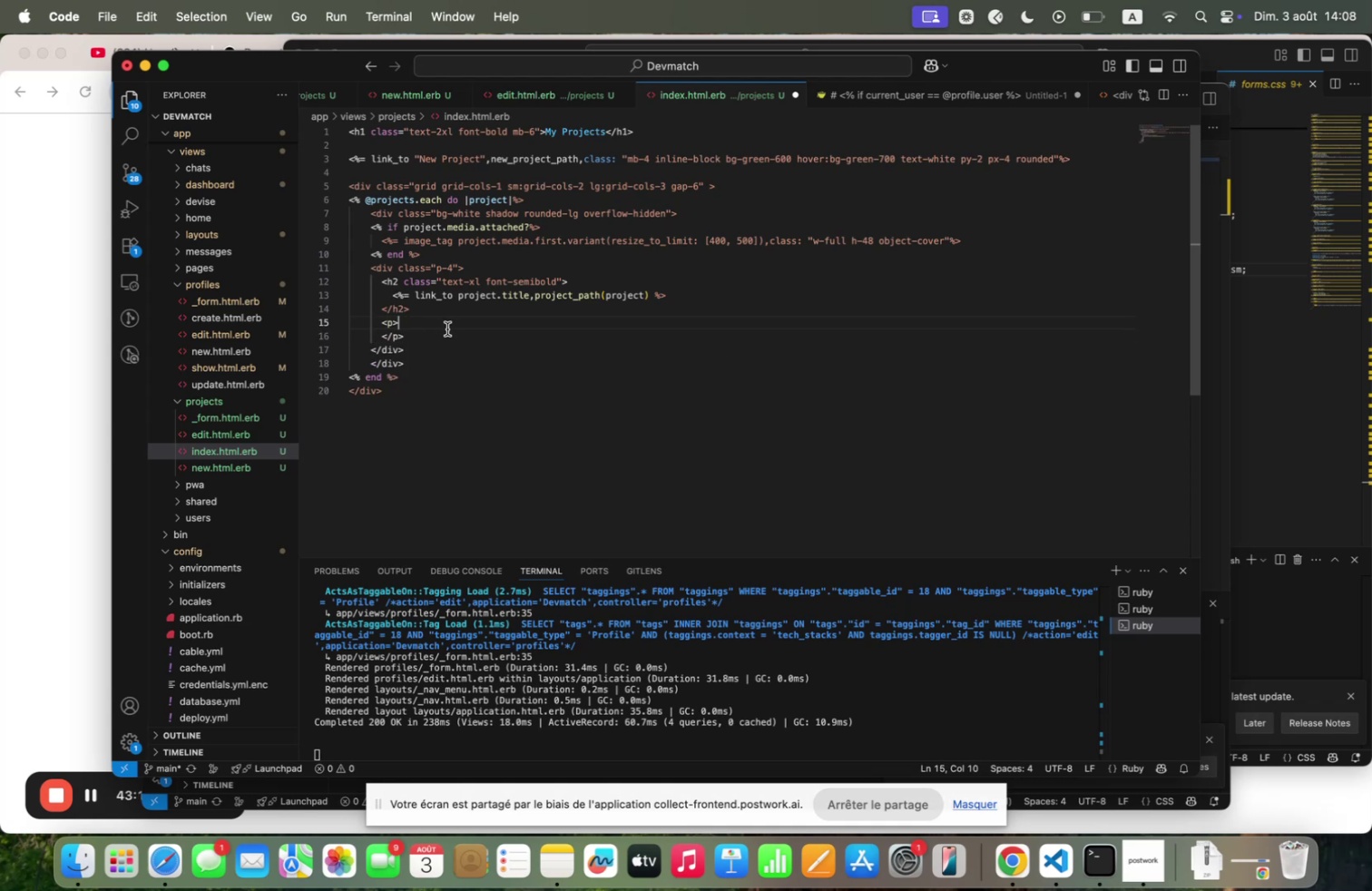 
key(ArrowLeft)
 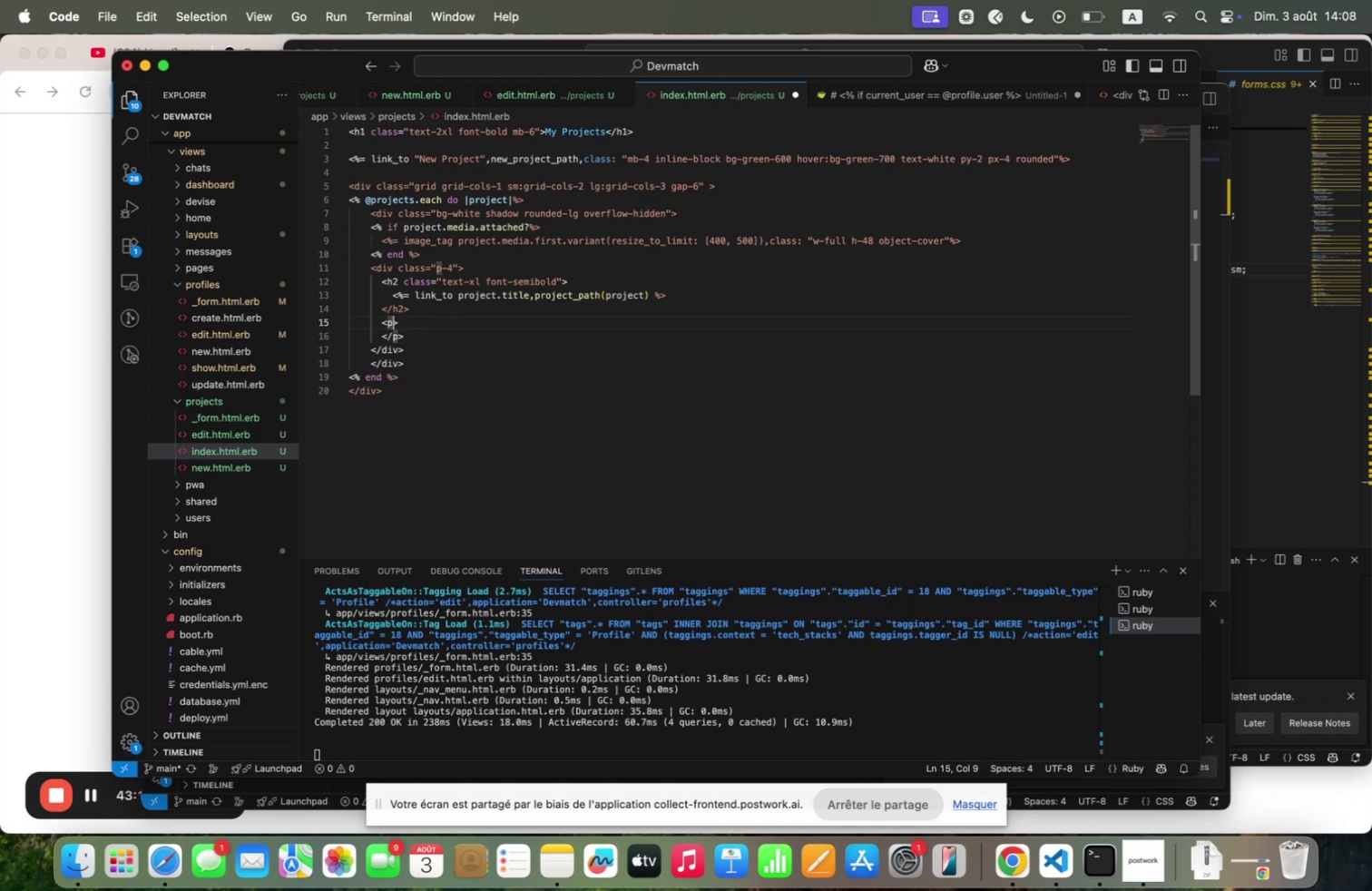 
type( clqss/3text=grqy)
 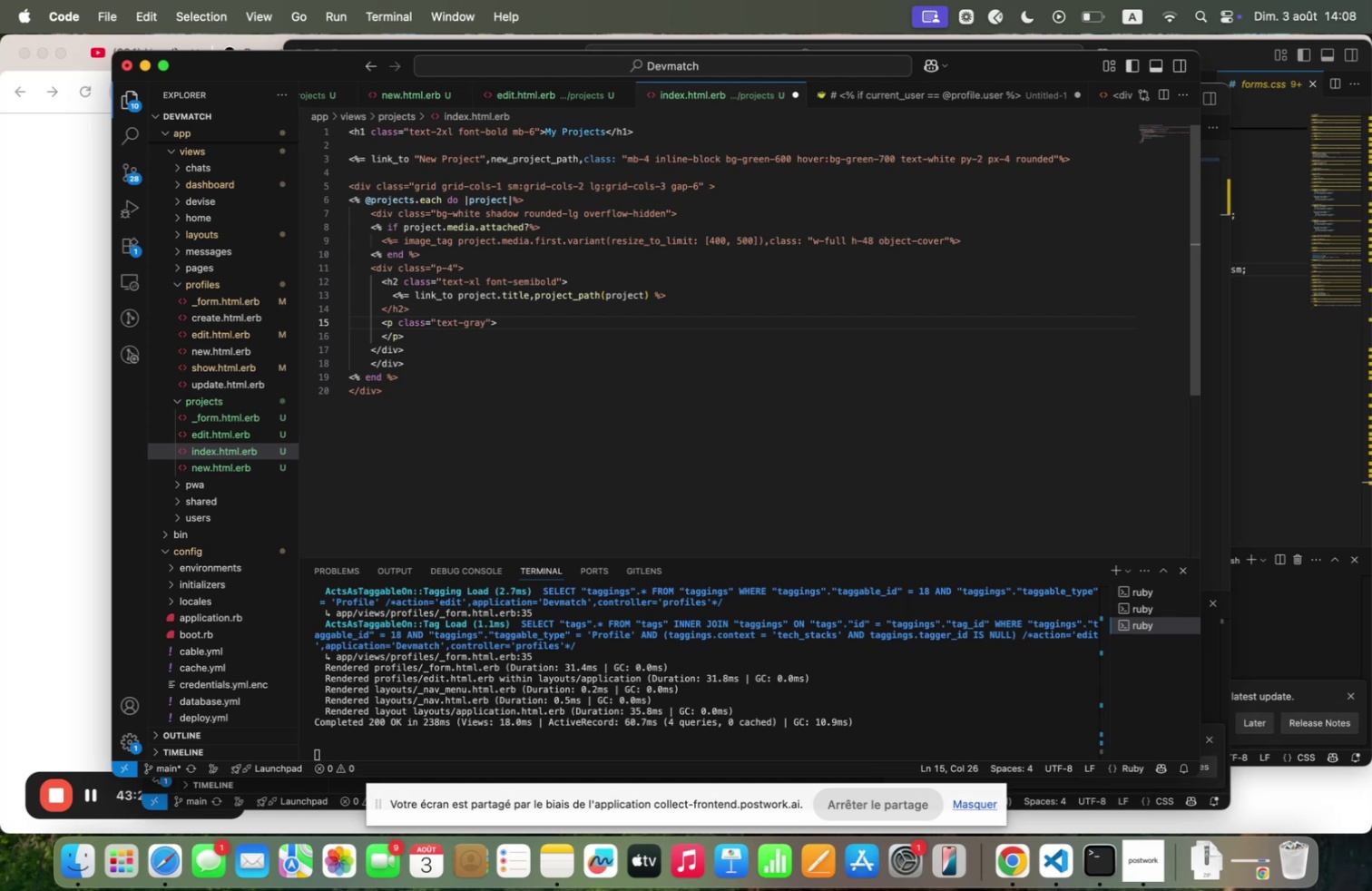 
wait(6.51)
 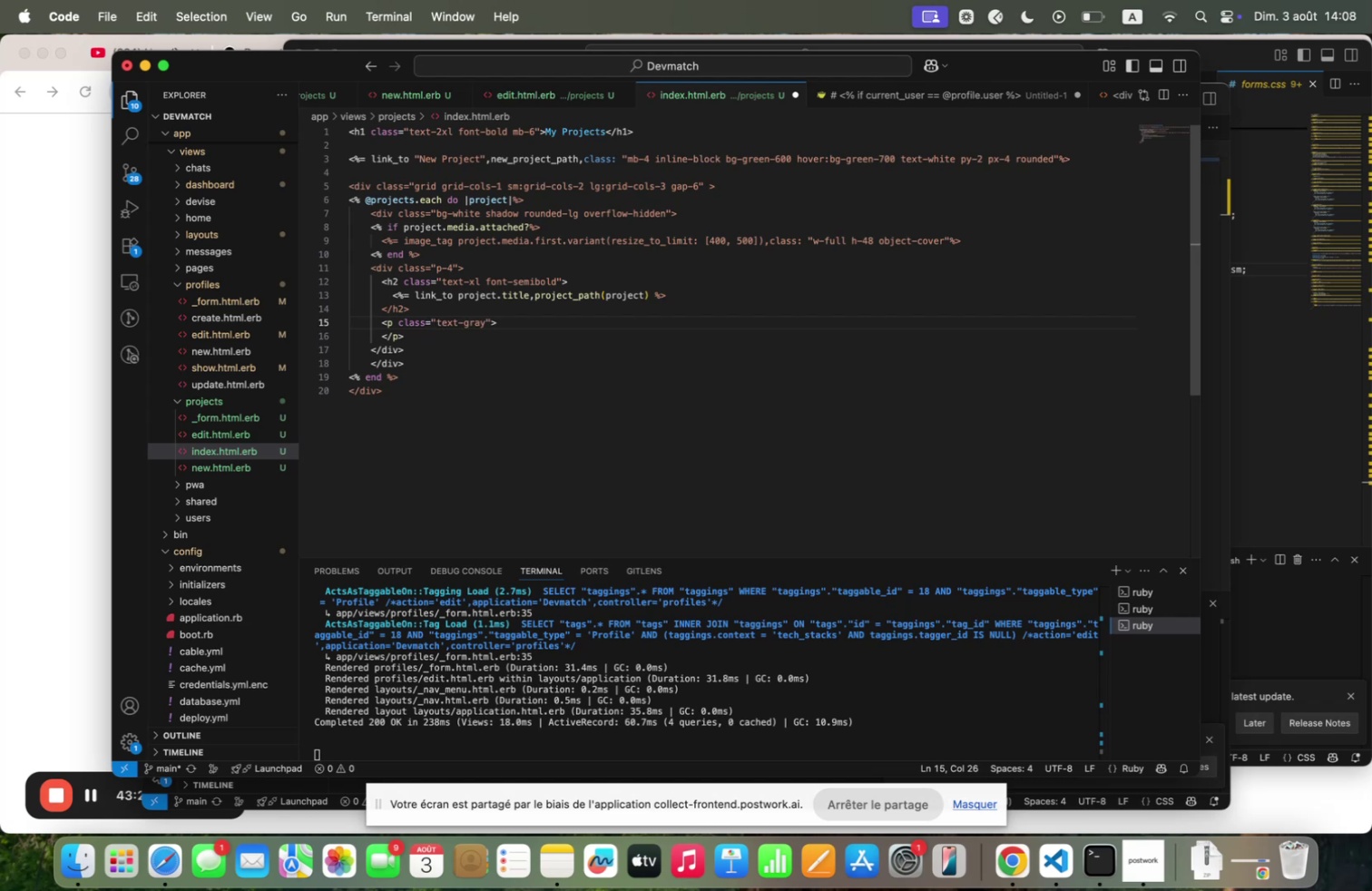 
type(=^)) p)
key(Backspace)
type(;t=@)
 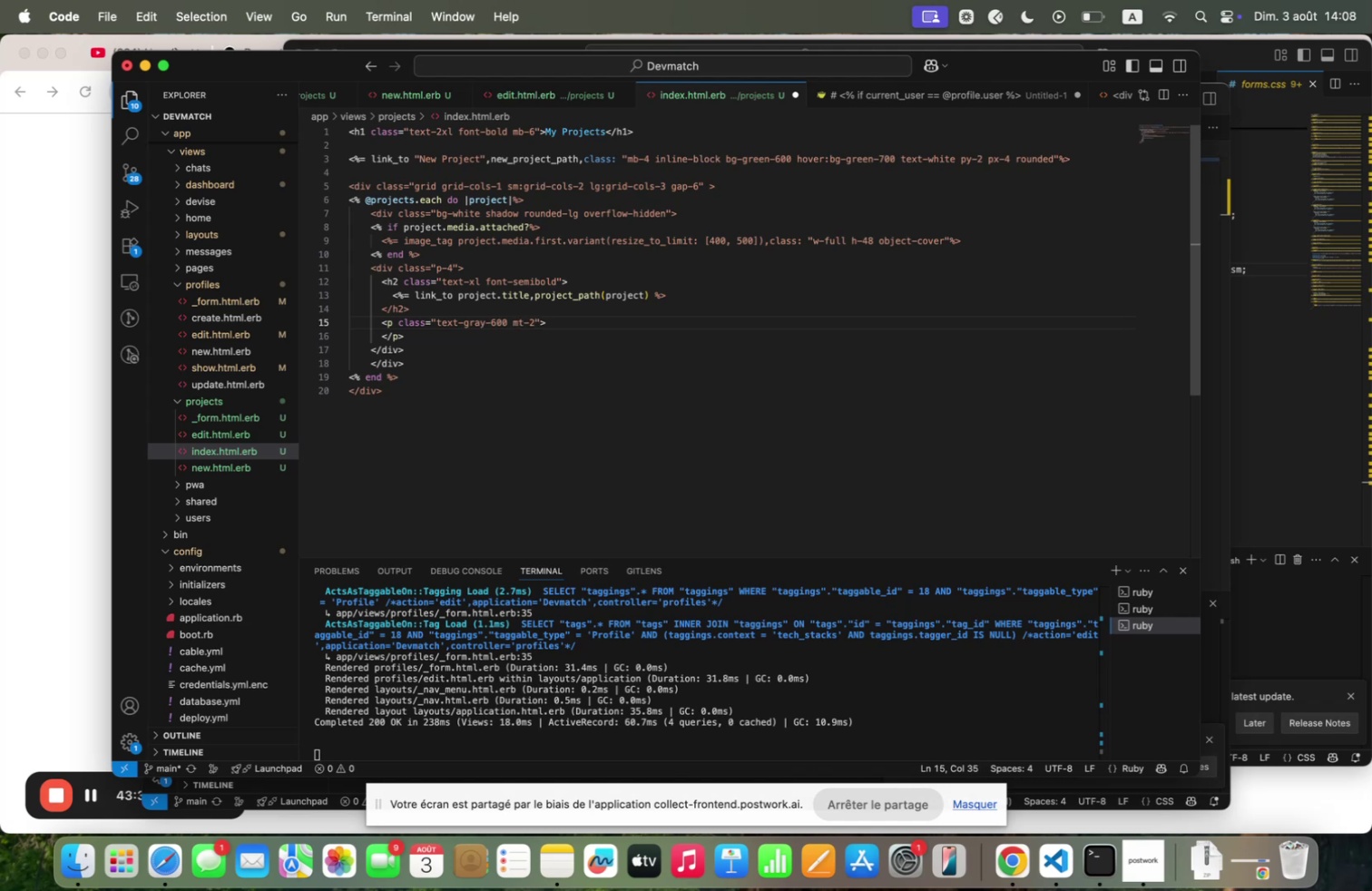 
key(ArrowRight)
 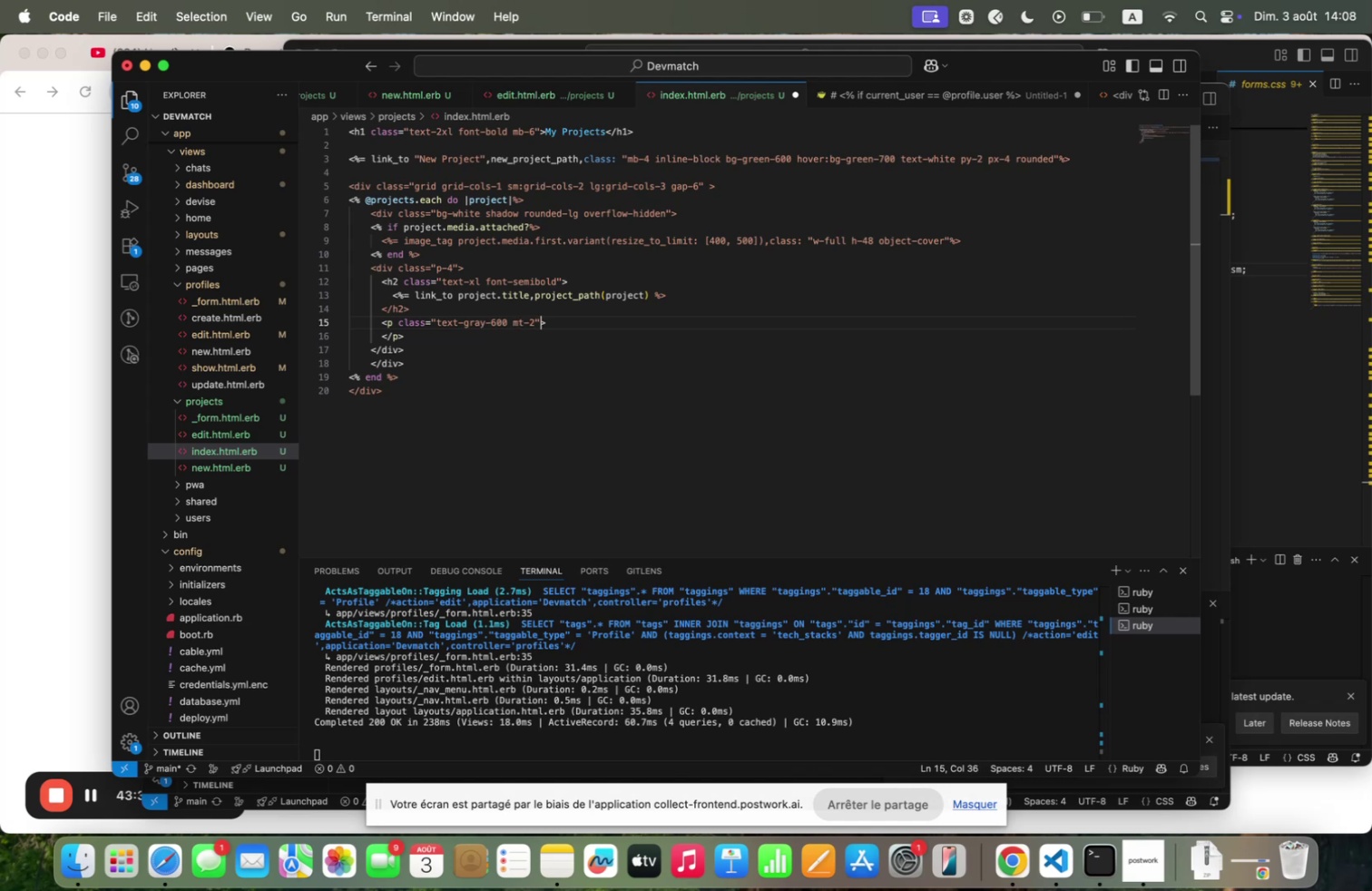 
key(ArrowRight)
 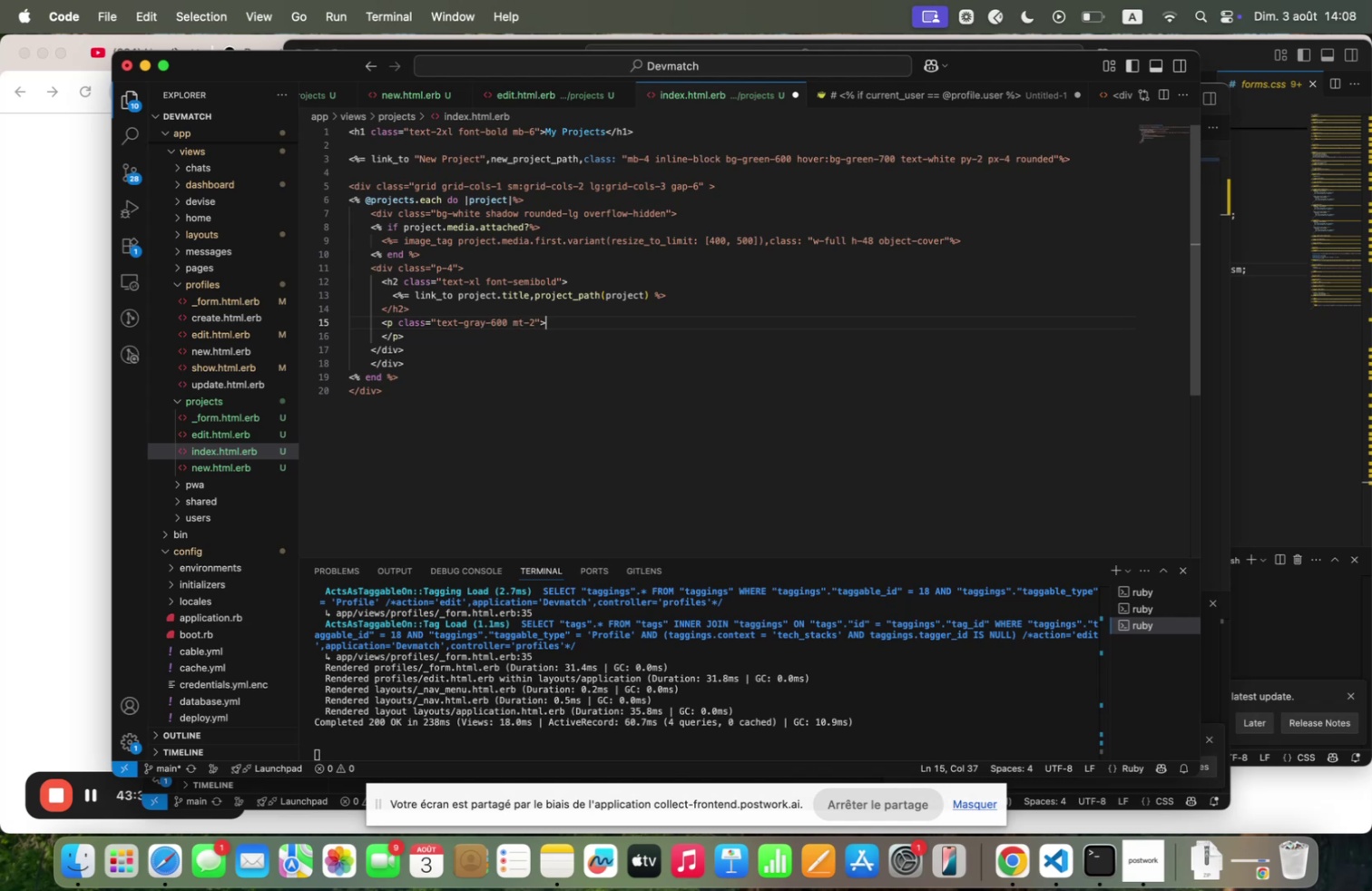 
key(Enter)
 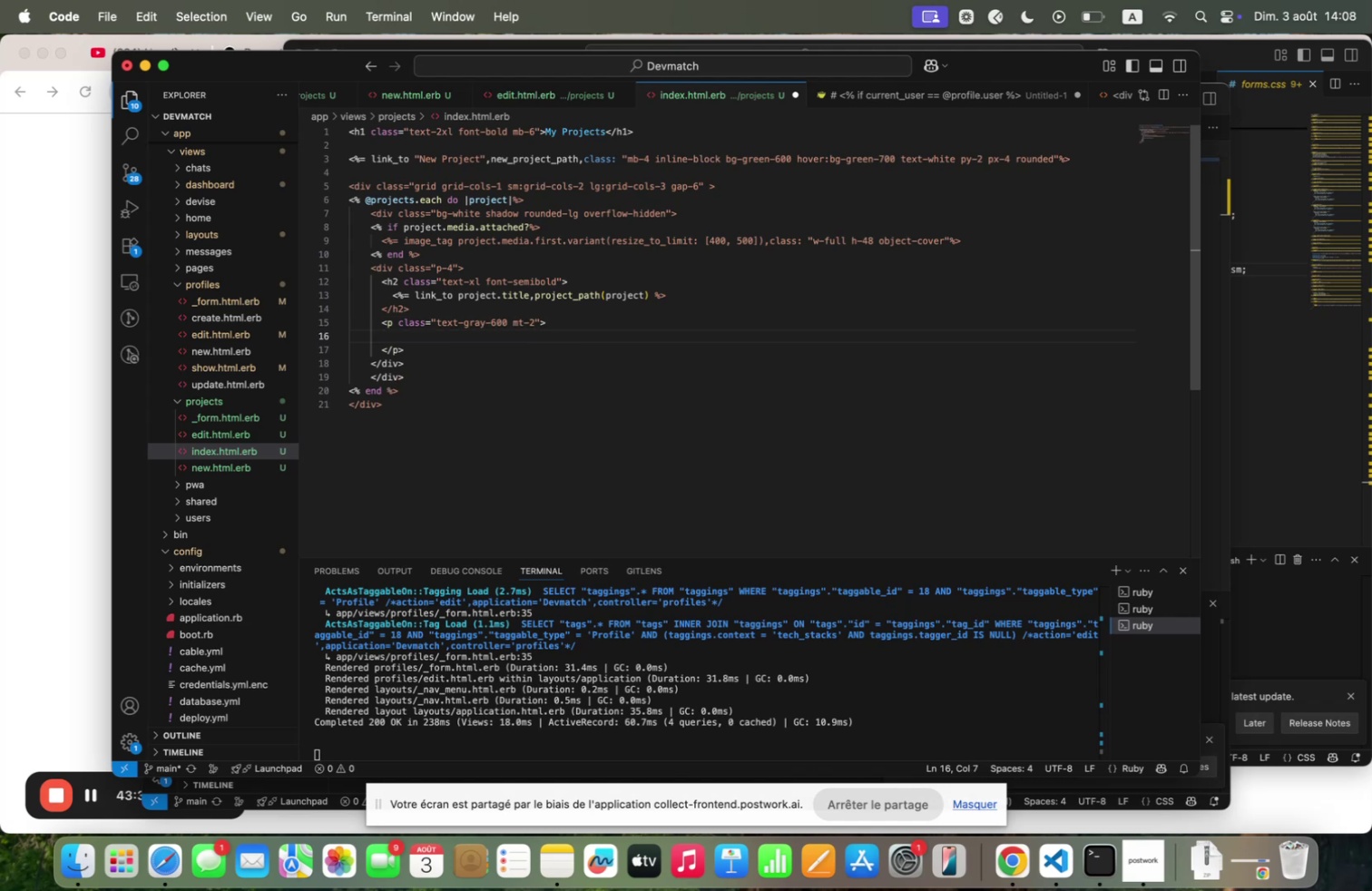 
key(Space)
 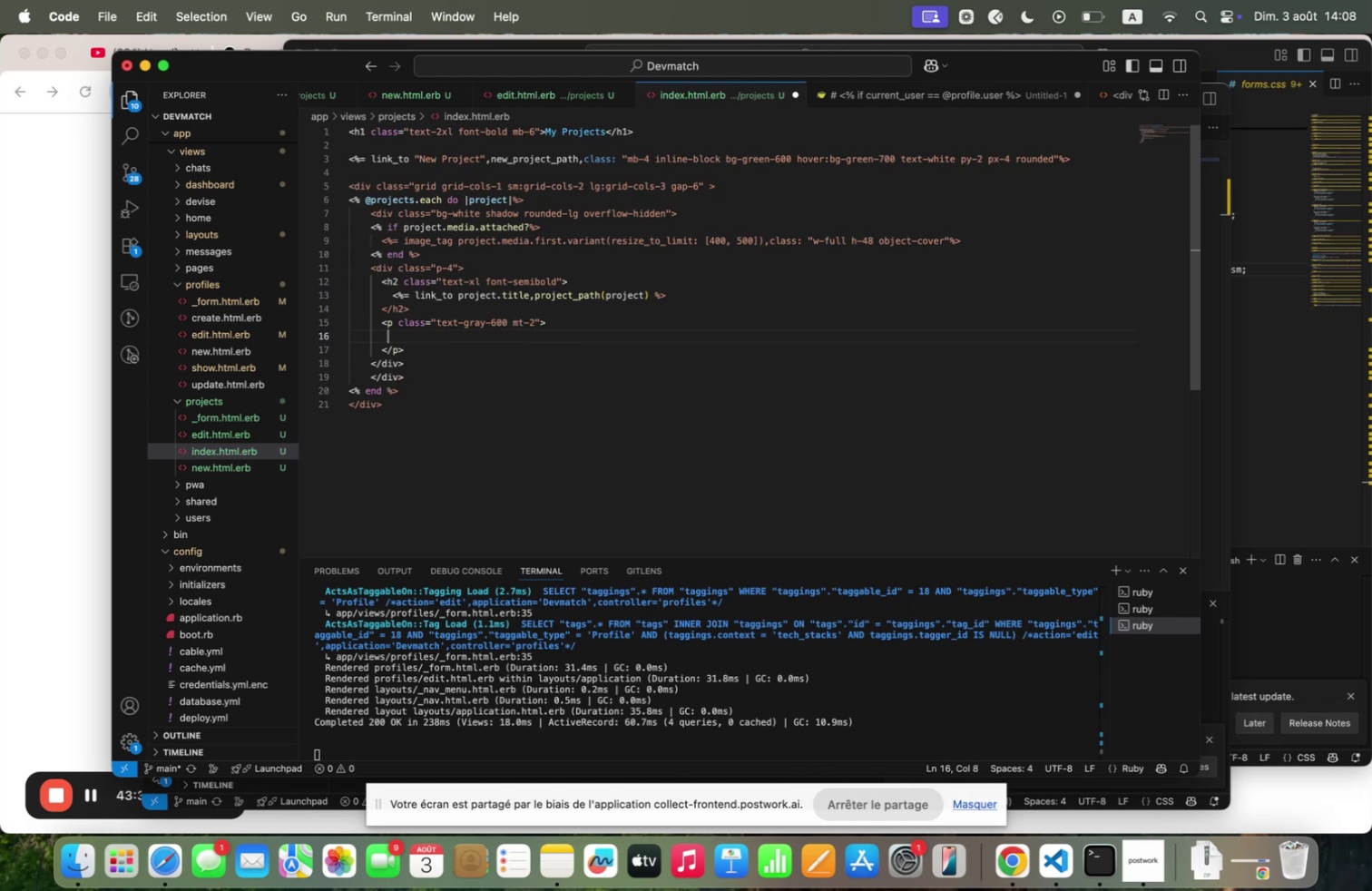 
key(Space)
 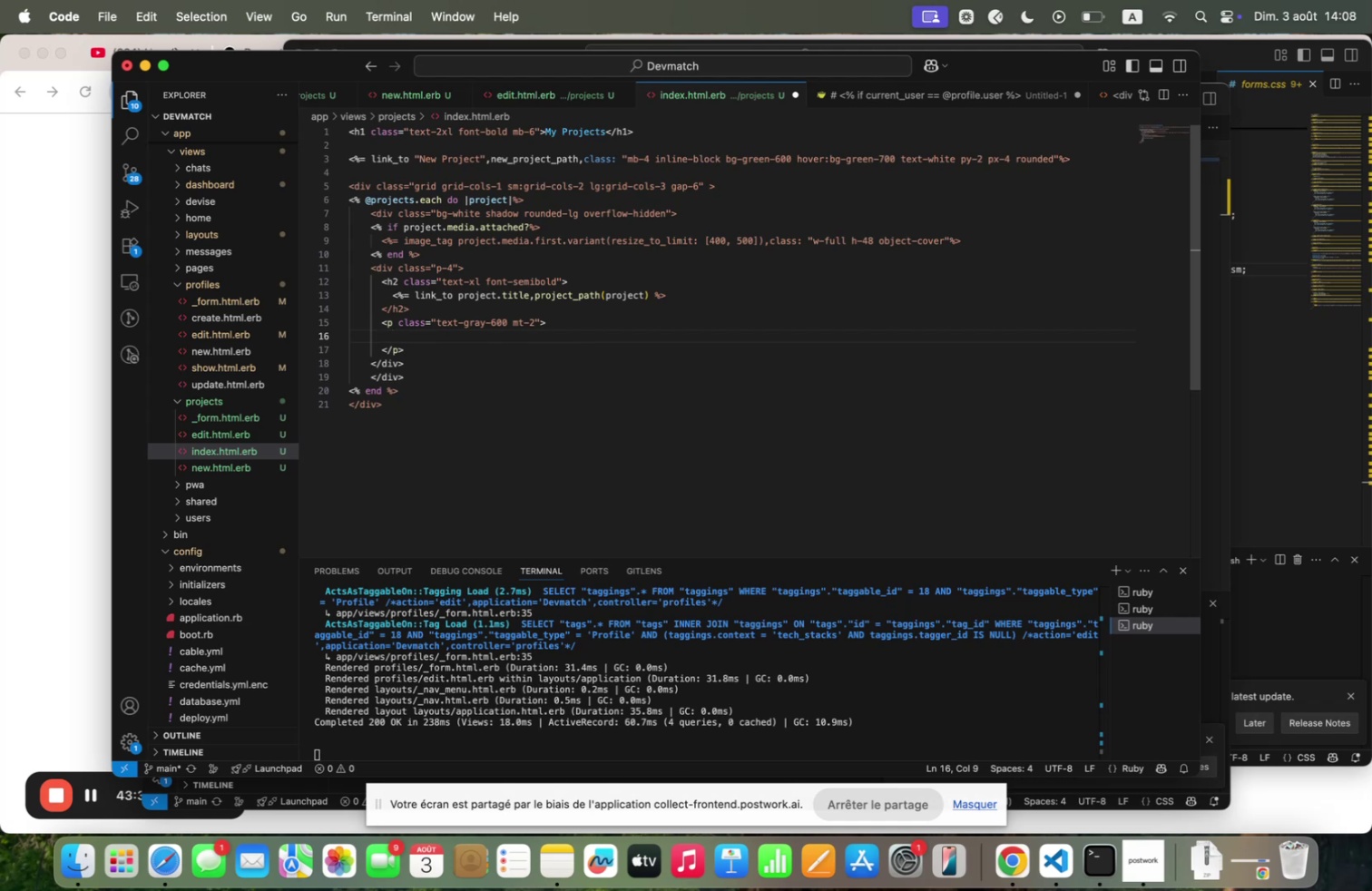 
key(Backquote)
 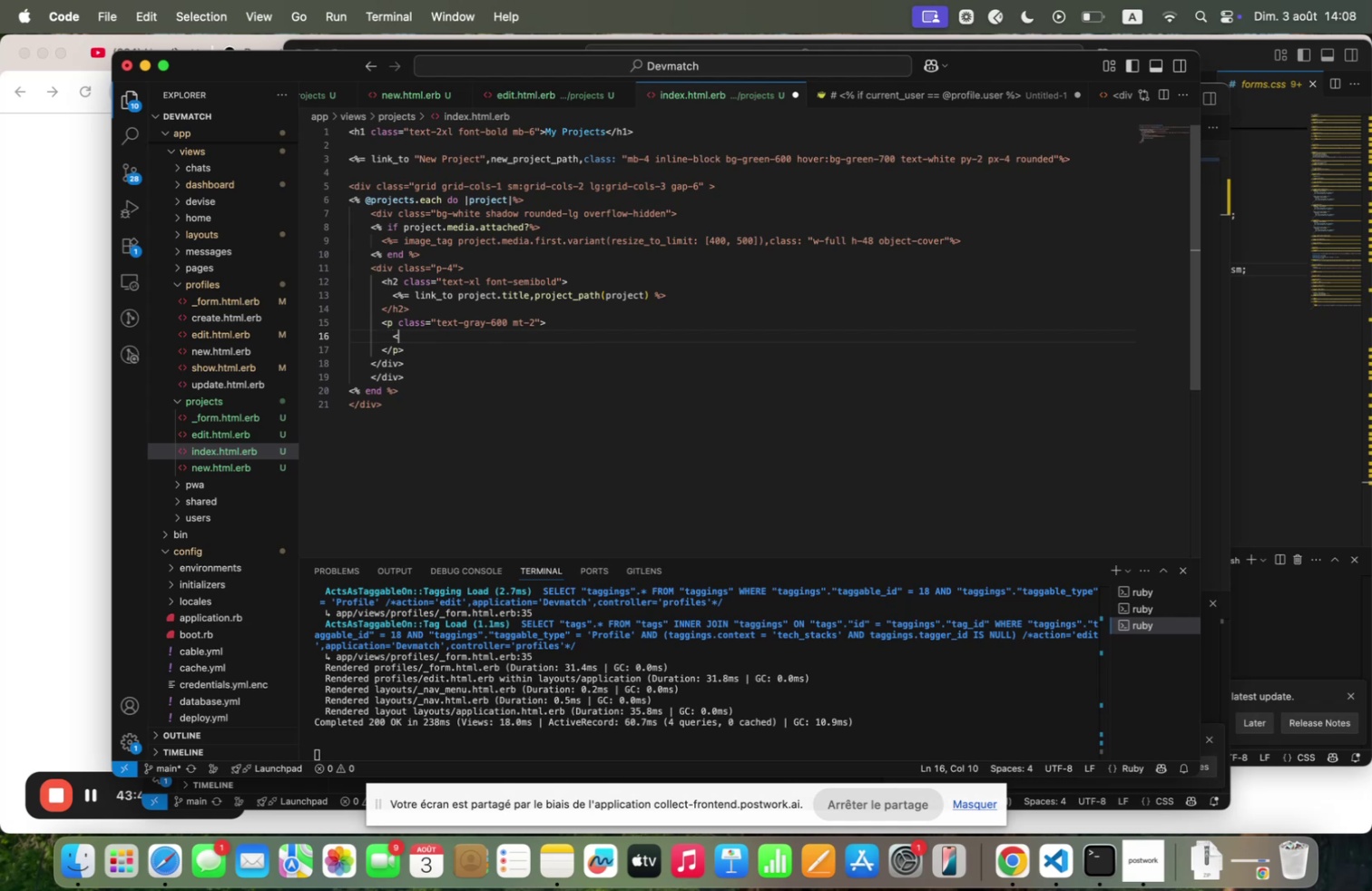 
key(Shift+Quote)
 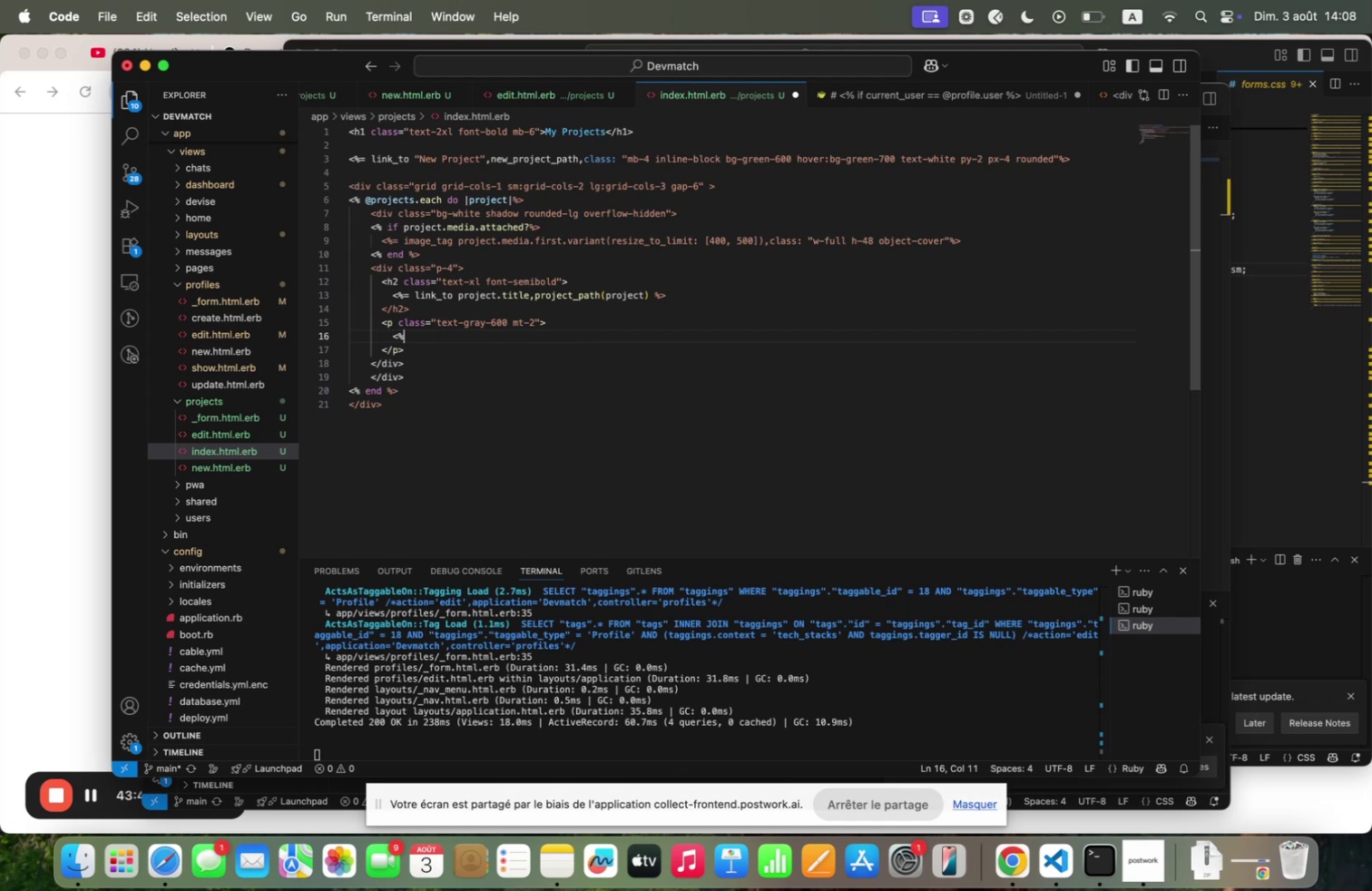 
key(Slash)
 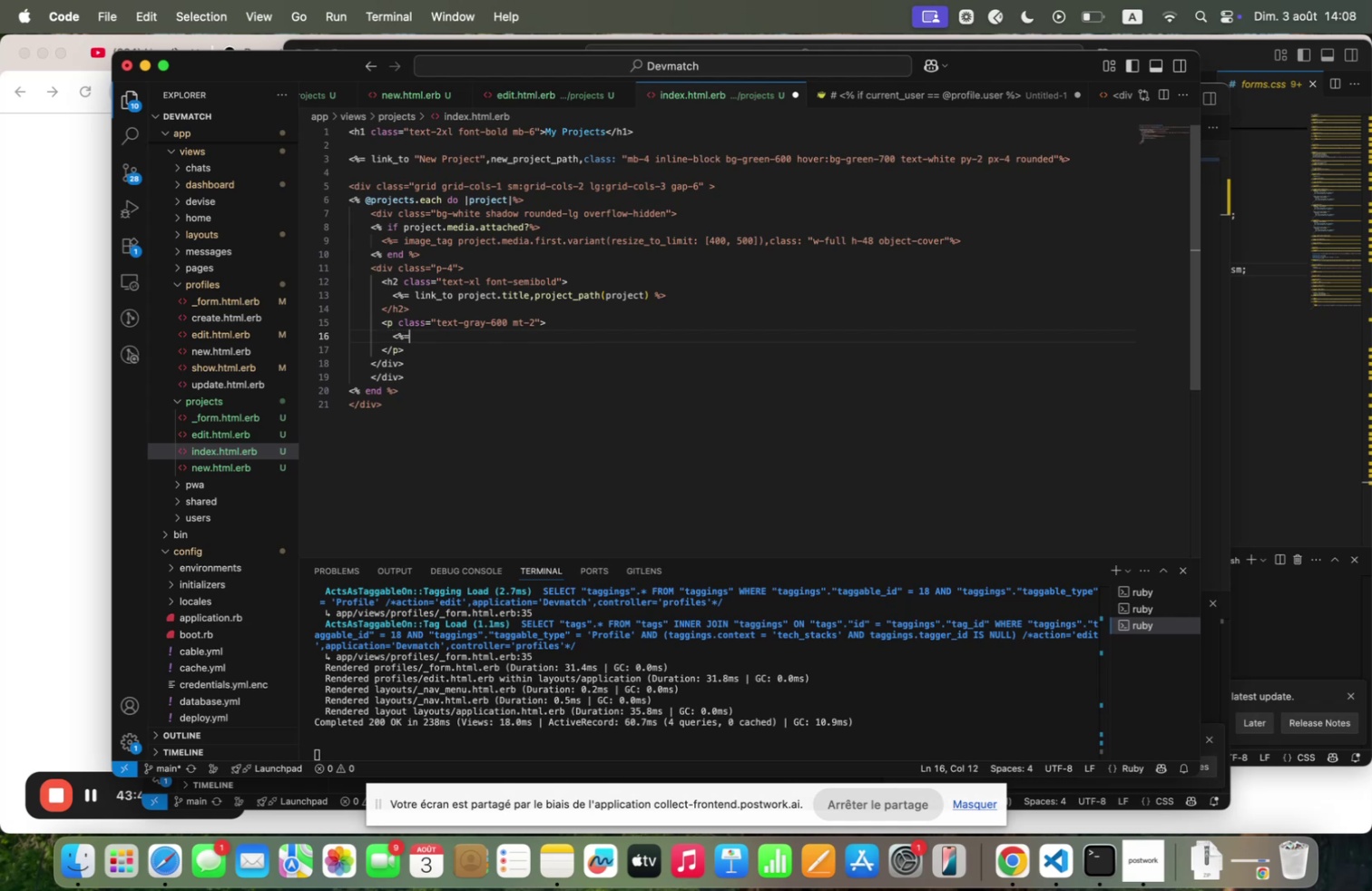 
key(Space)
 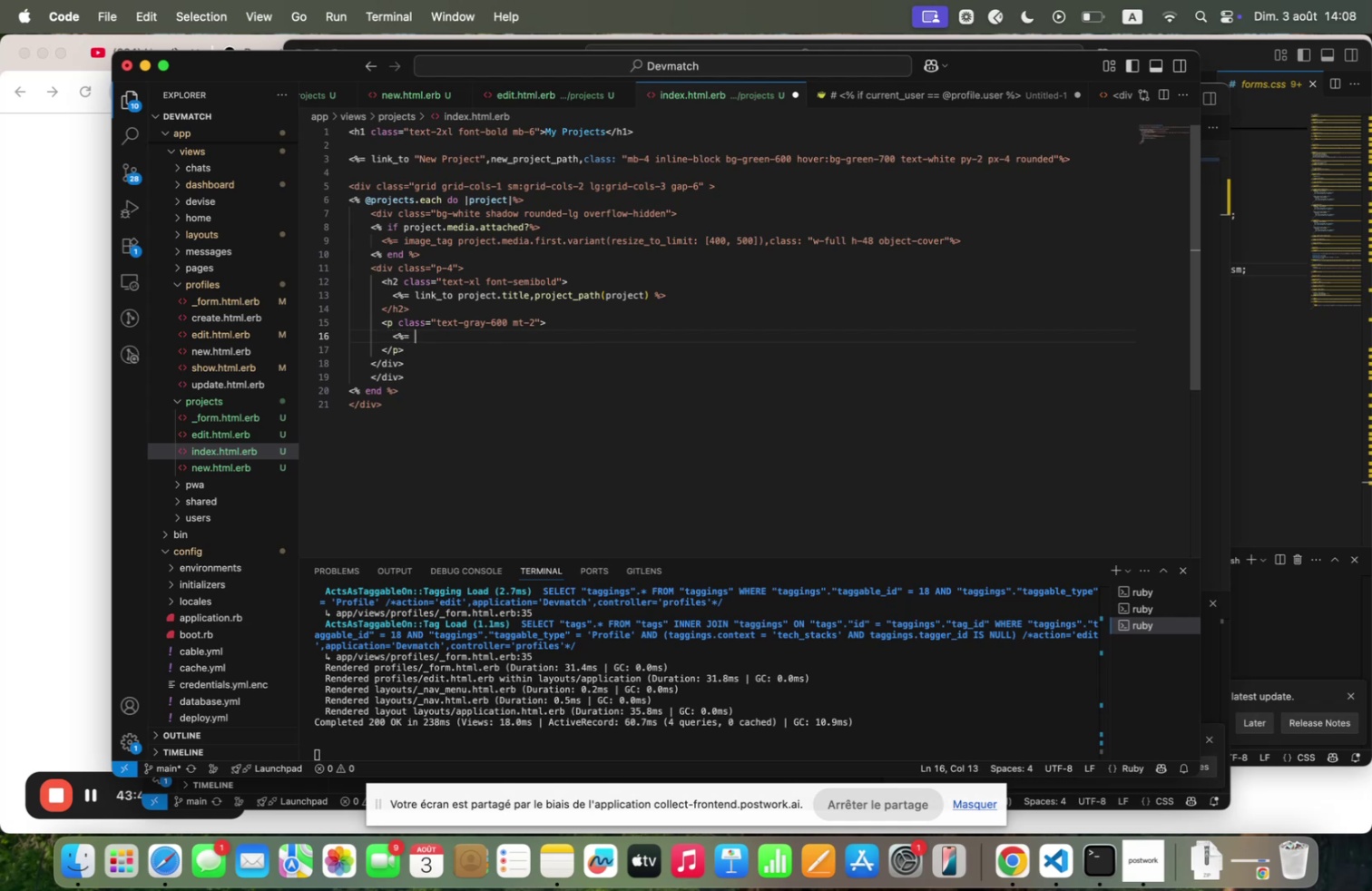 
key(Shift+Quote)
 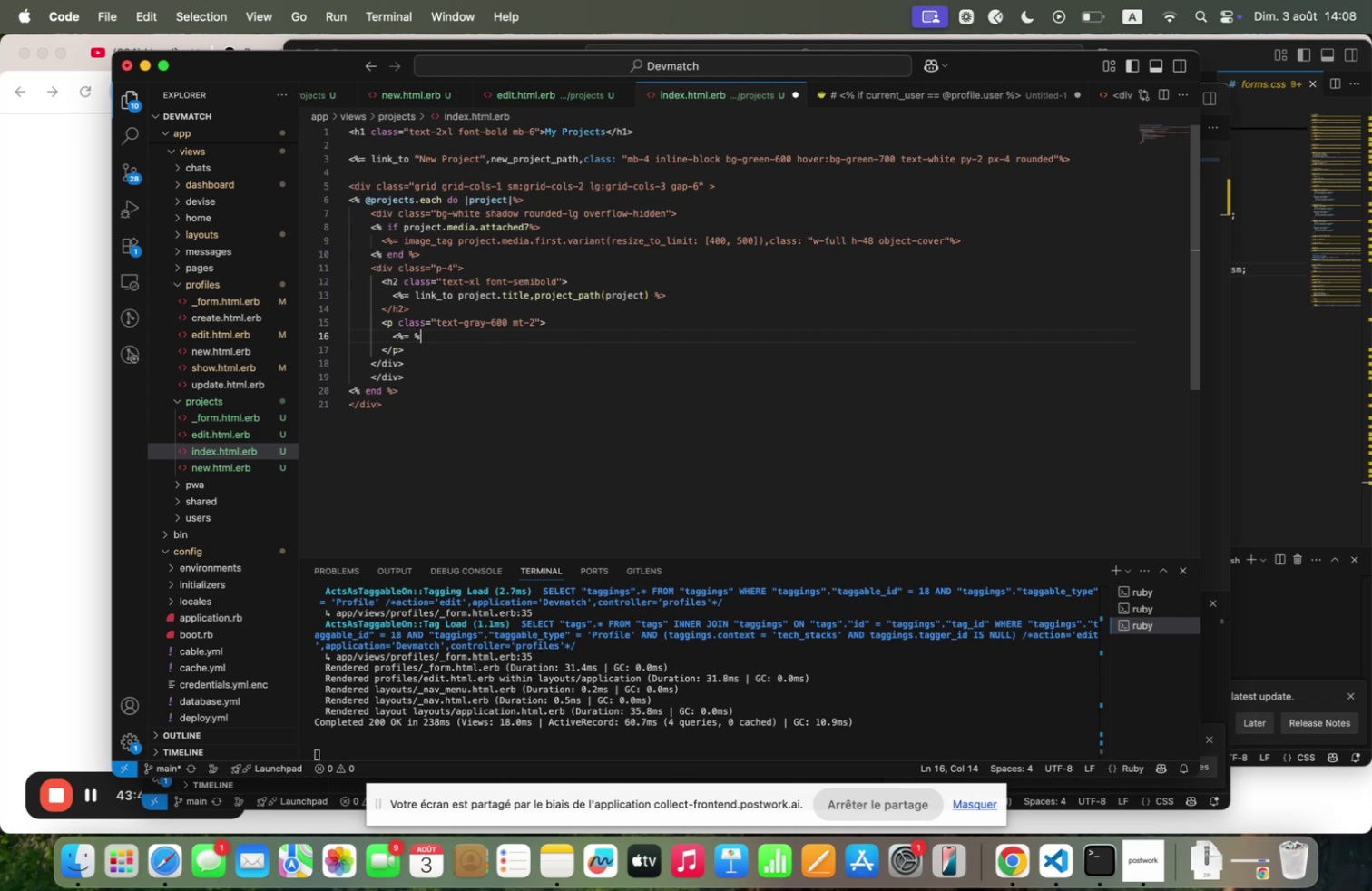 
key(Shift+Backquote)
 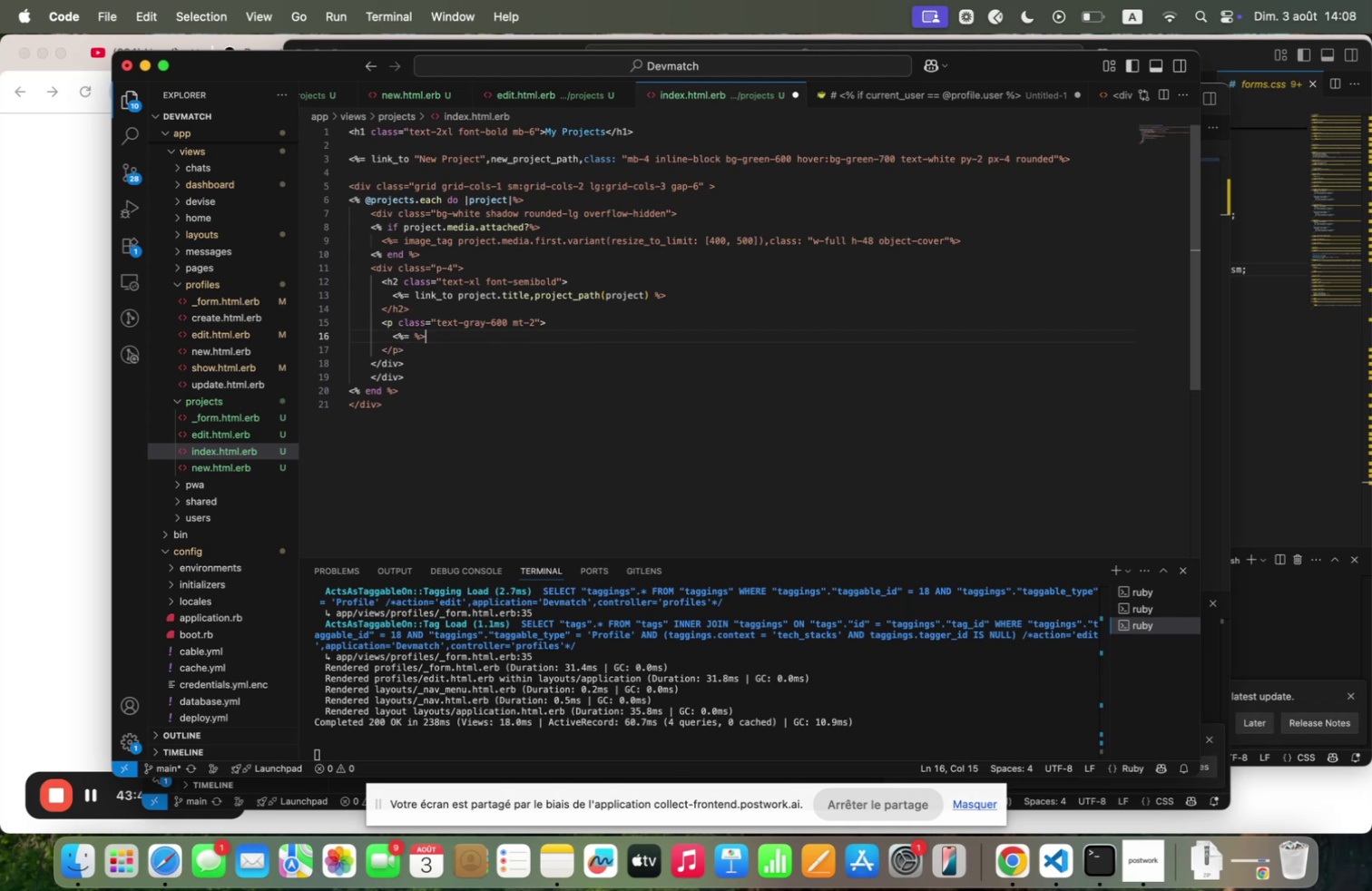 
key(ArrowLeft)
 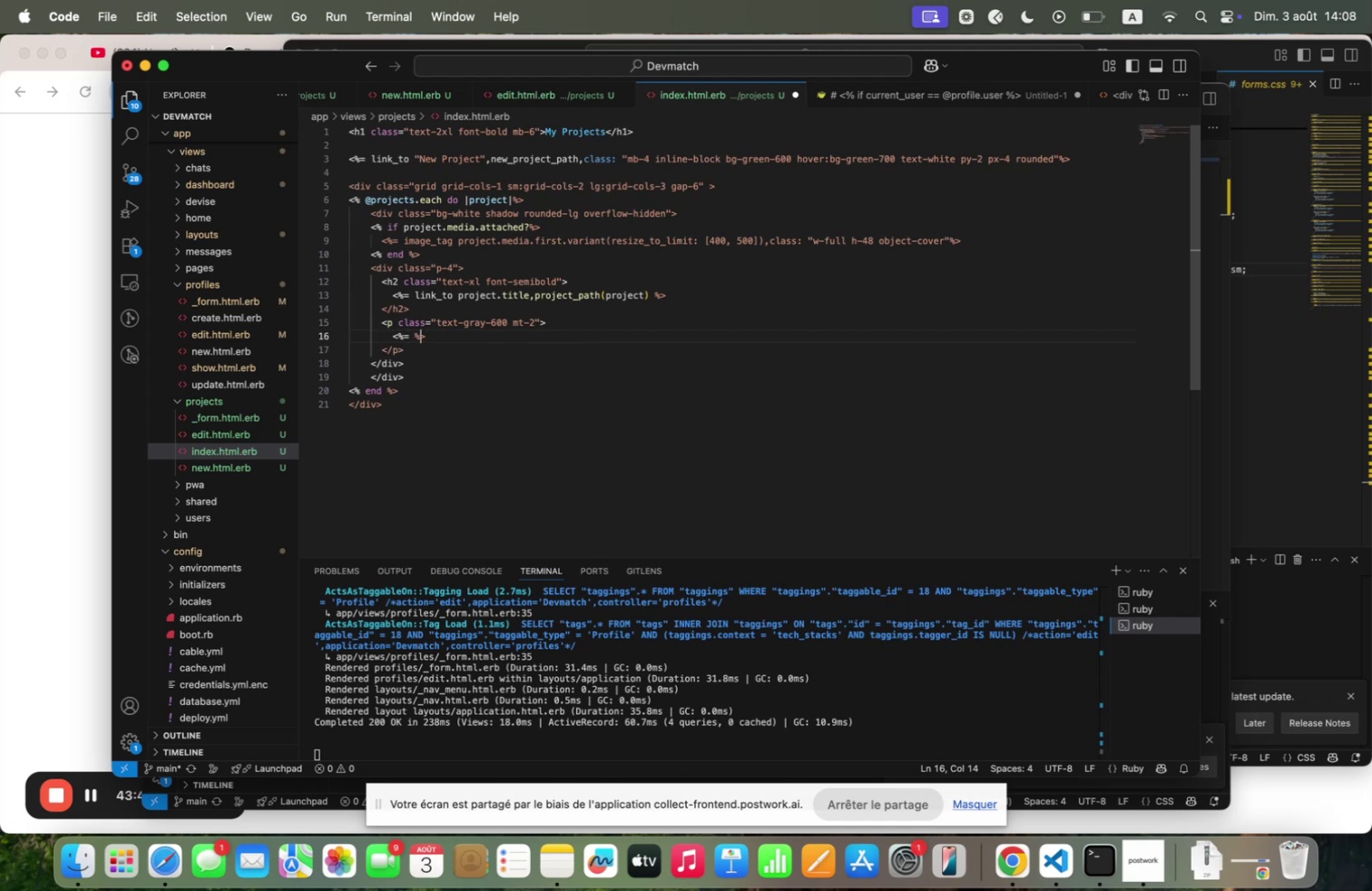 
key(ArrowLeft)
 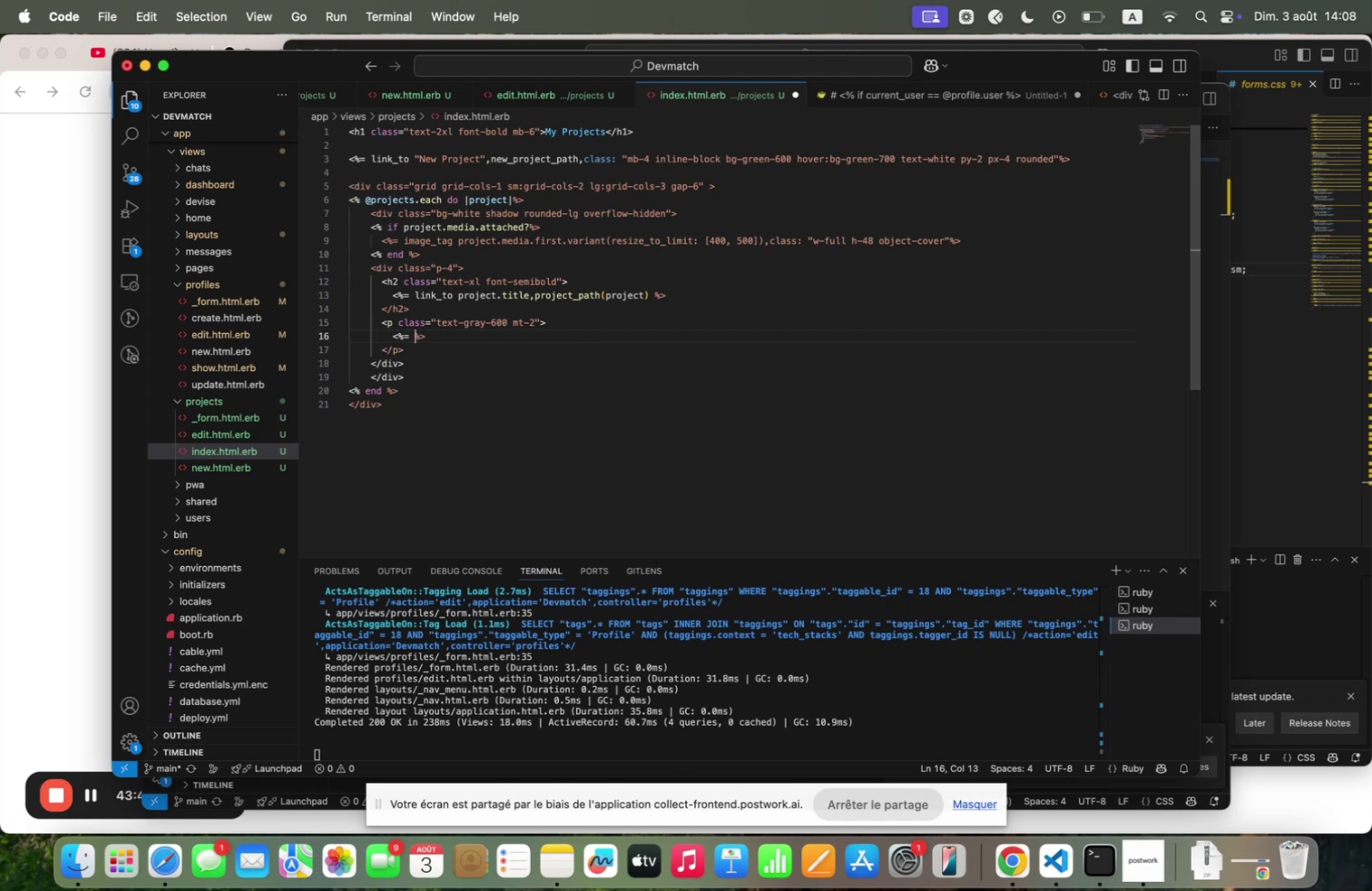 
key(ArrowLeft)
 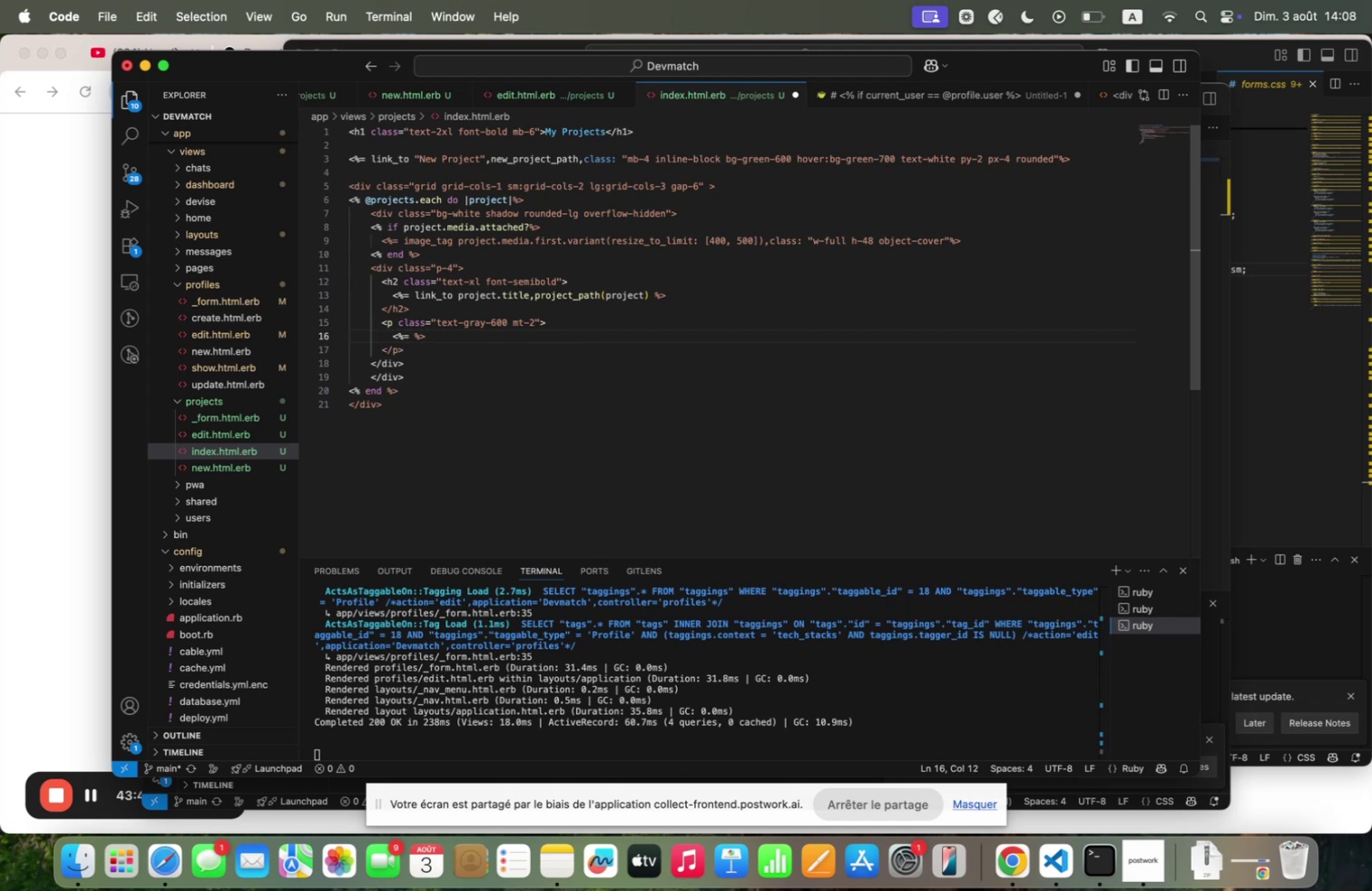 
type( truncqte5proje)
 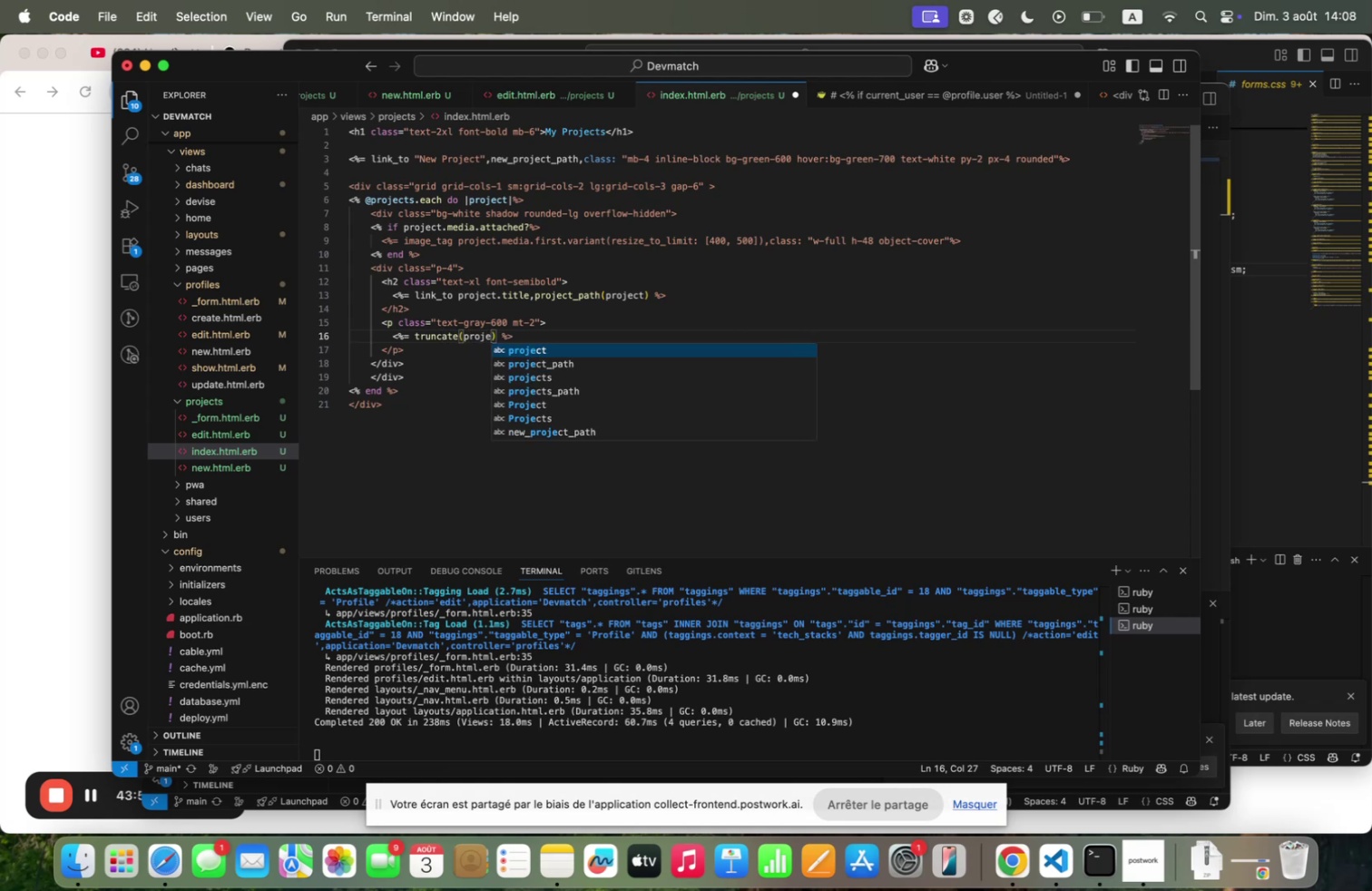 
key(Enter)
 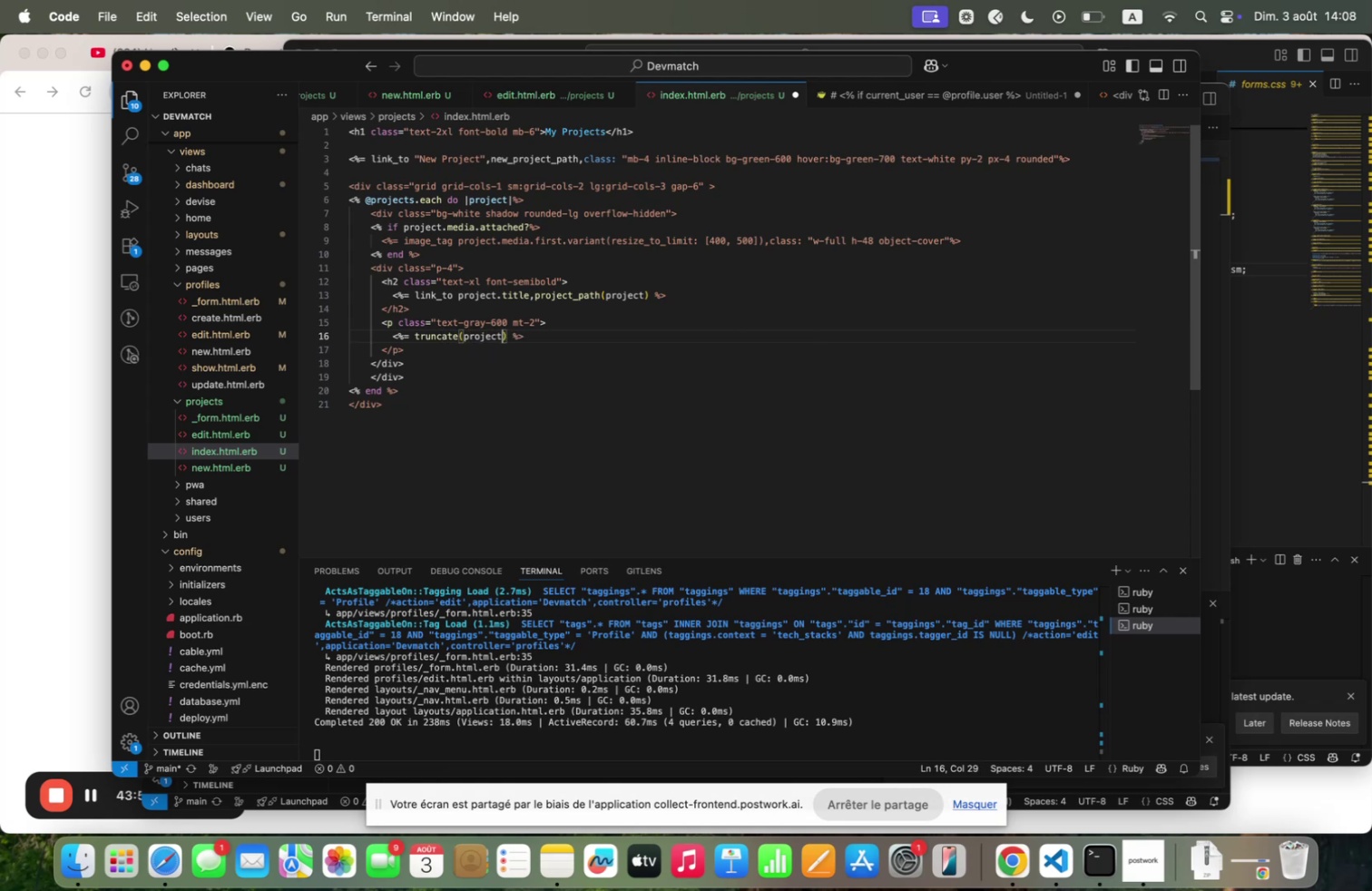 
type(<description)
 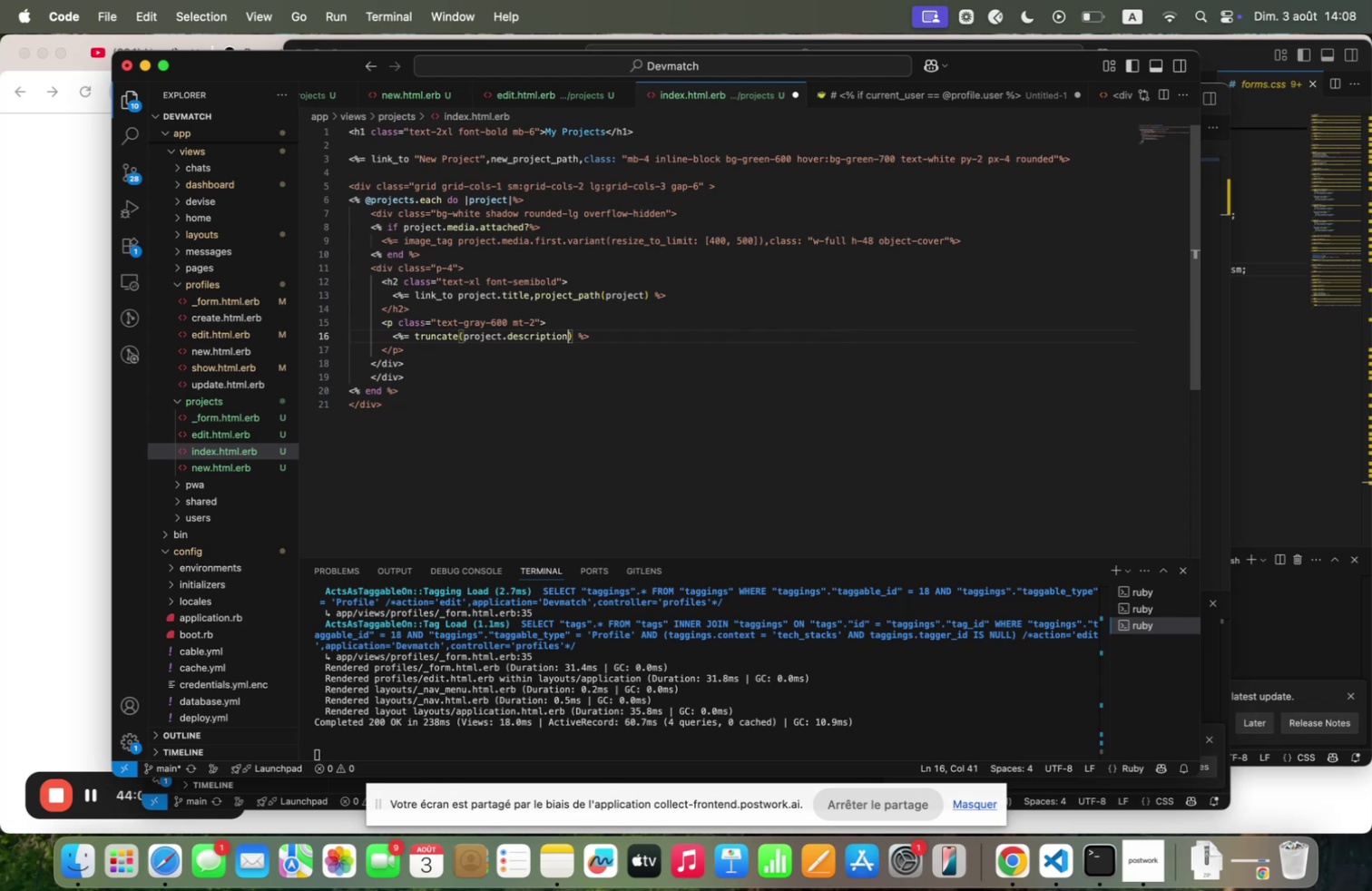 
key(ArrowRight)
 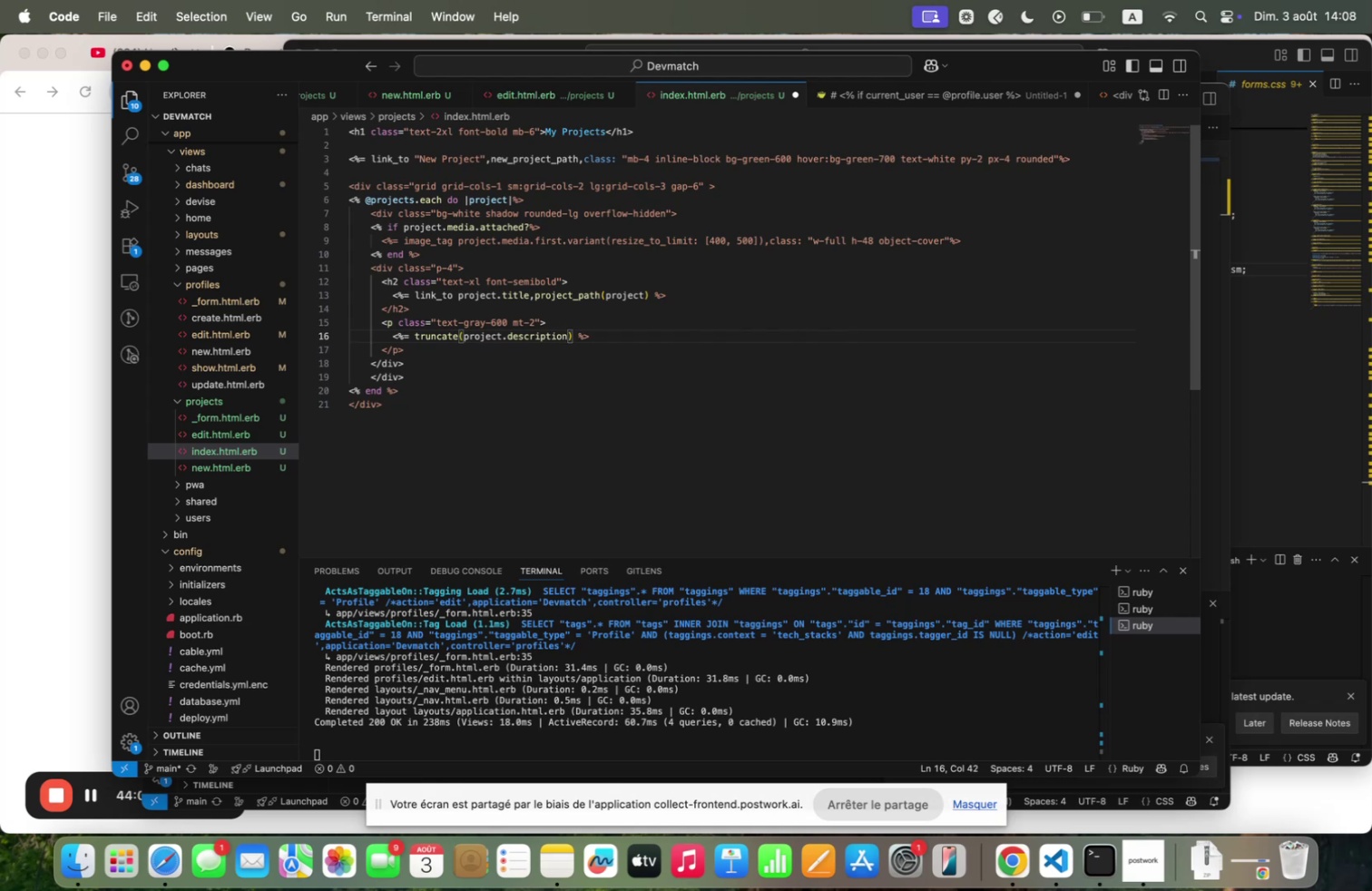 
key(ArrowLeft)
 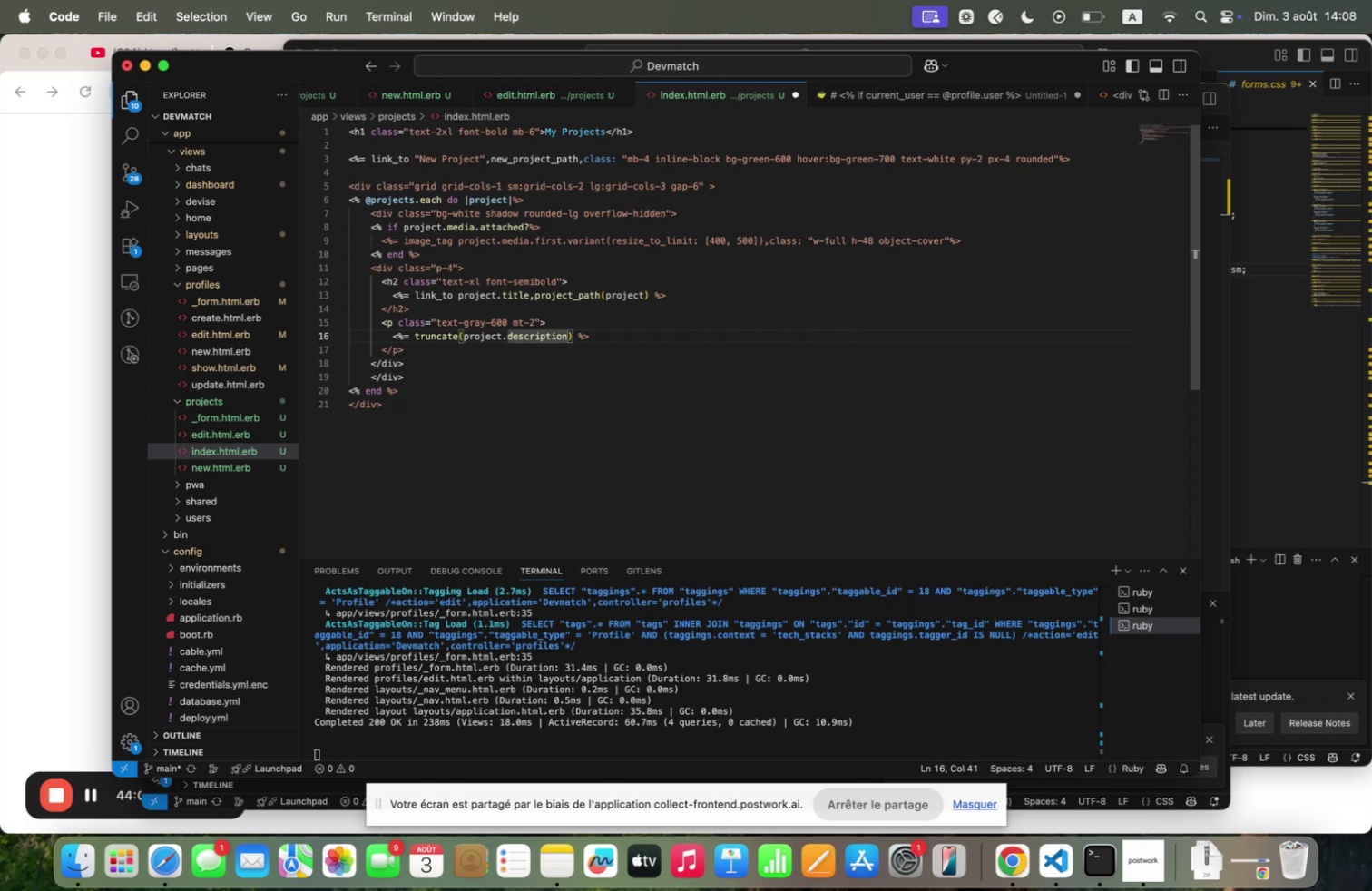 
type(m length. !)))
 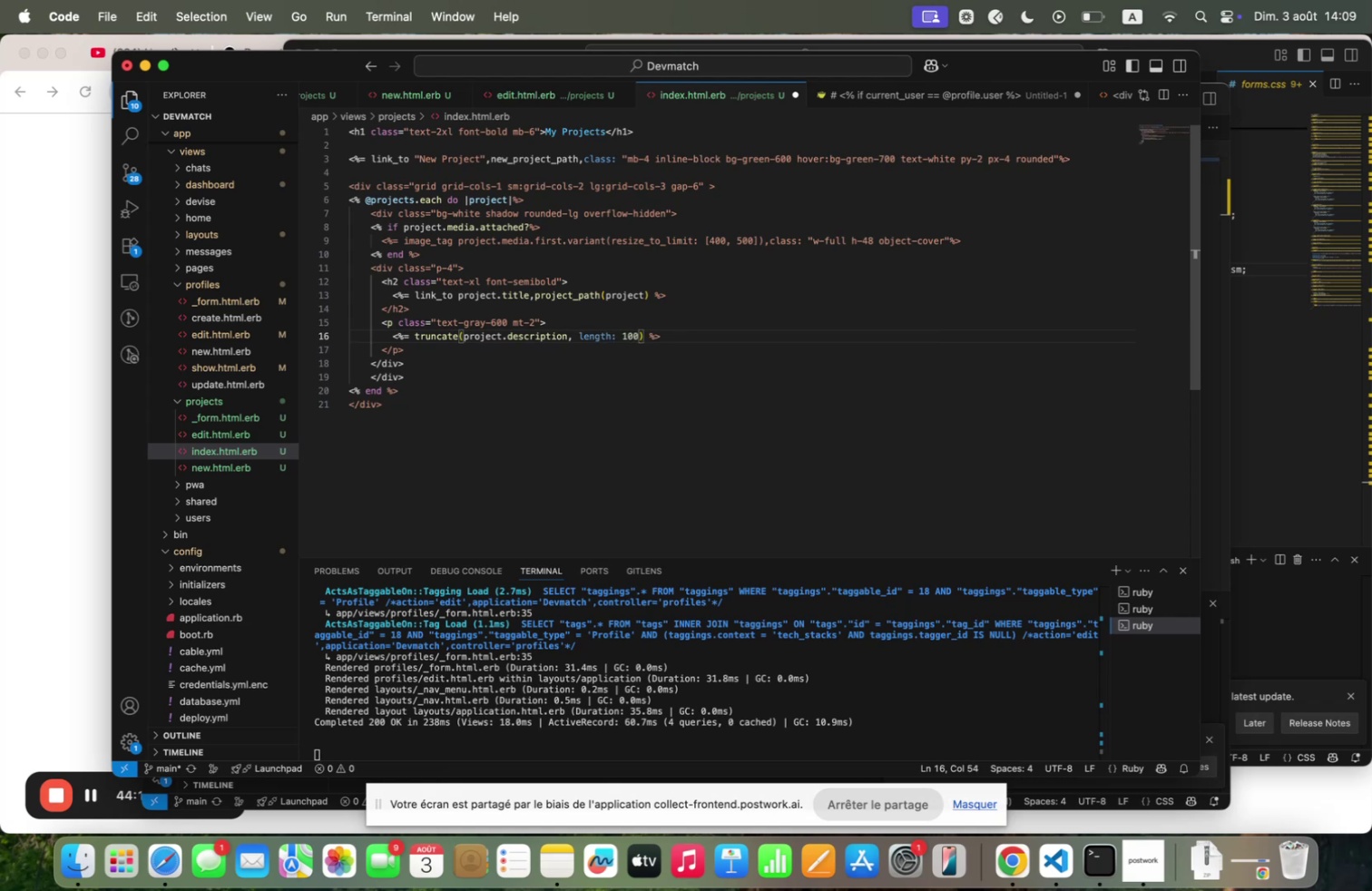 
wait(6.12)
 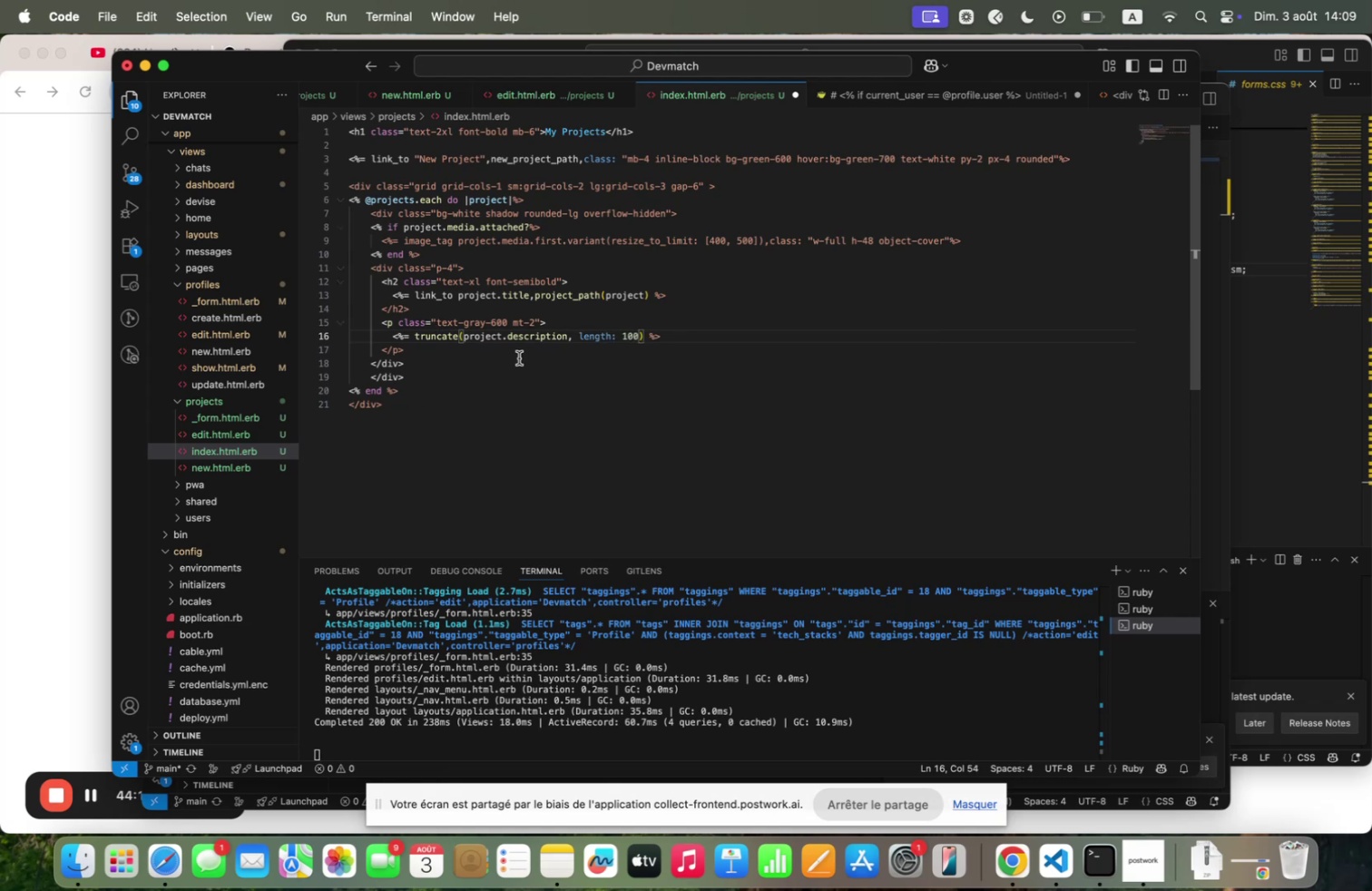 
left_click([445, 348])
 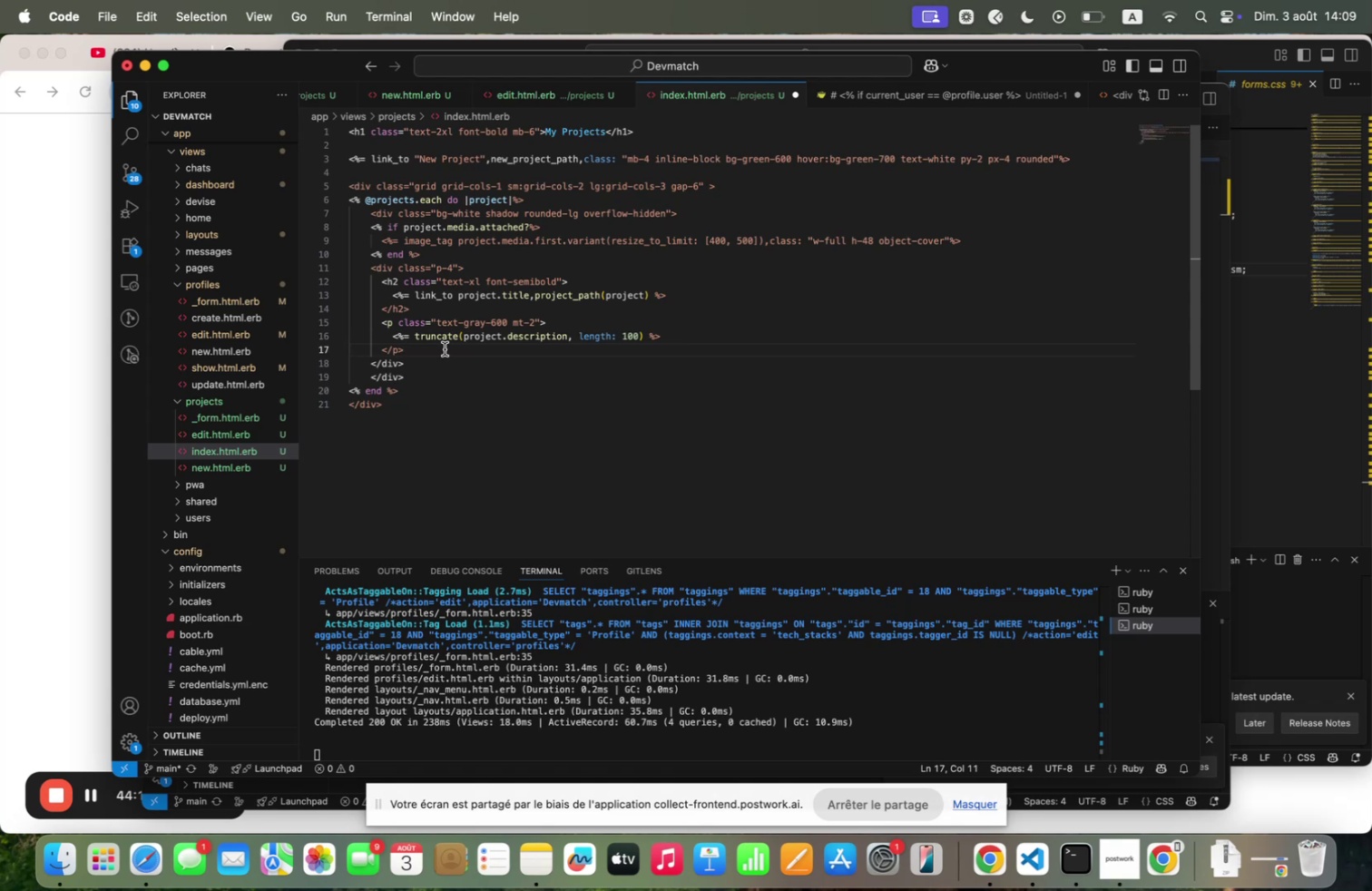 
key(Meta+S)
 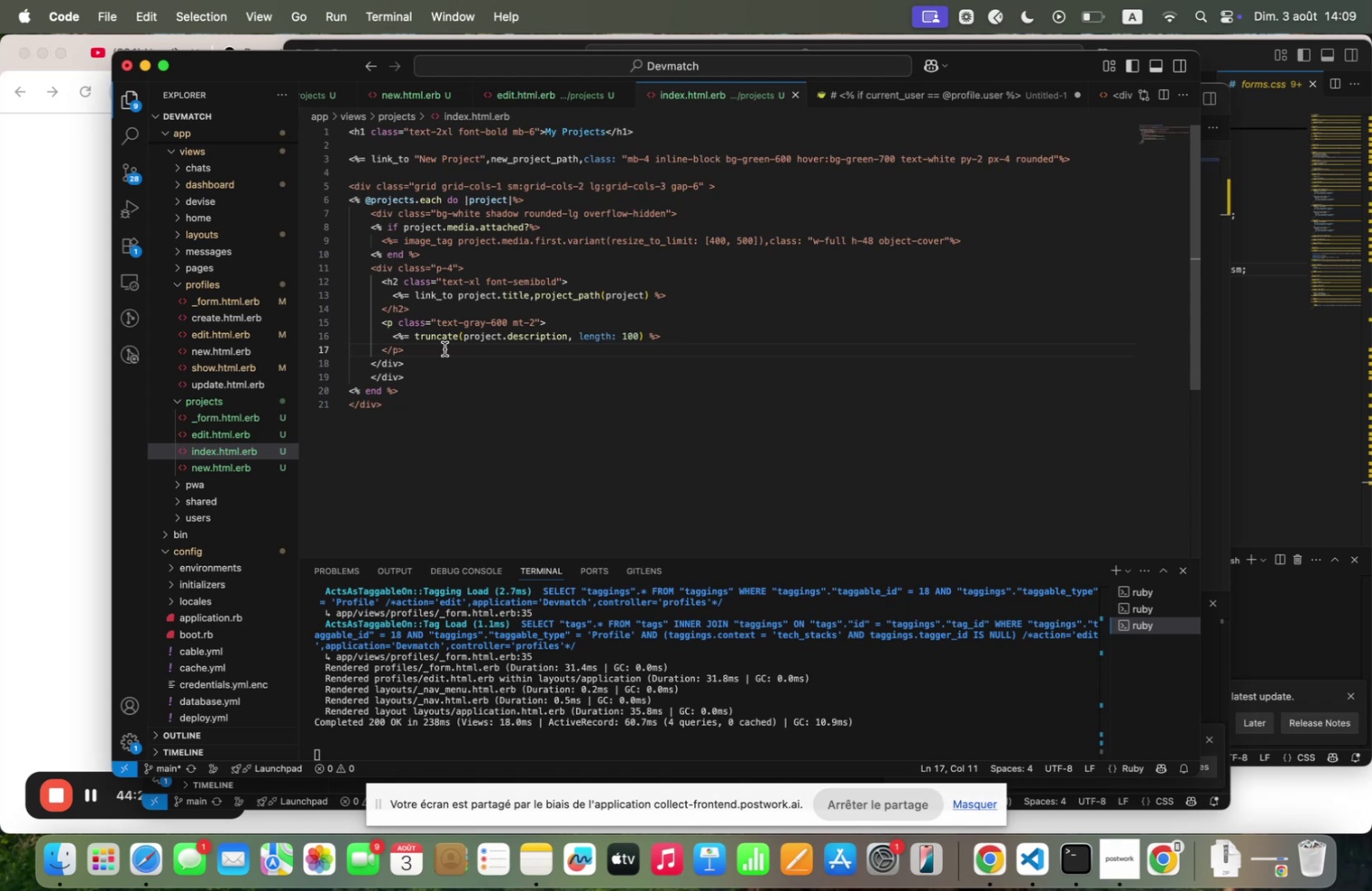 
wait(7.95)
 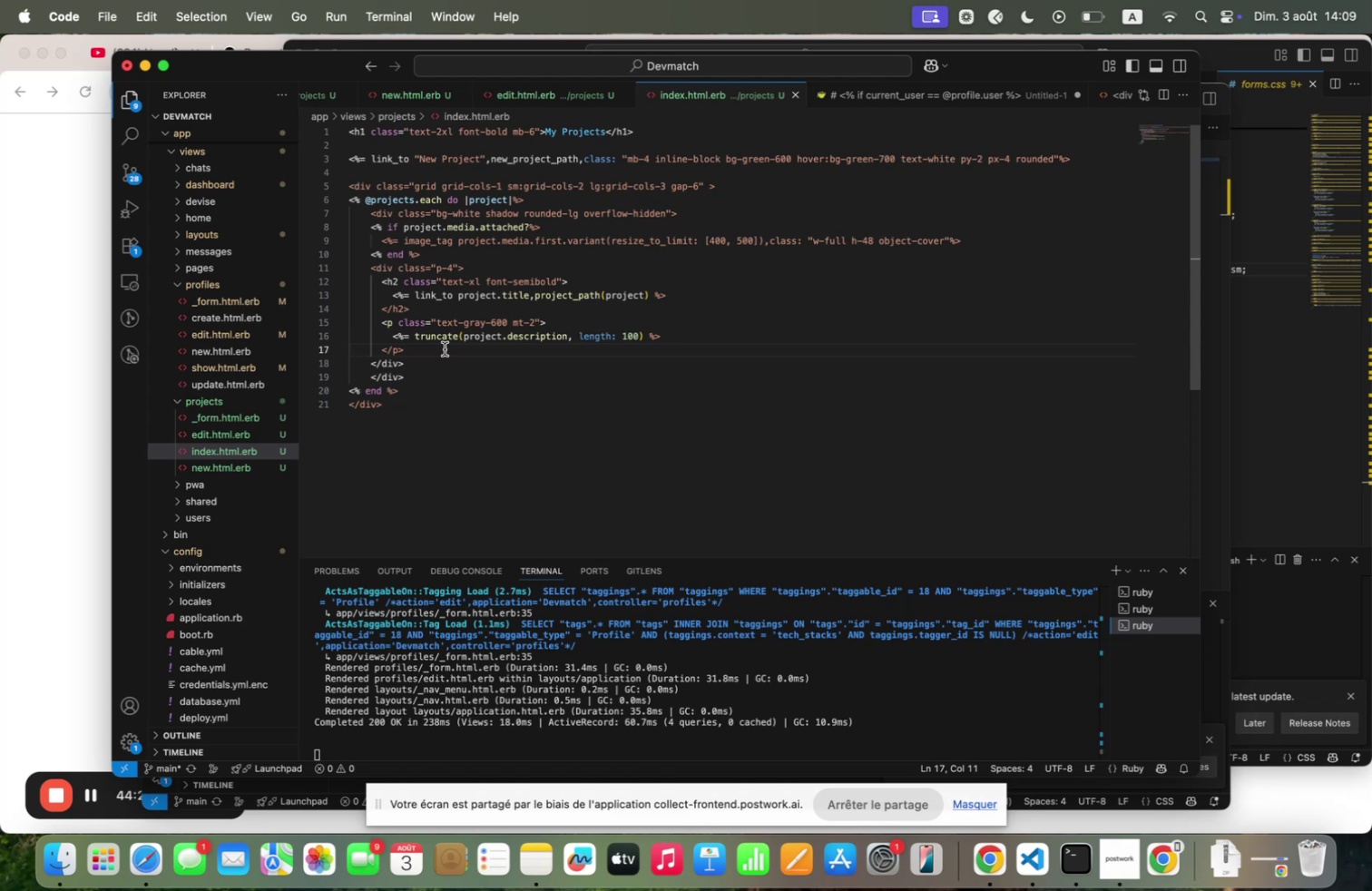 
left_click([201, 398])
 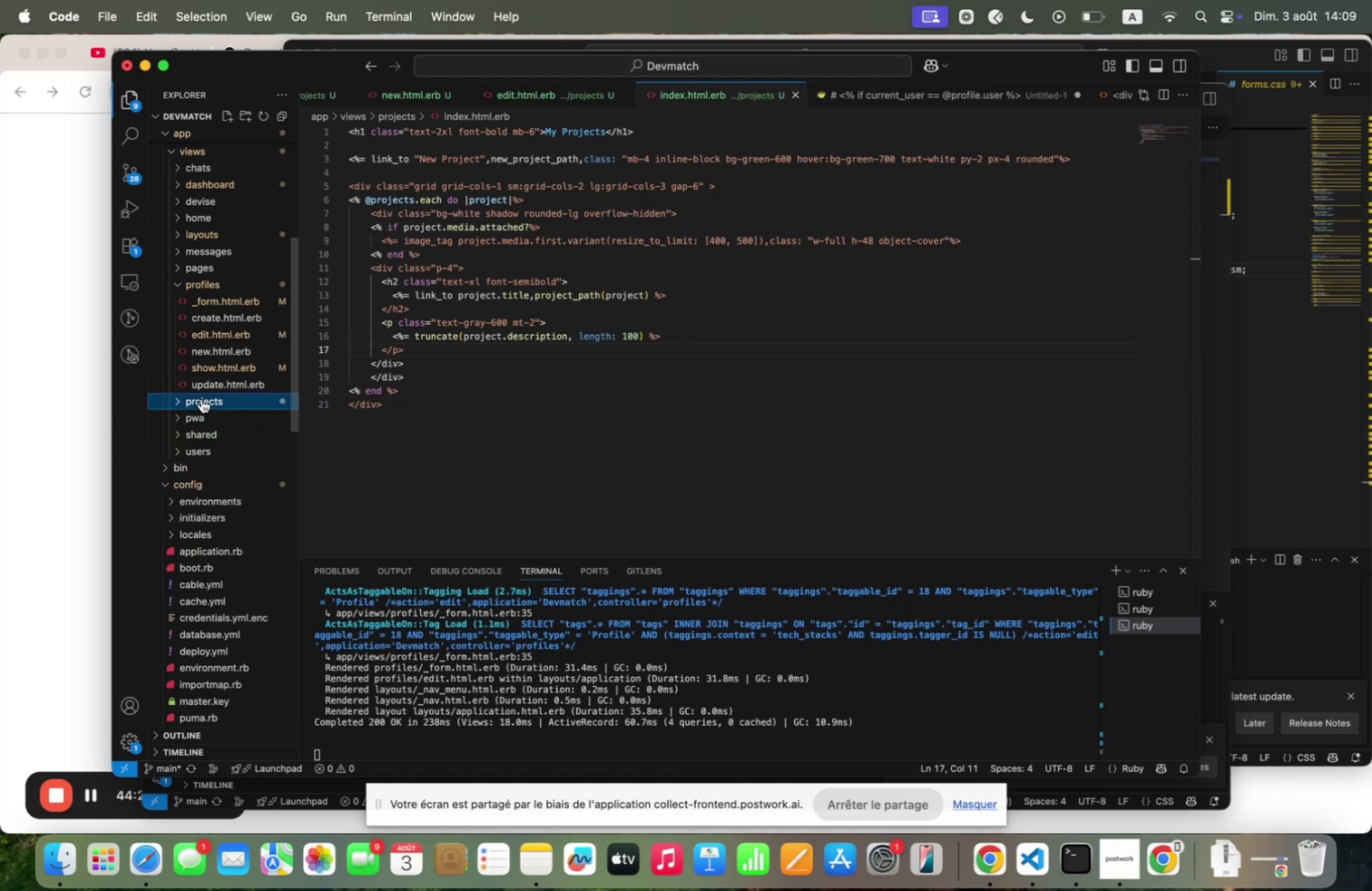 
left_click([201, 398])
 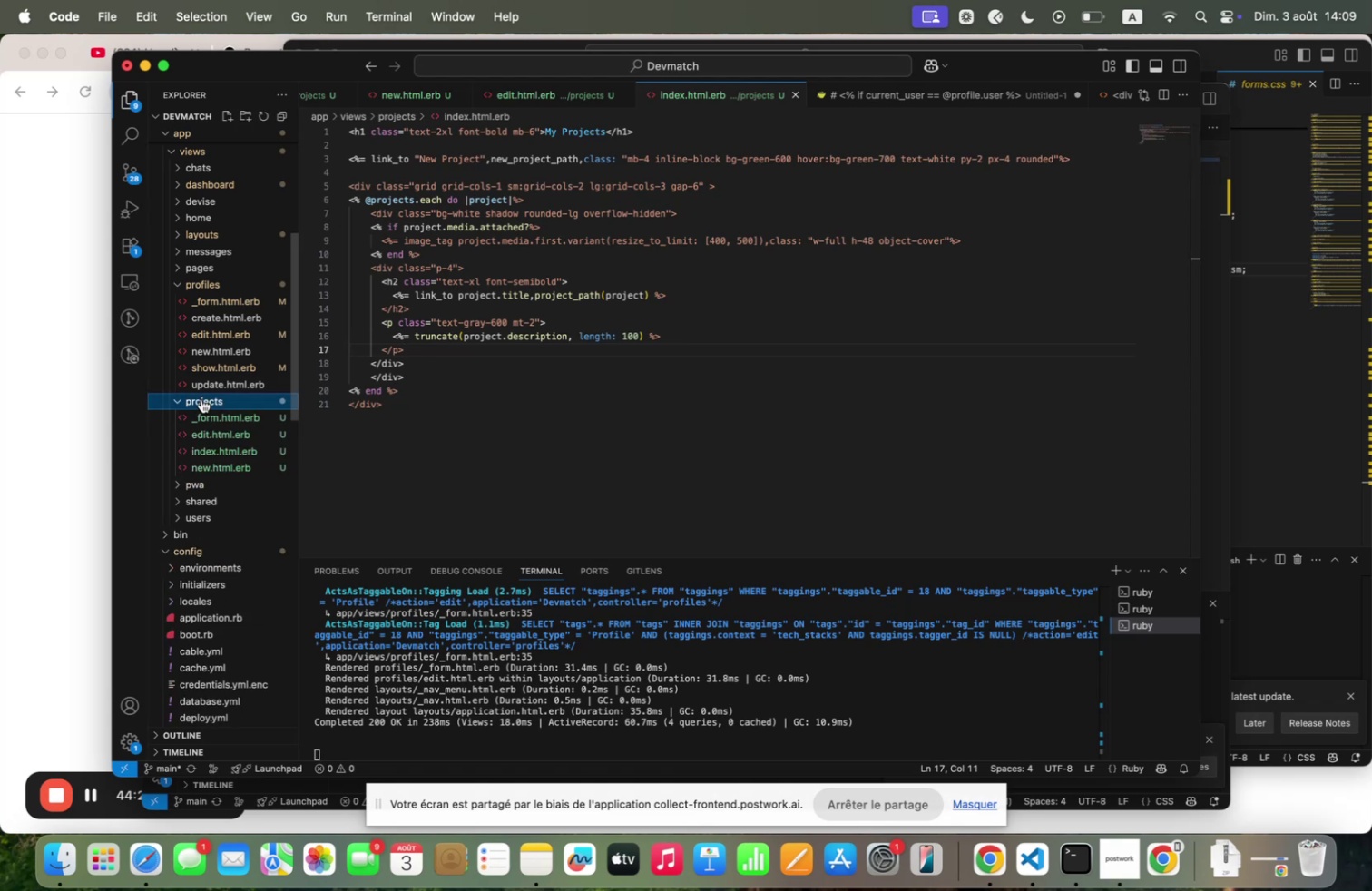 
right_click([201, 398])
 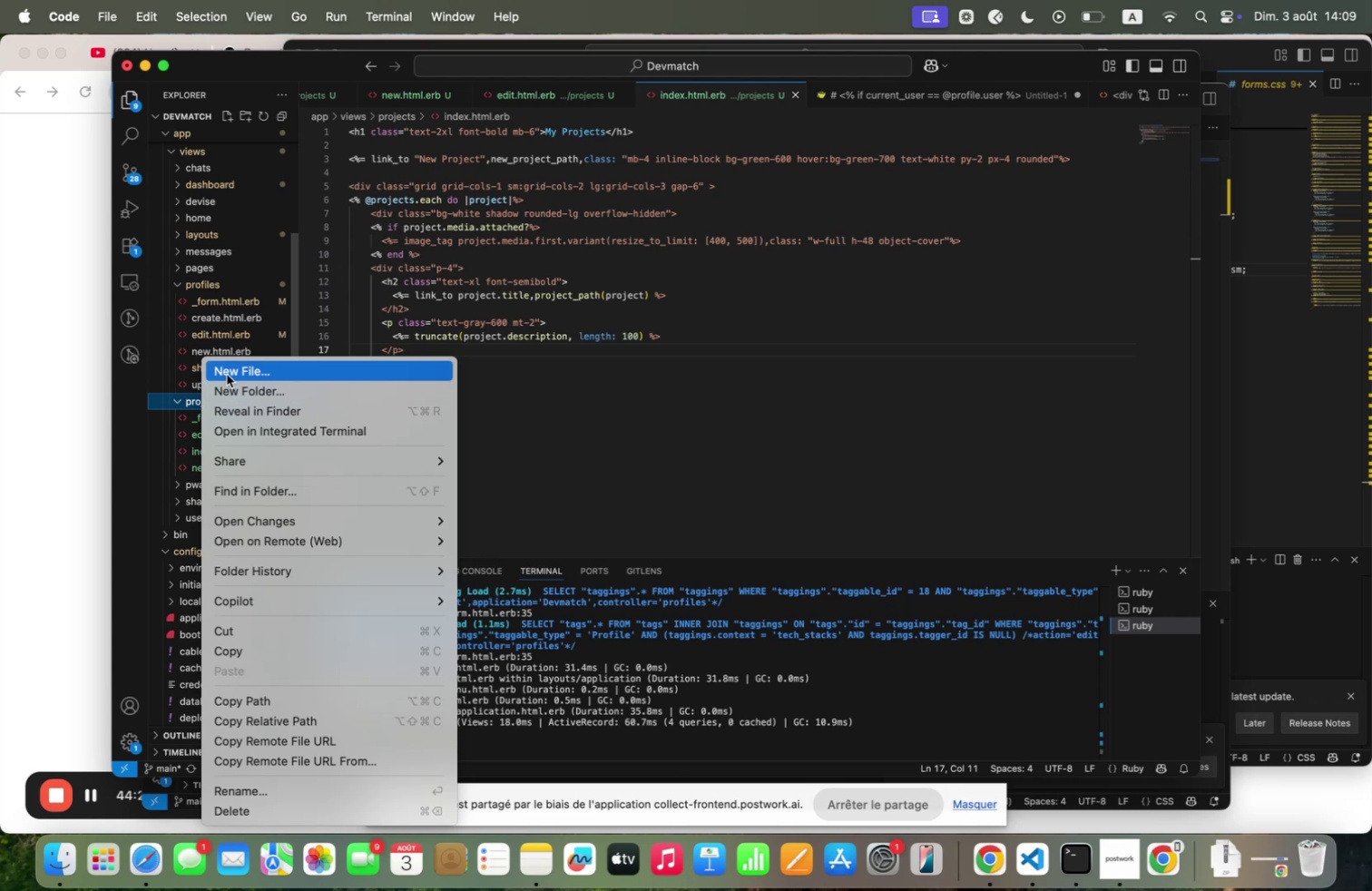 
left_click([227, 373])
 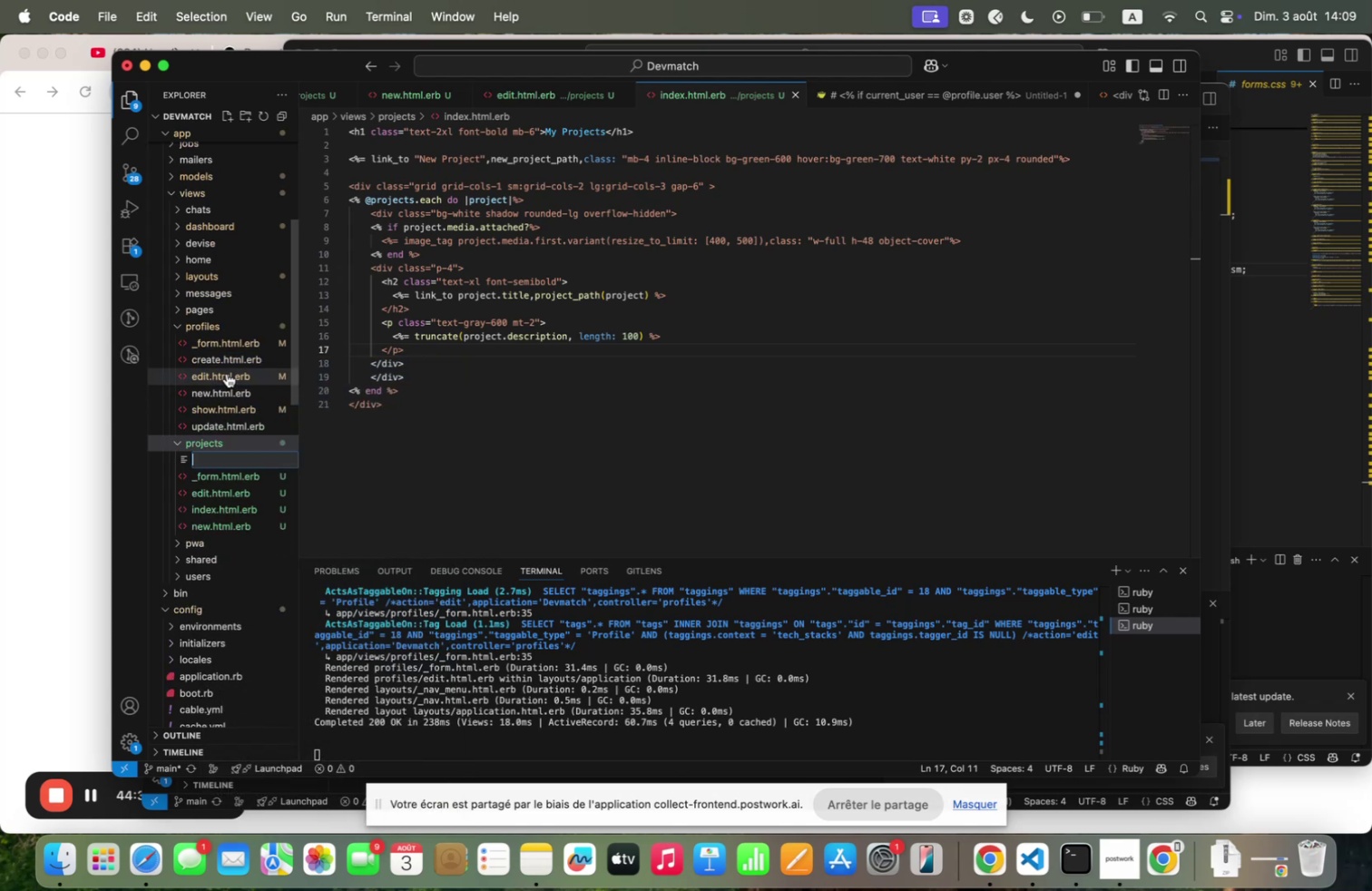 
type(shoz<ht;l<erb)
 